 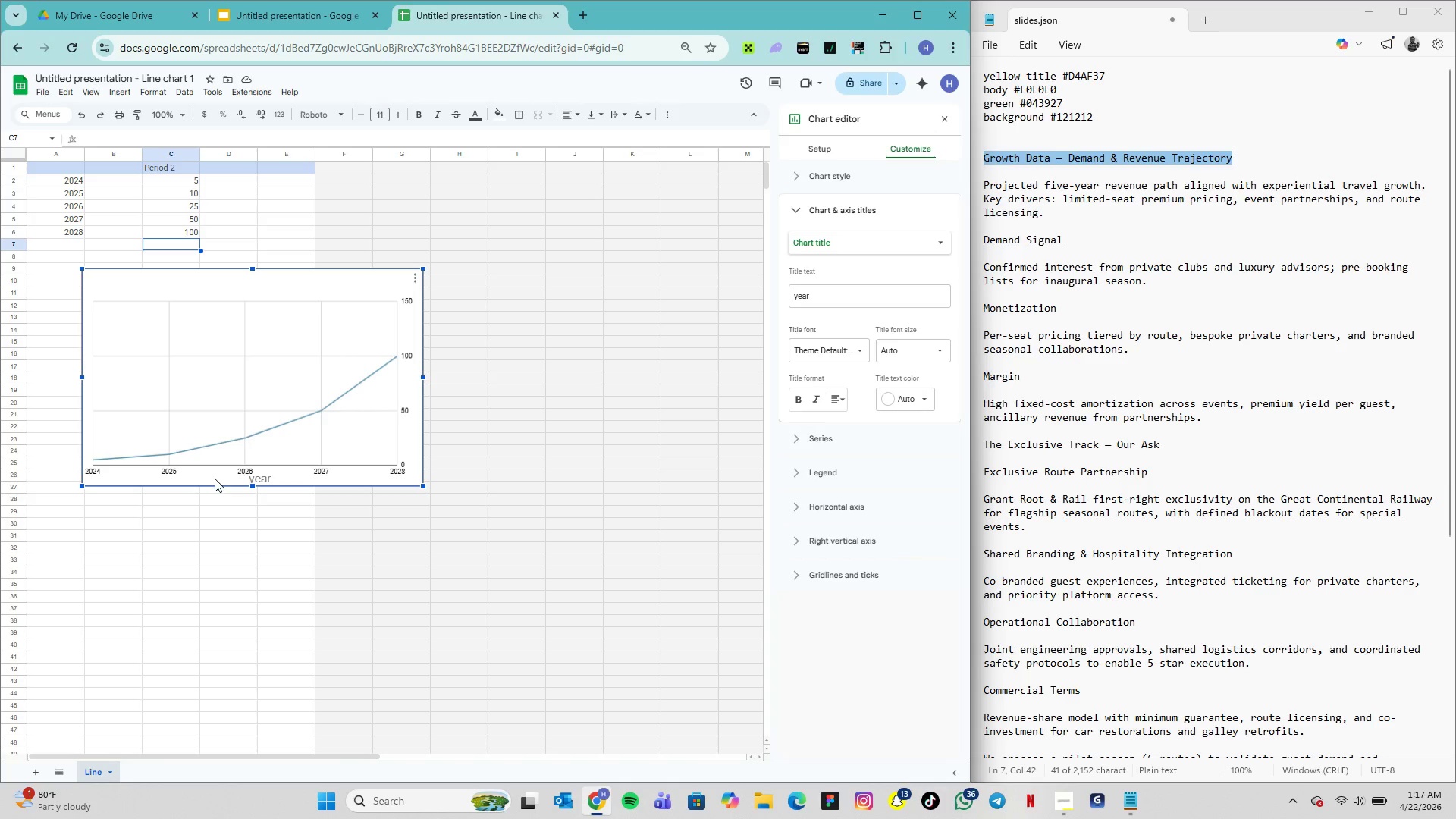 
left_click([256, 474])
 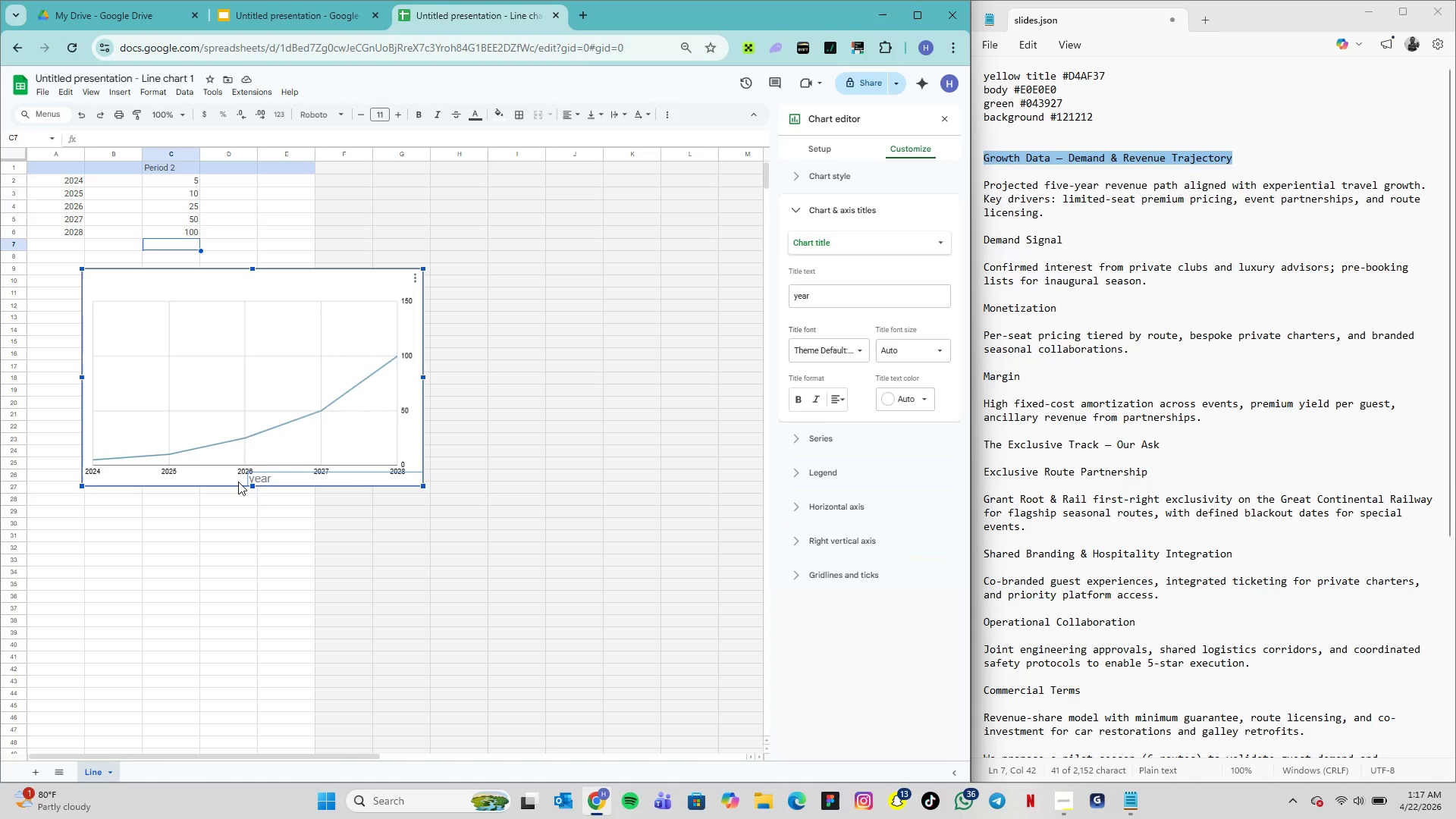 
left_click([263, 481])
 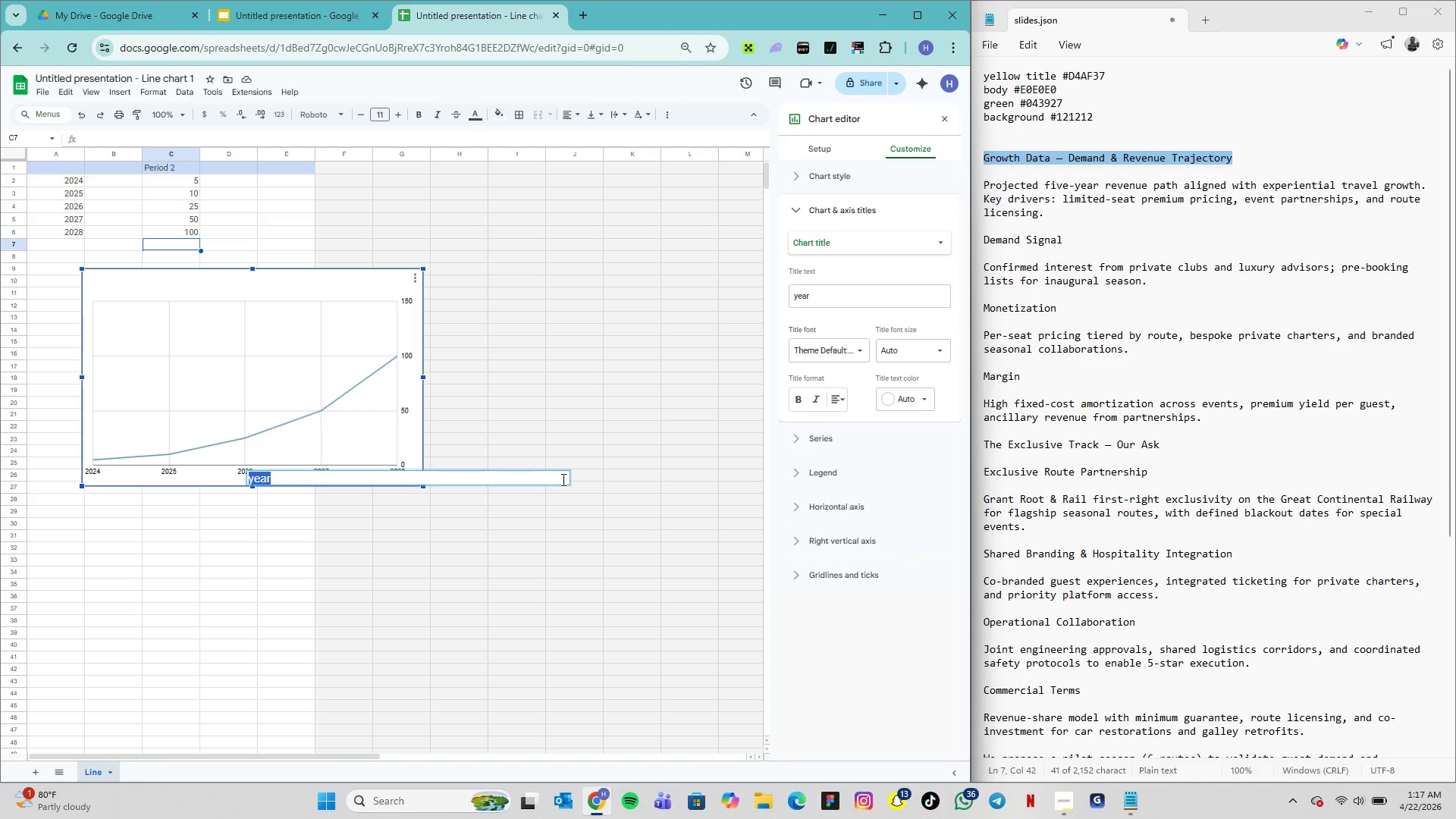 
left_click_drag(start_coordinate=[556, 475], to_coordinate=[531, 480])
 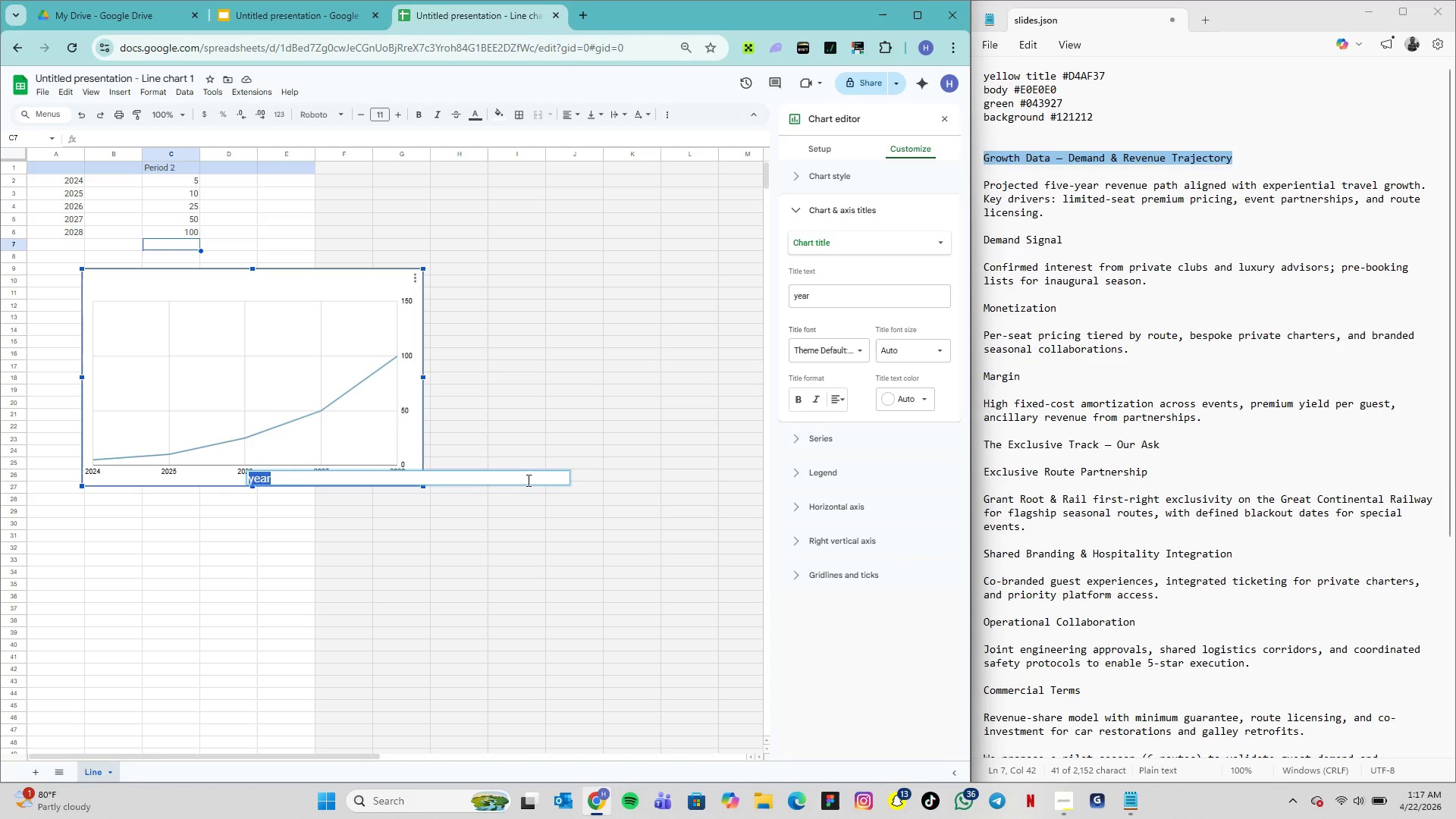 
left_click_drag(start_coordinate=[527, 480], to_coordinate=[423, 480])
 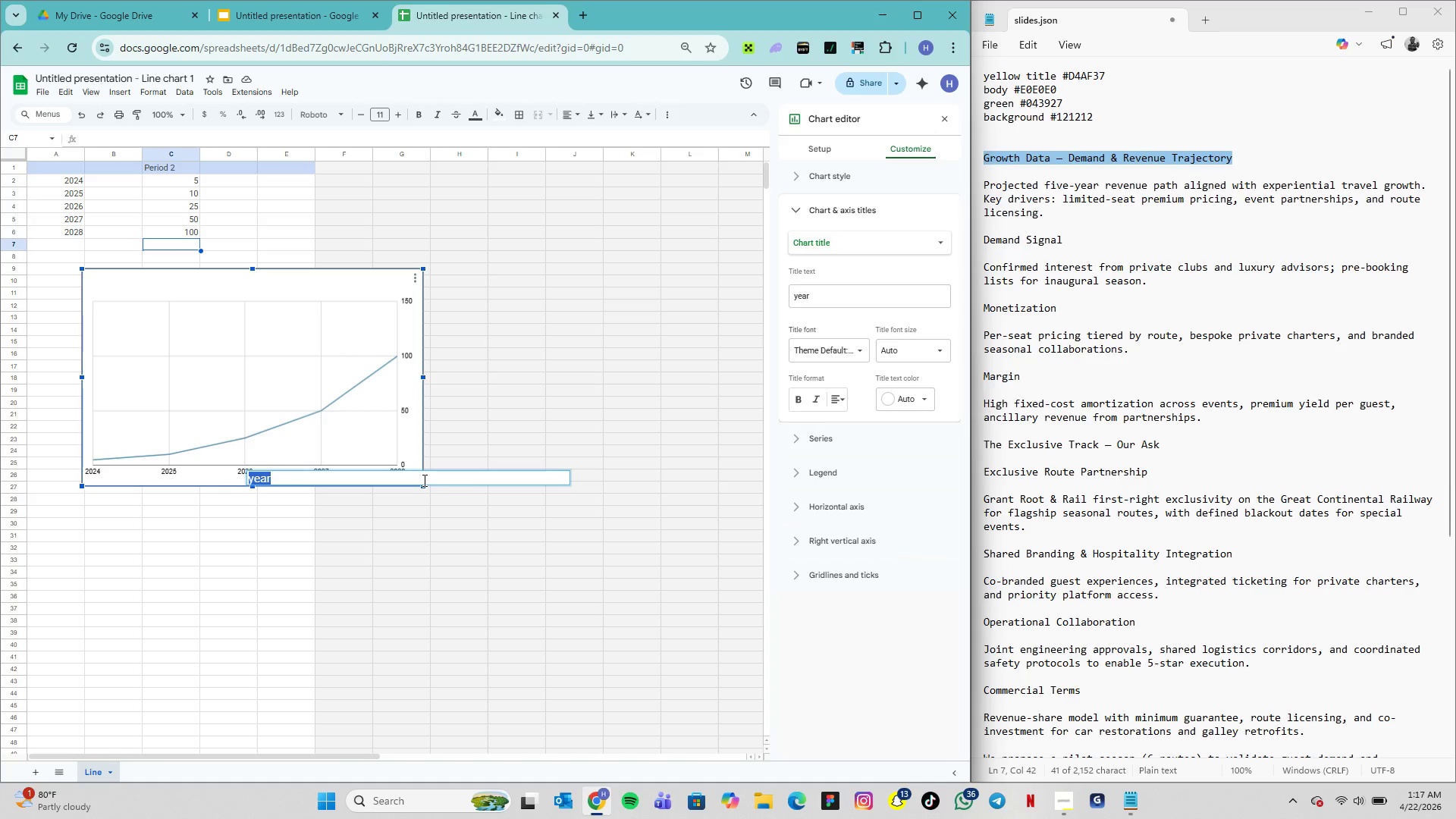 
left_click_drag(start_coordinate=[423, 480], to_coordinate=[335, 486])
 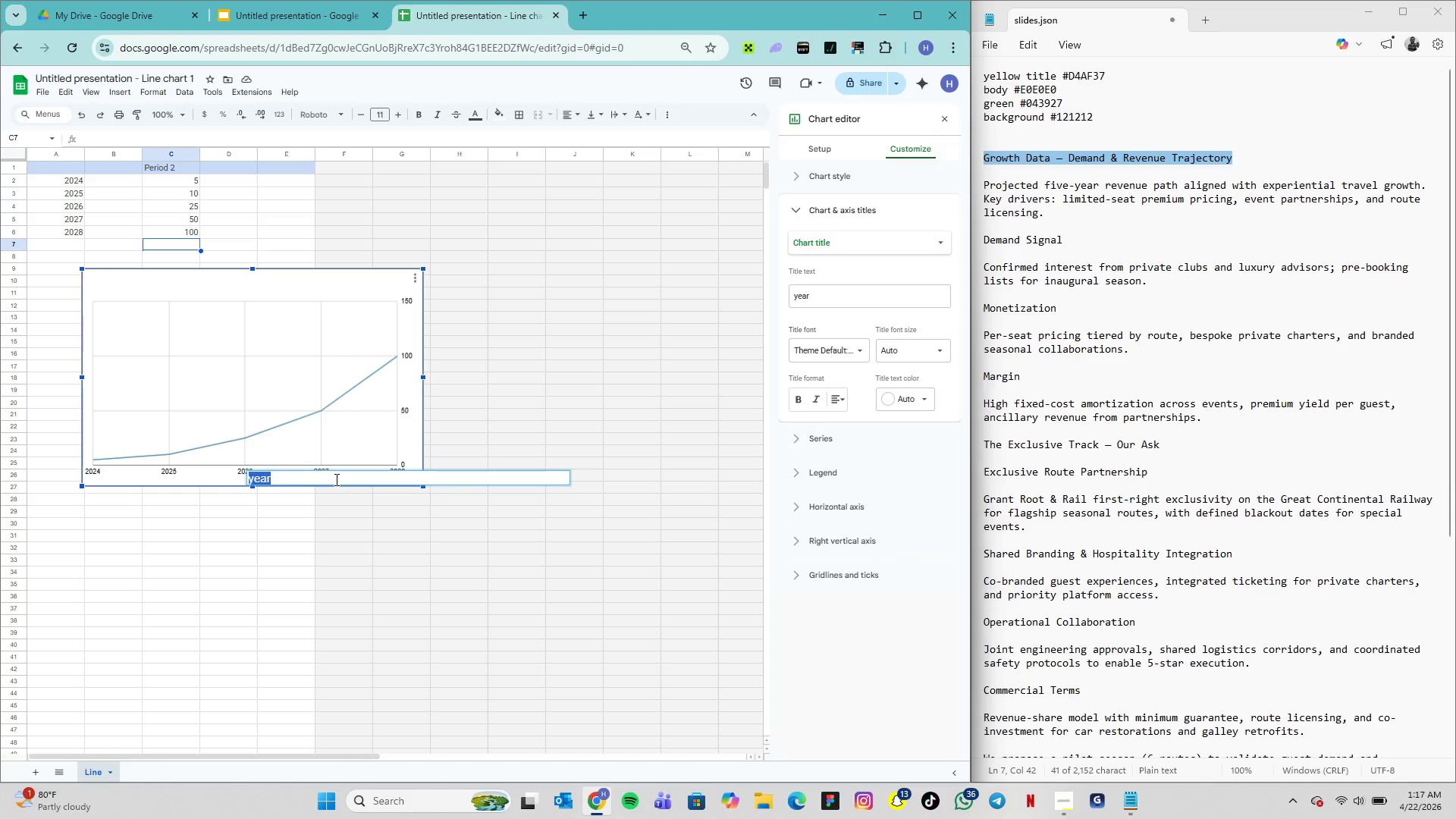 
left_click_drag(start_coordinate=[335, 479], to_coordinate=[327, 281])
 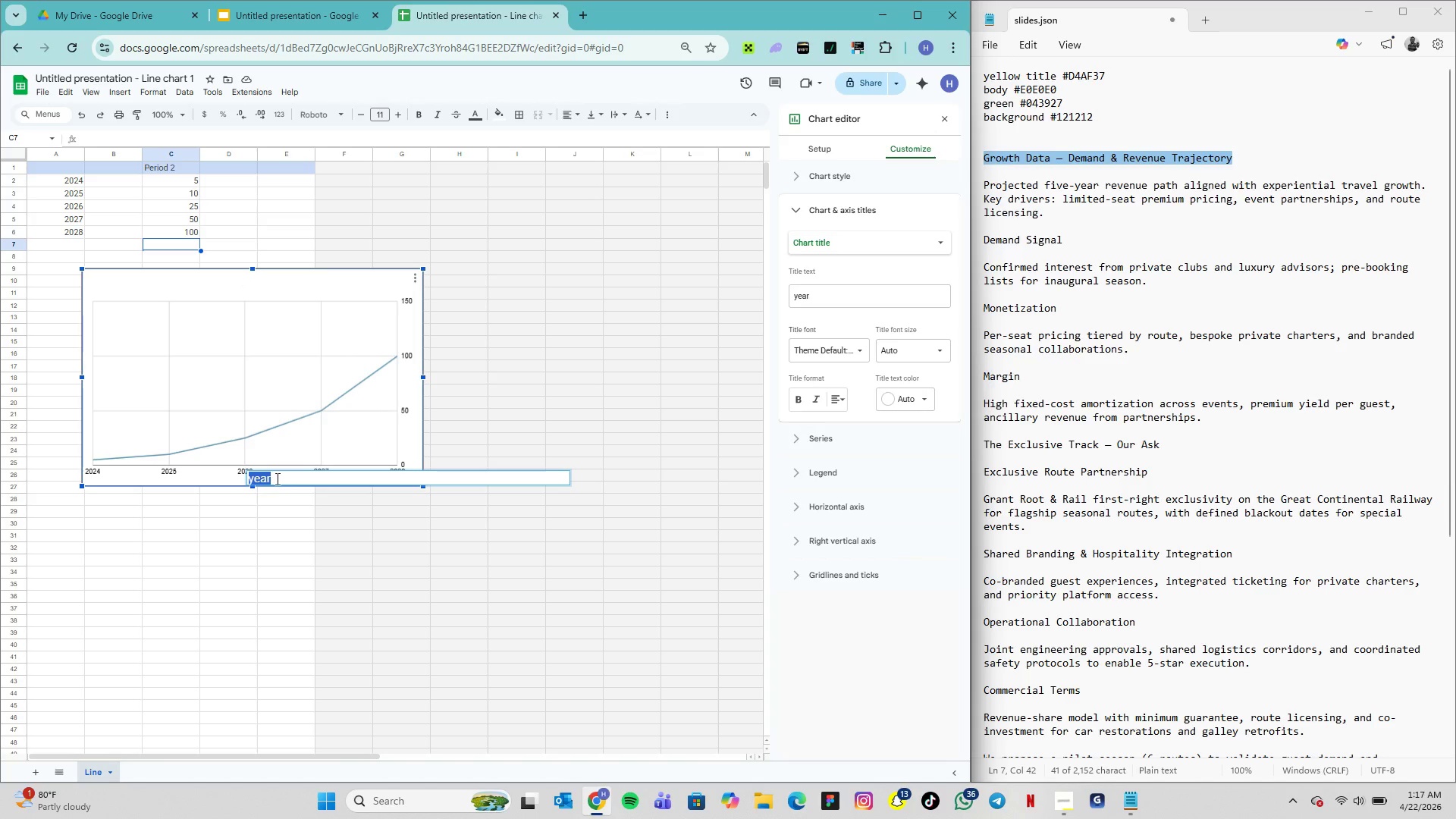 
left_click([226, 477])
 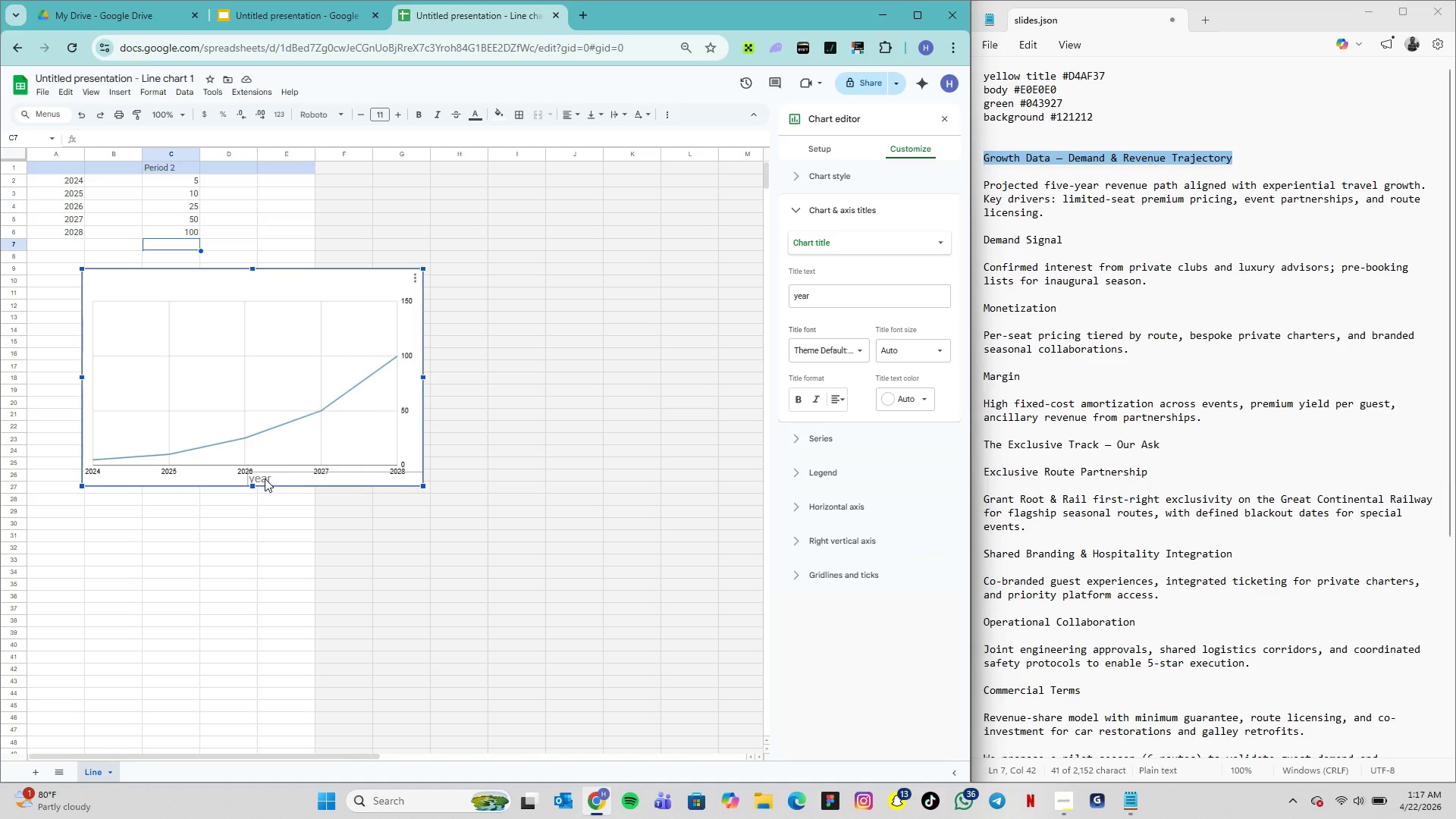 
left_click([265, 479])
 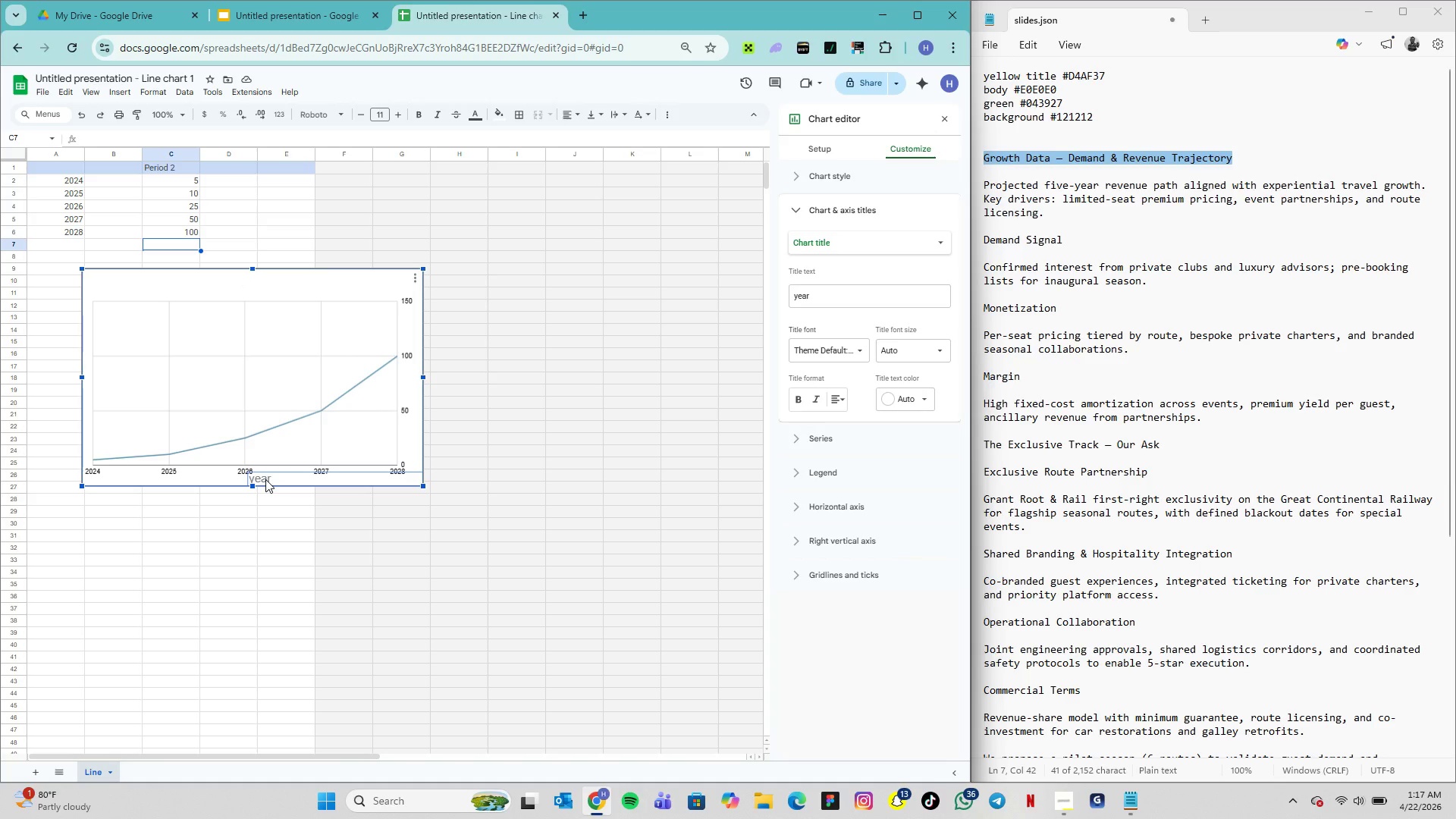 
left_click_drag(start_coordinate=[265, 479], to_coordinate=[108, 290])
 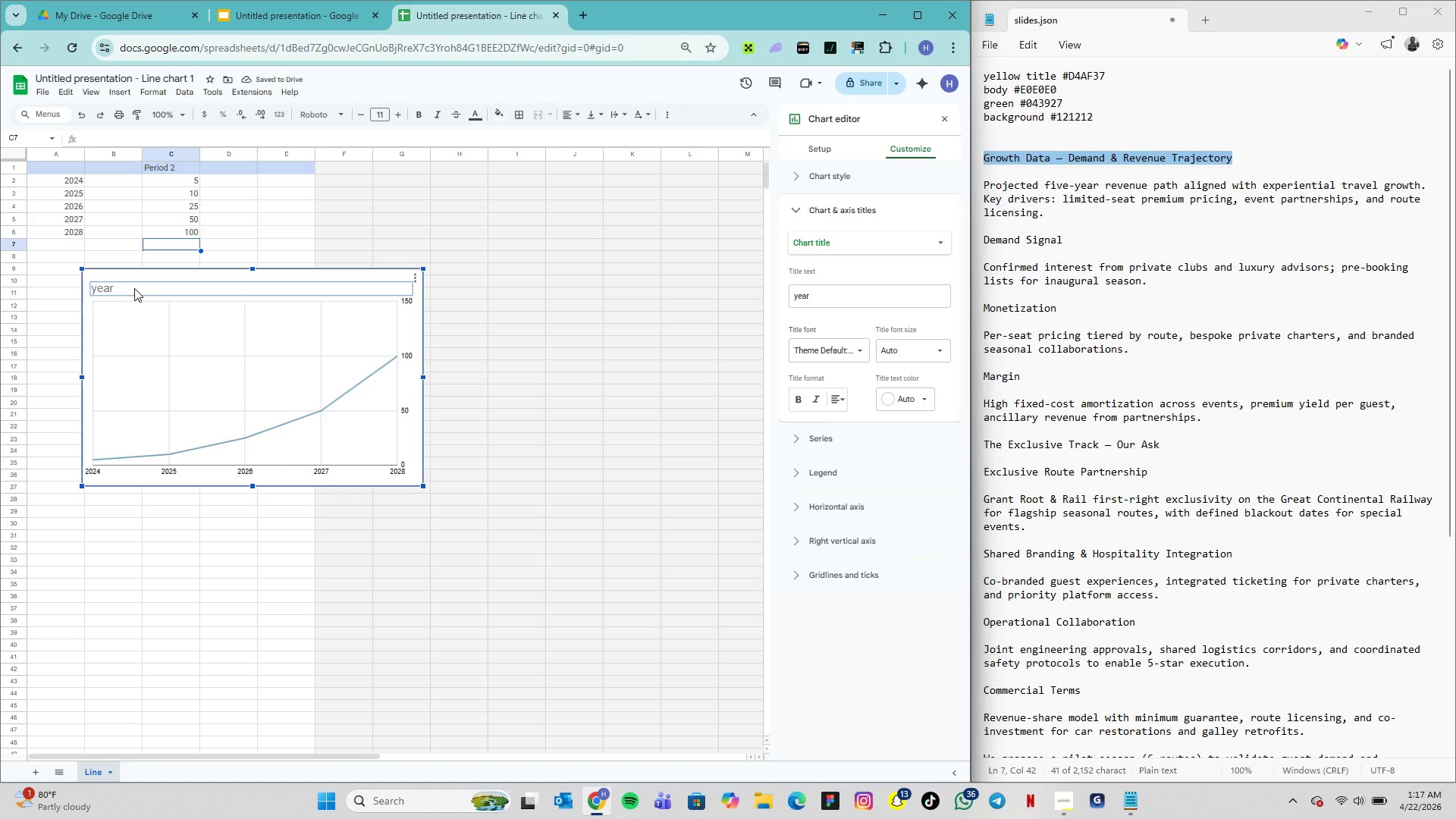 
left_click_drag(start_coordinate=[134, 288], to_coordinate=[372, 288])
 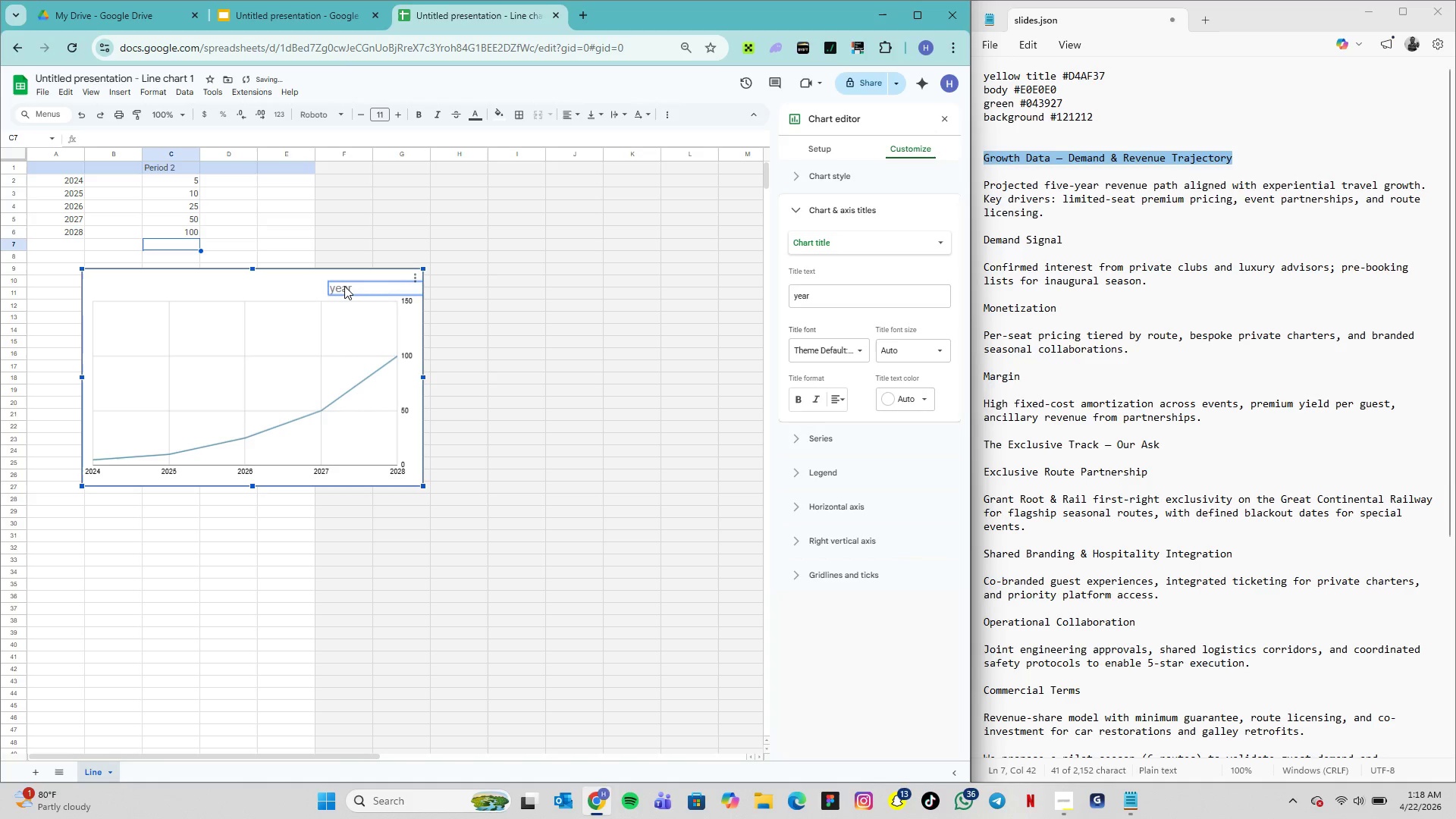 
double_click([344, 286])
 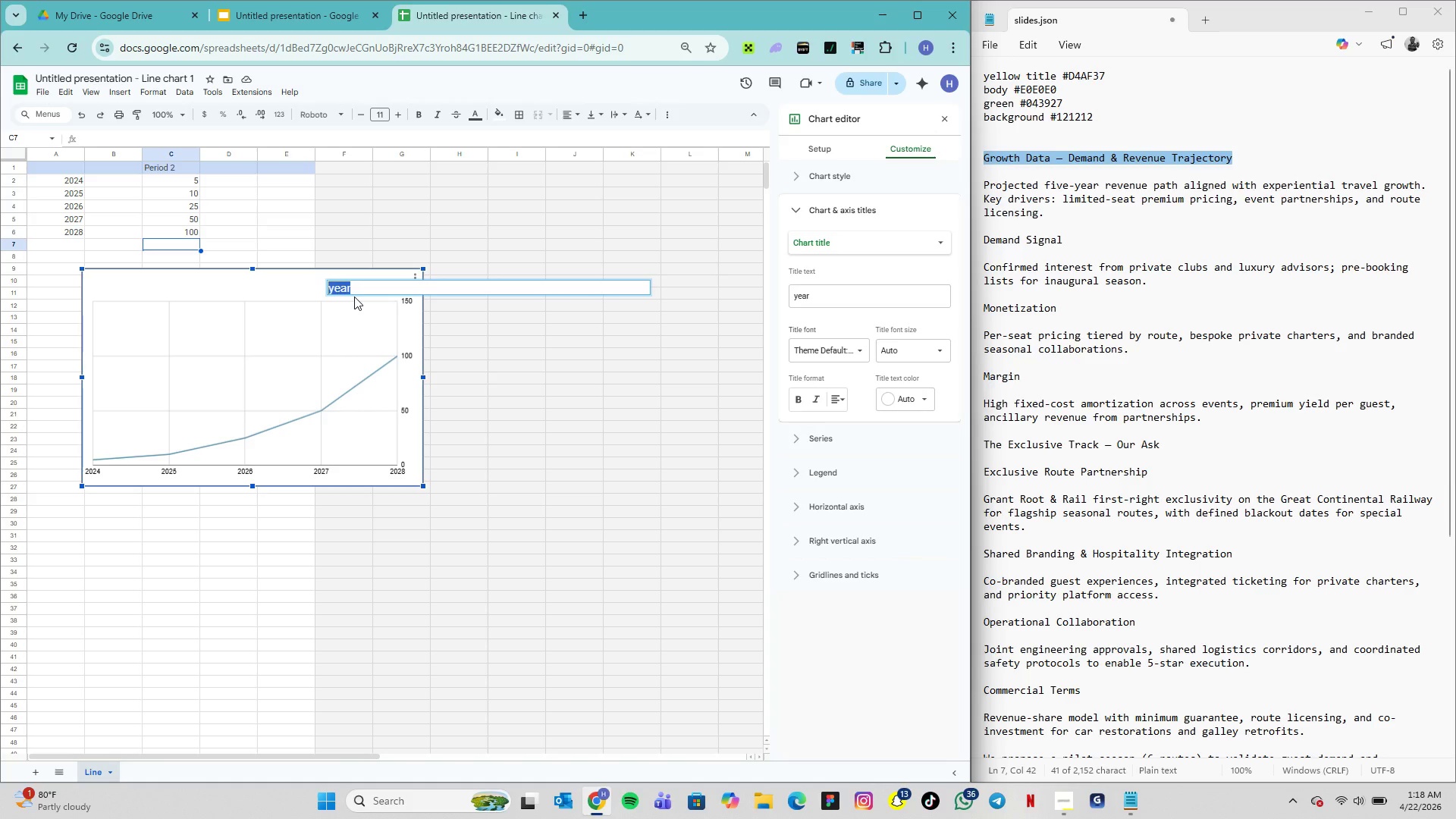 
wait(7.2)
 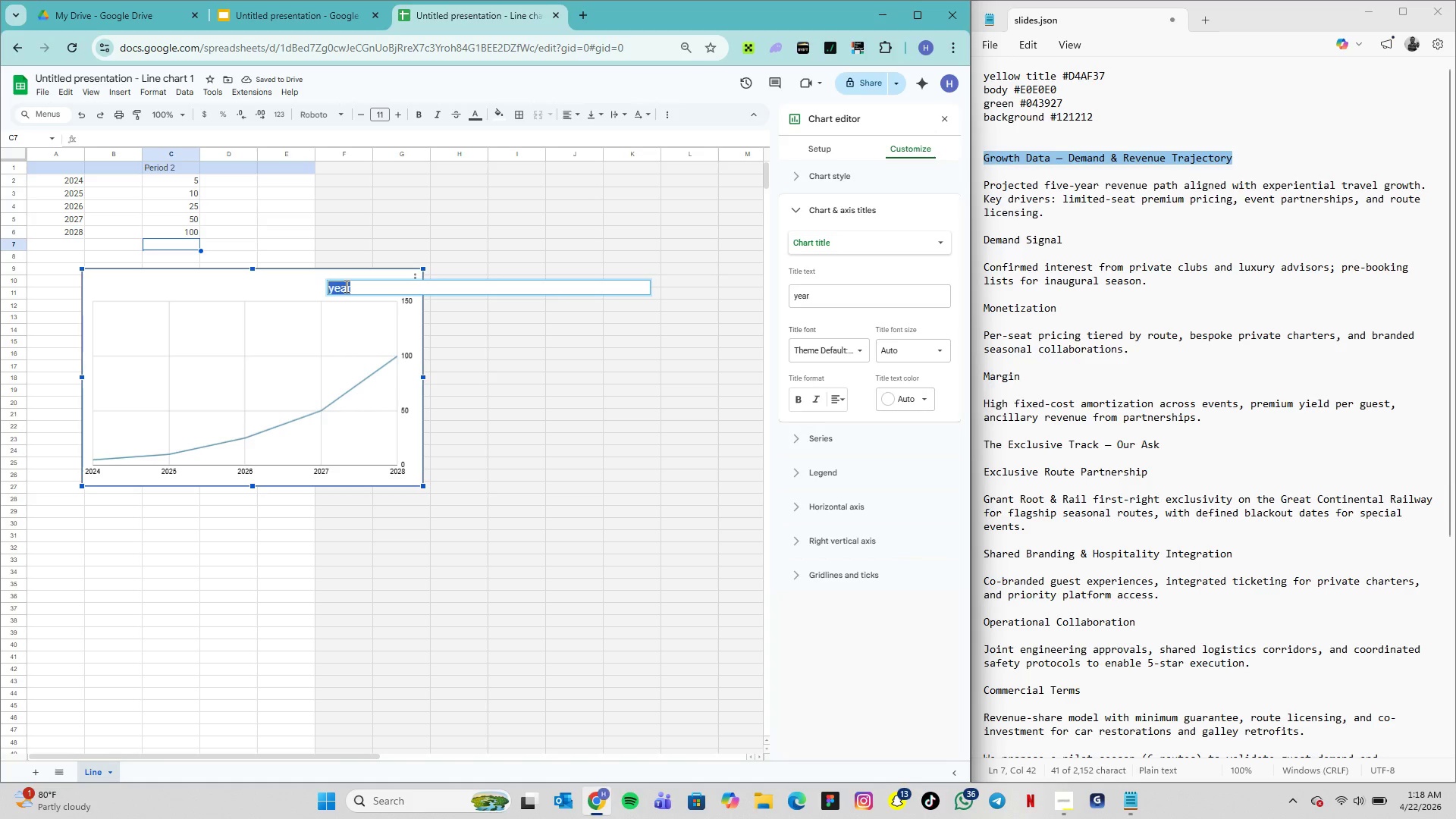 
type(Prp)
key(Backspace)
type(ojected Revenue ())
 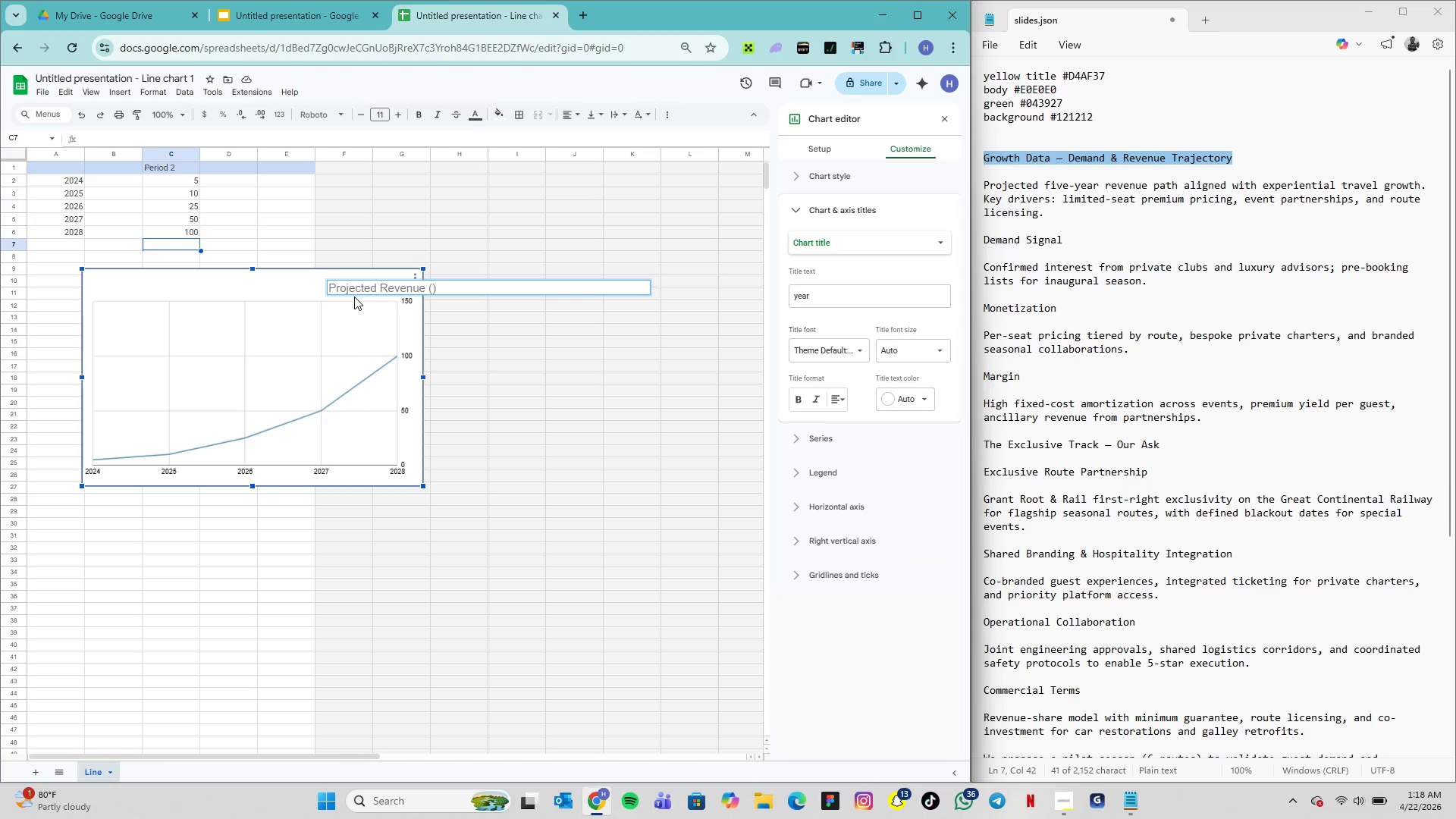 
type($m)
key(Backspace)
type(M)
 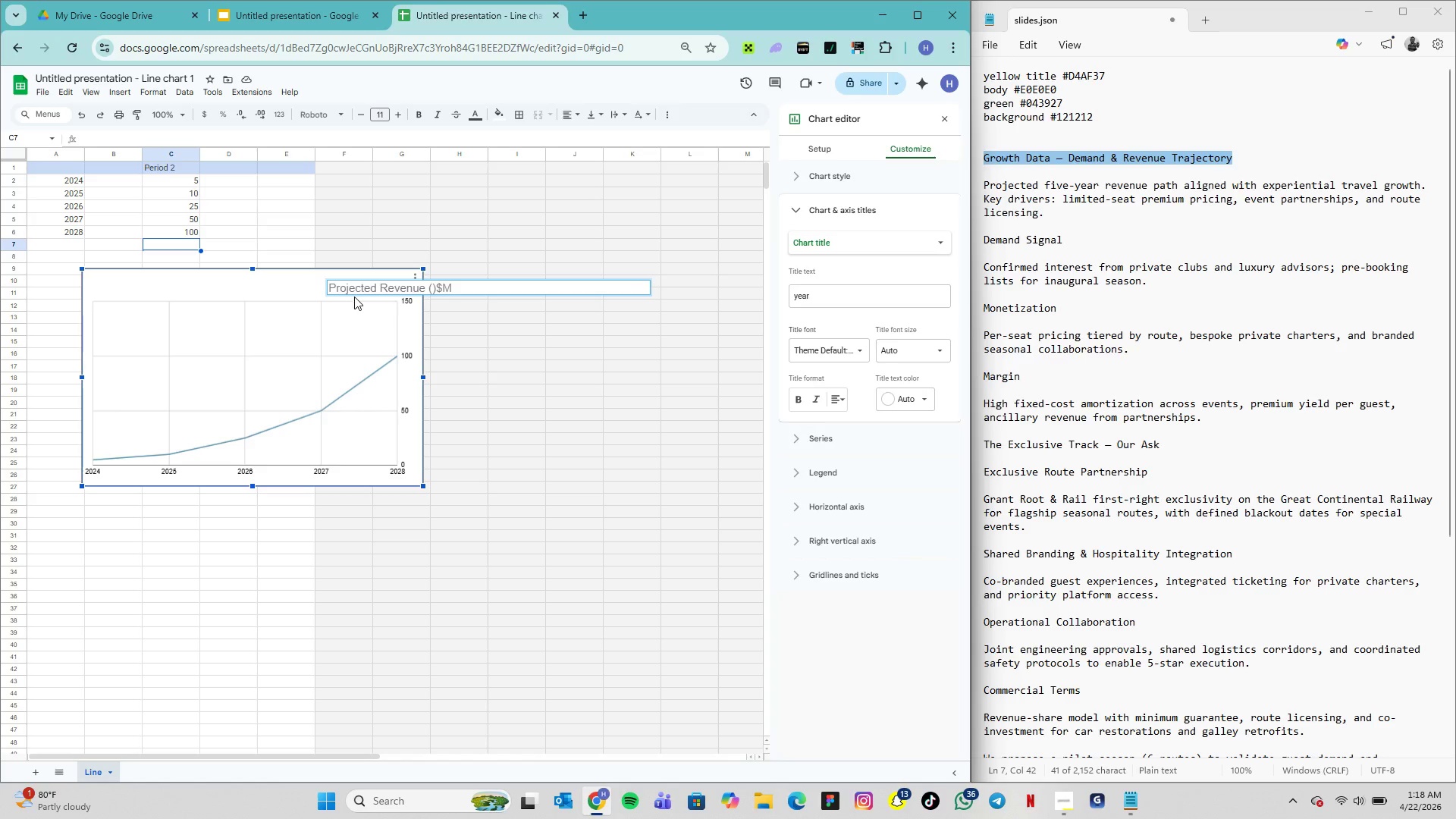 
left_click([438, 288])
 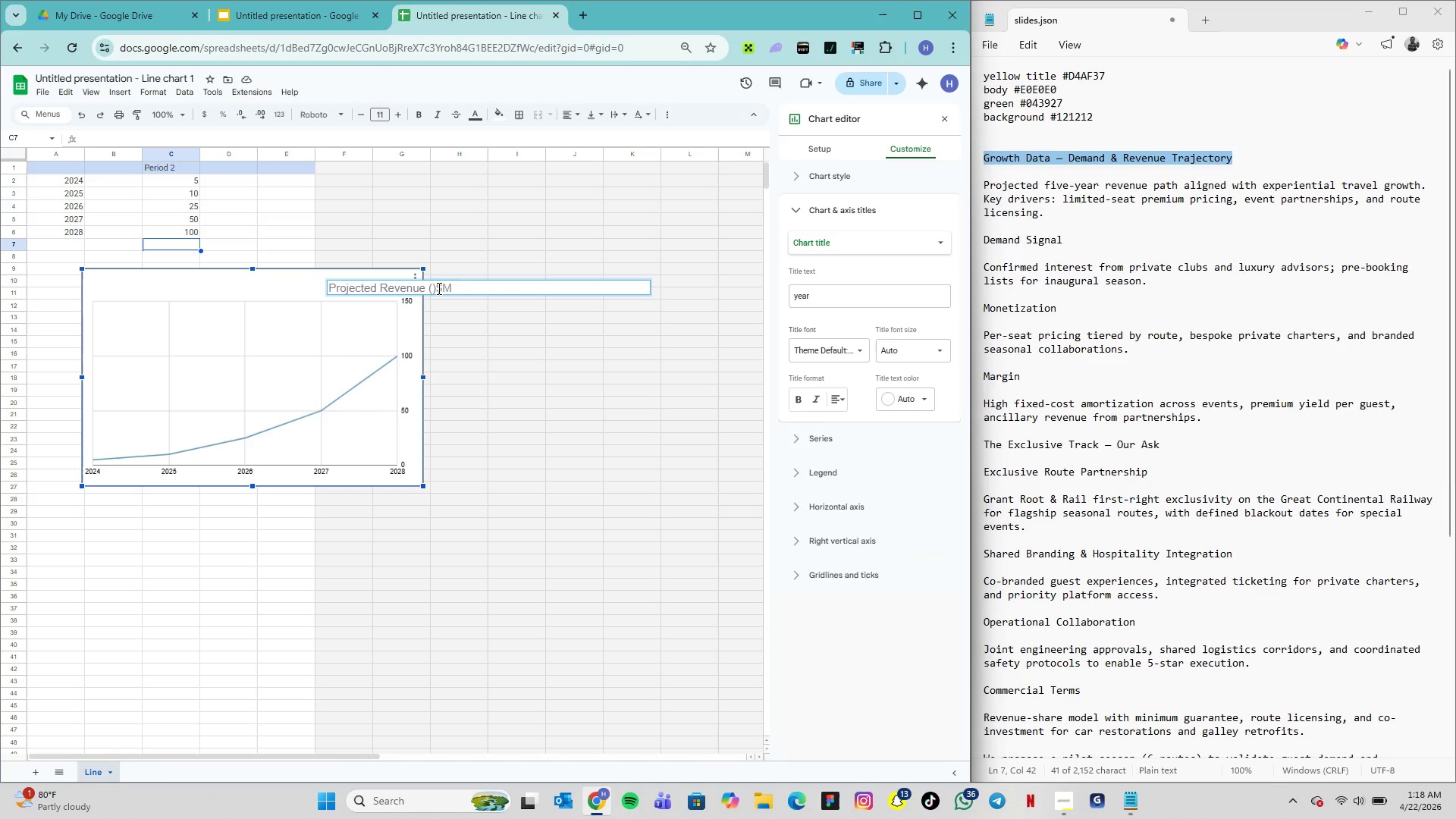 
key(Backspace)
 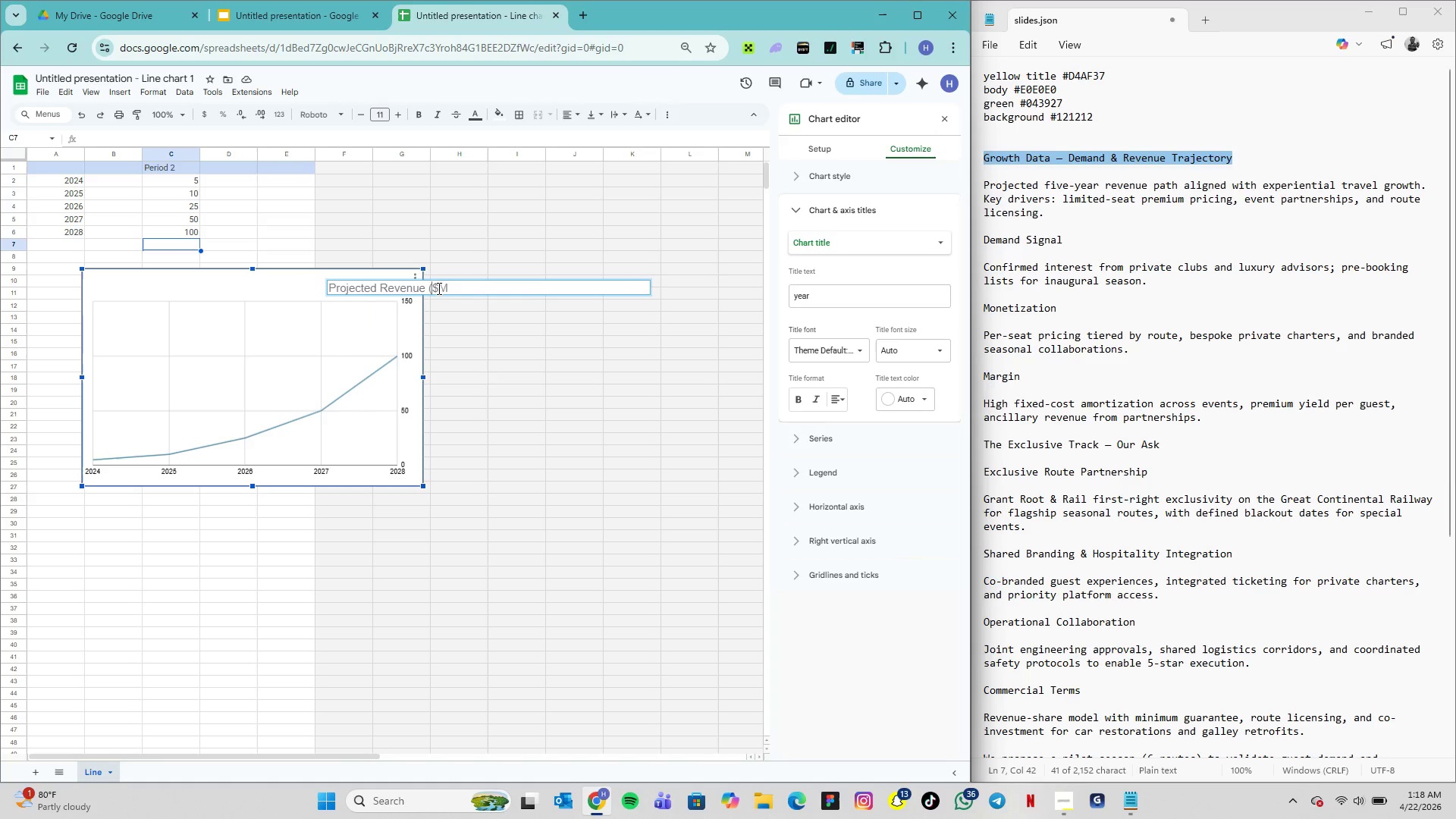 
key(Backspace)
 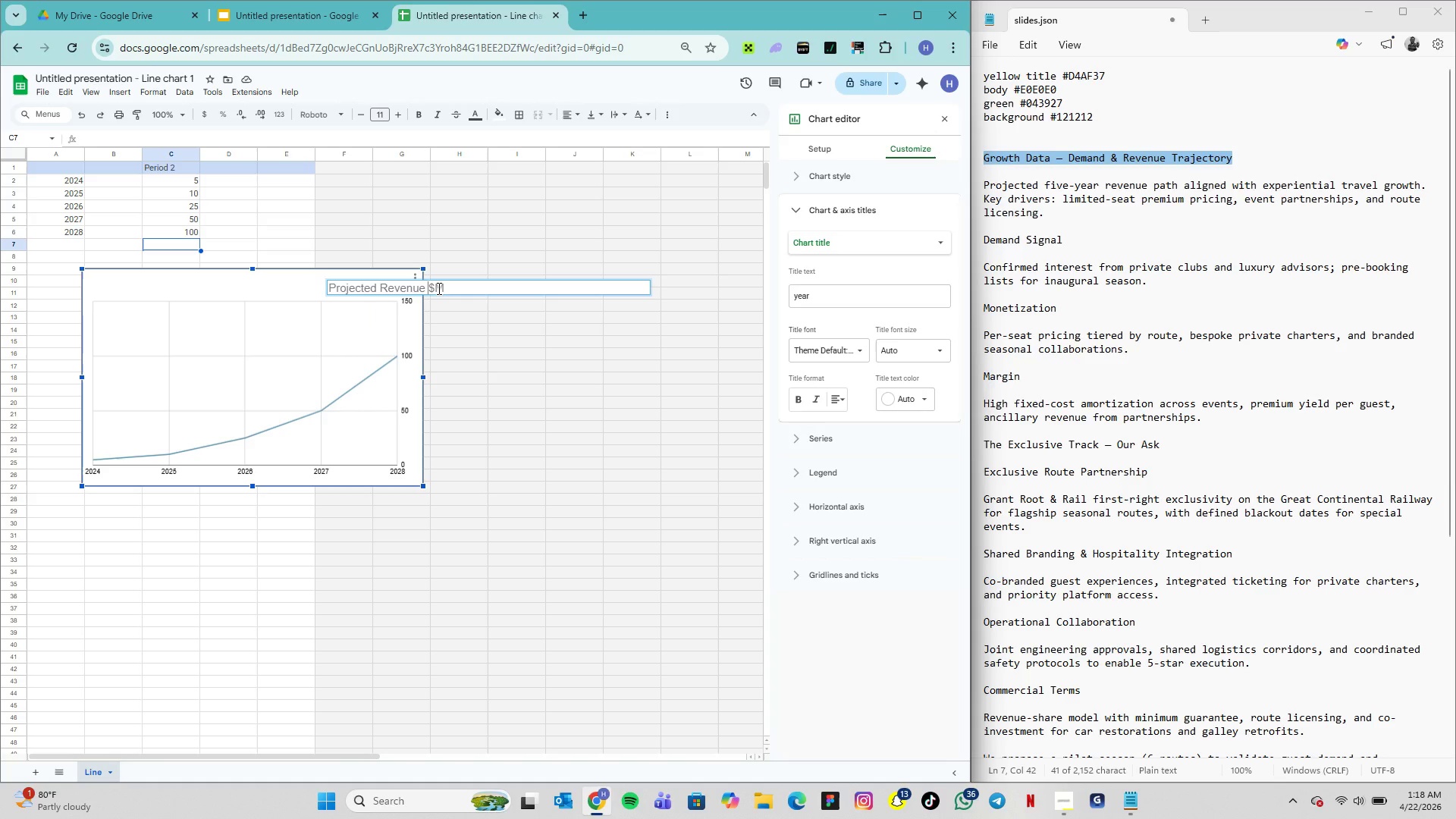 
key(Shift+9)
 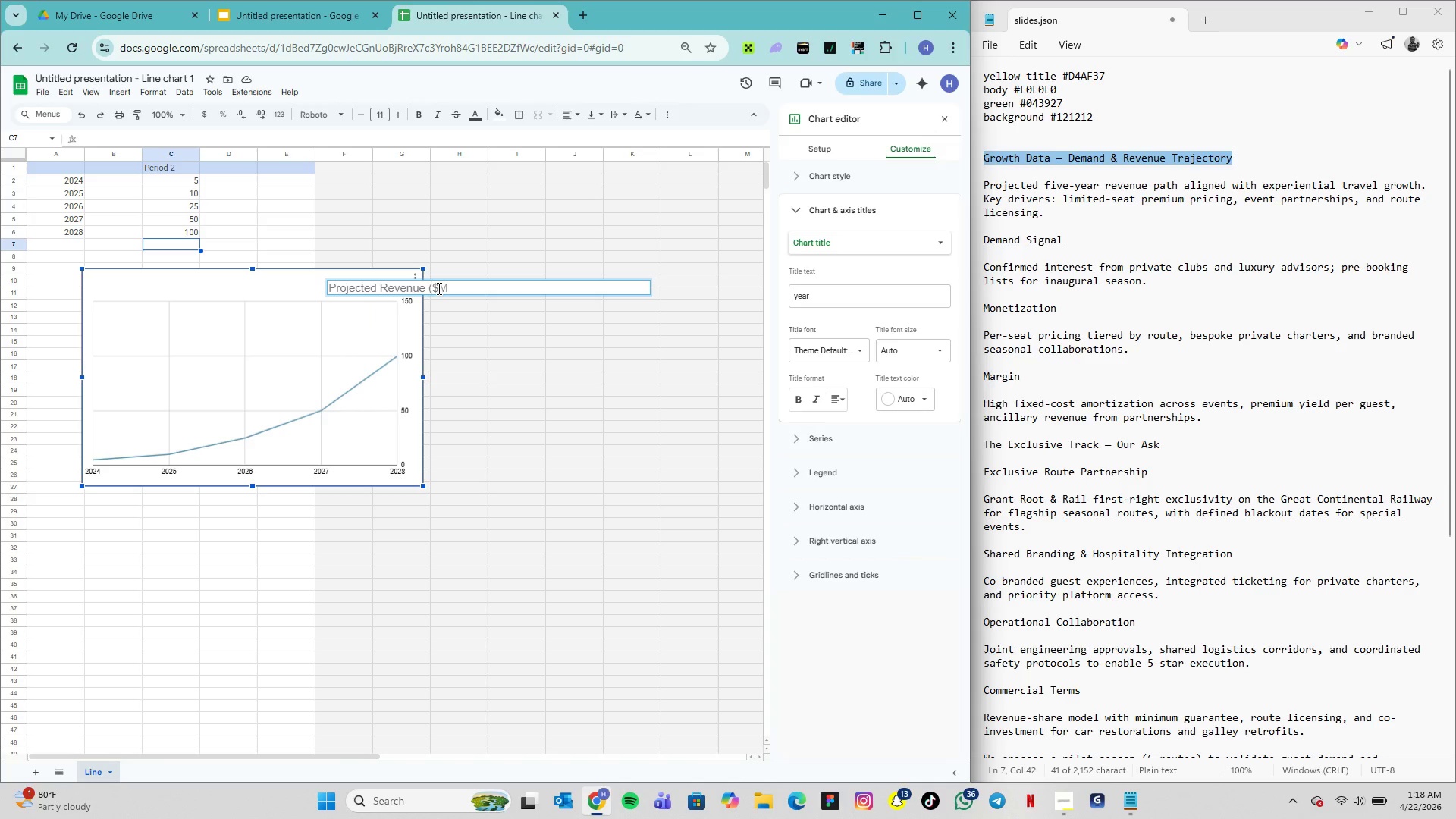 
key(ArrowRight)
 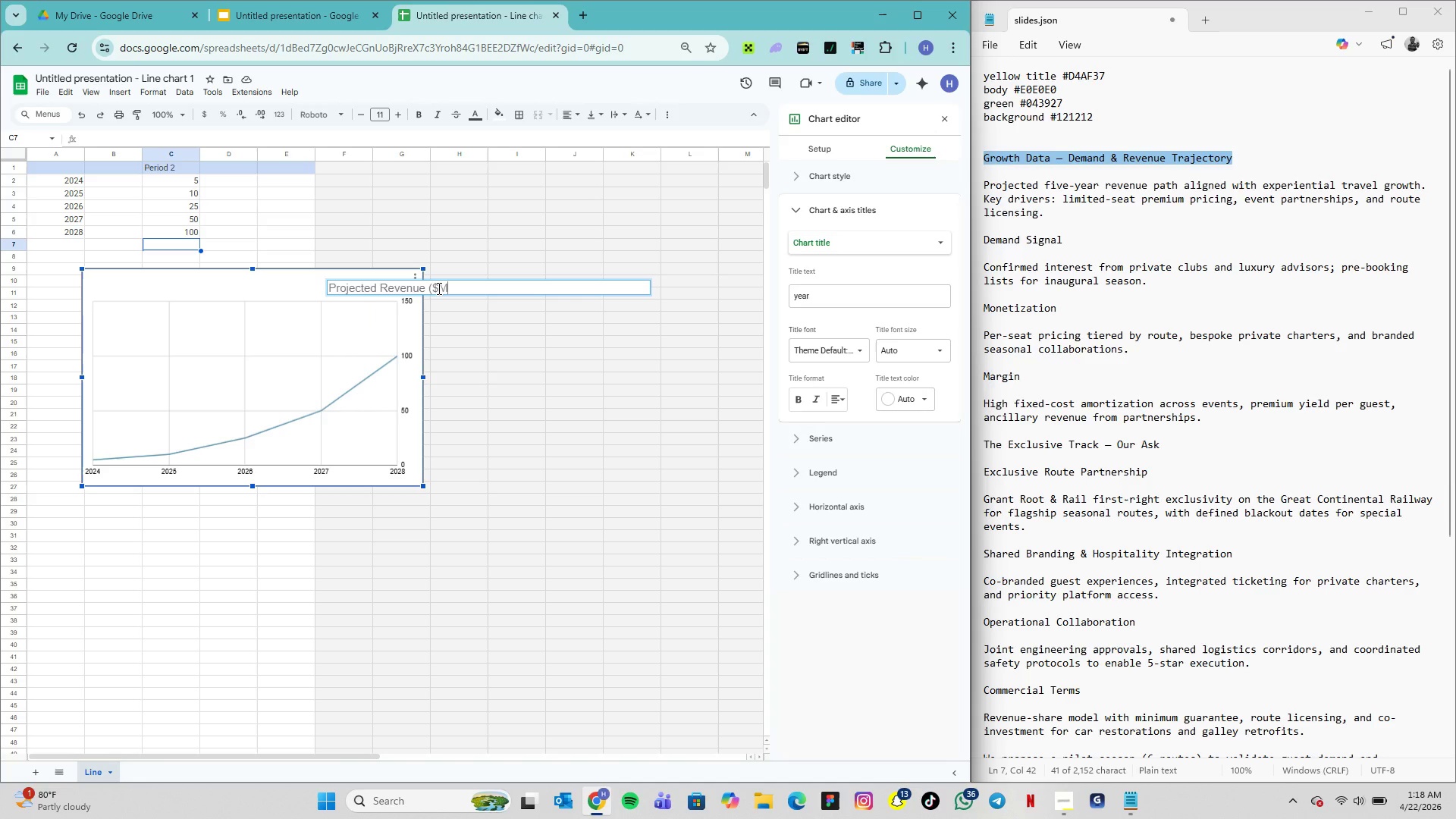 
key(ArrowRight)
 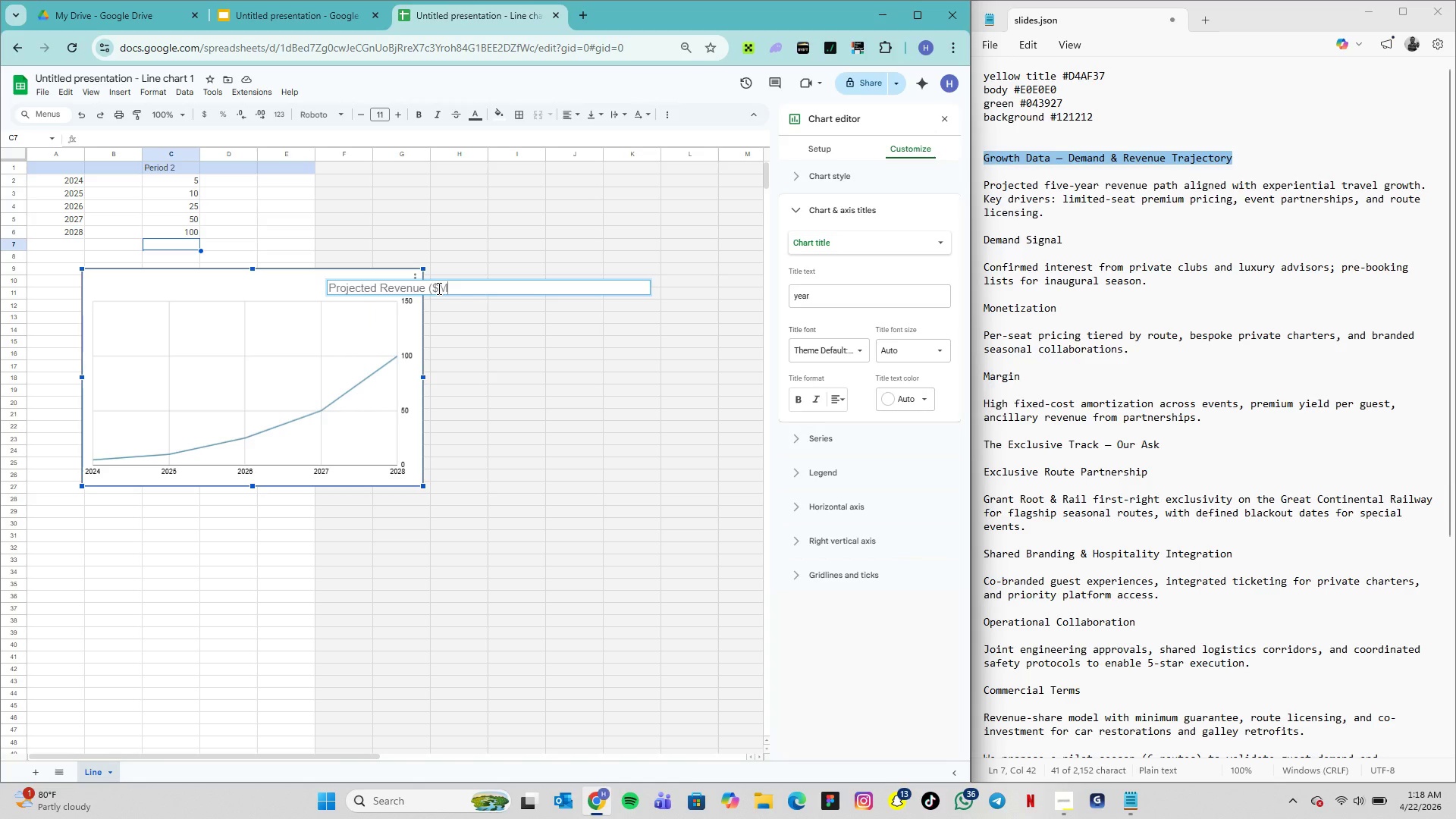 
key(ArrowRight)
 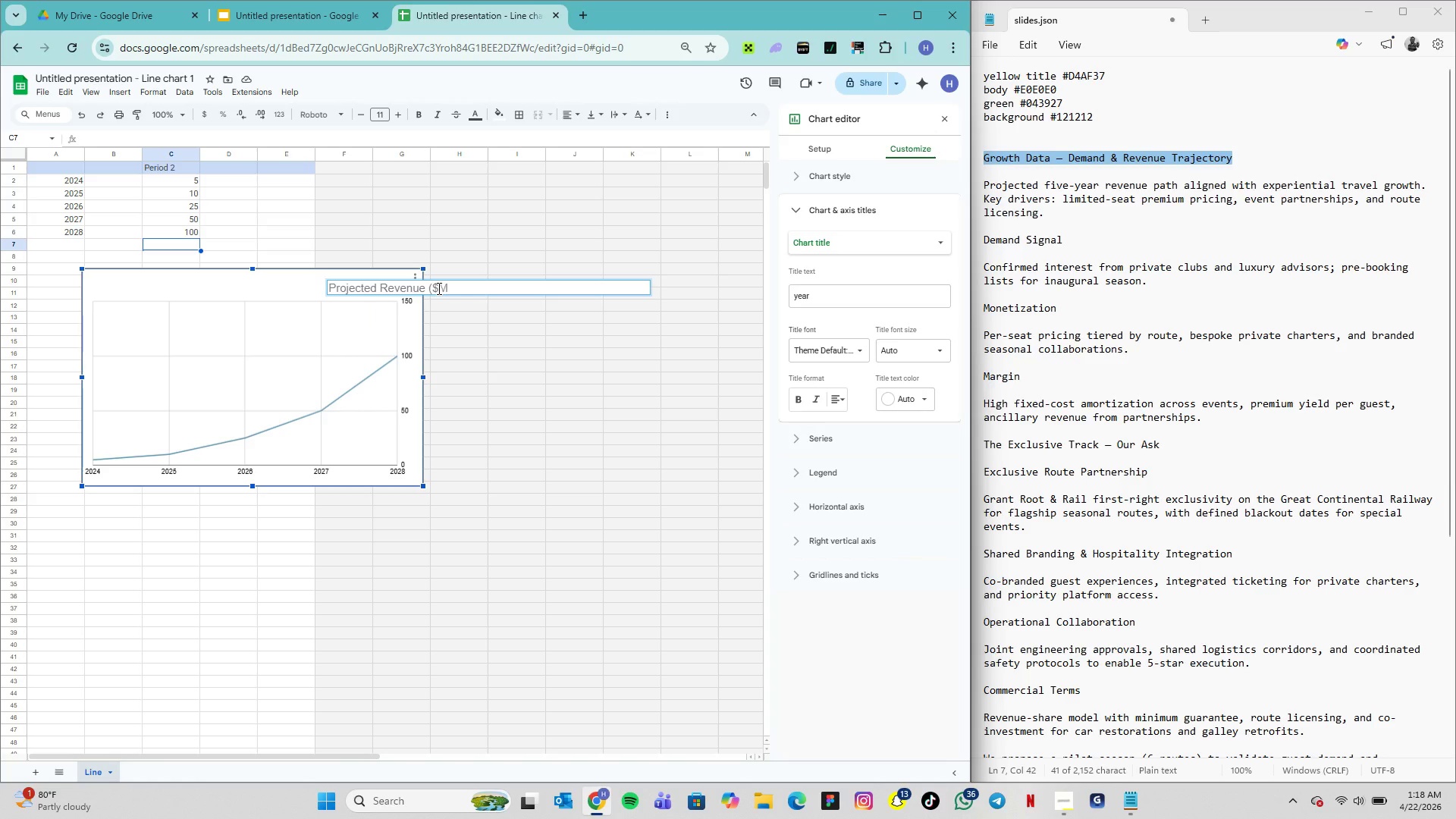 
key(Shift+0)
 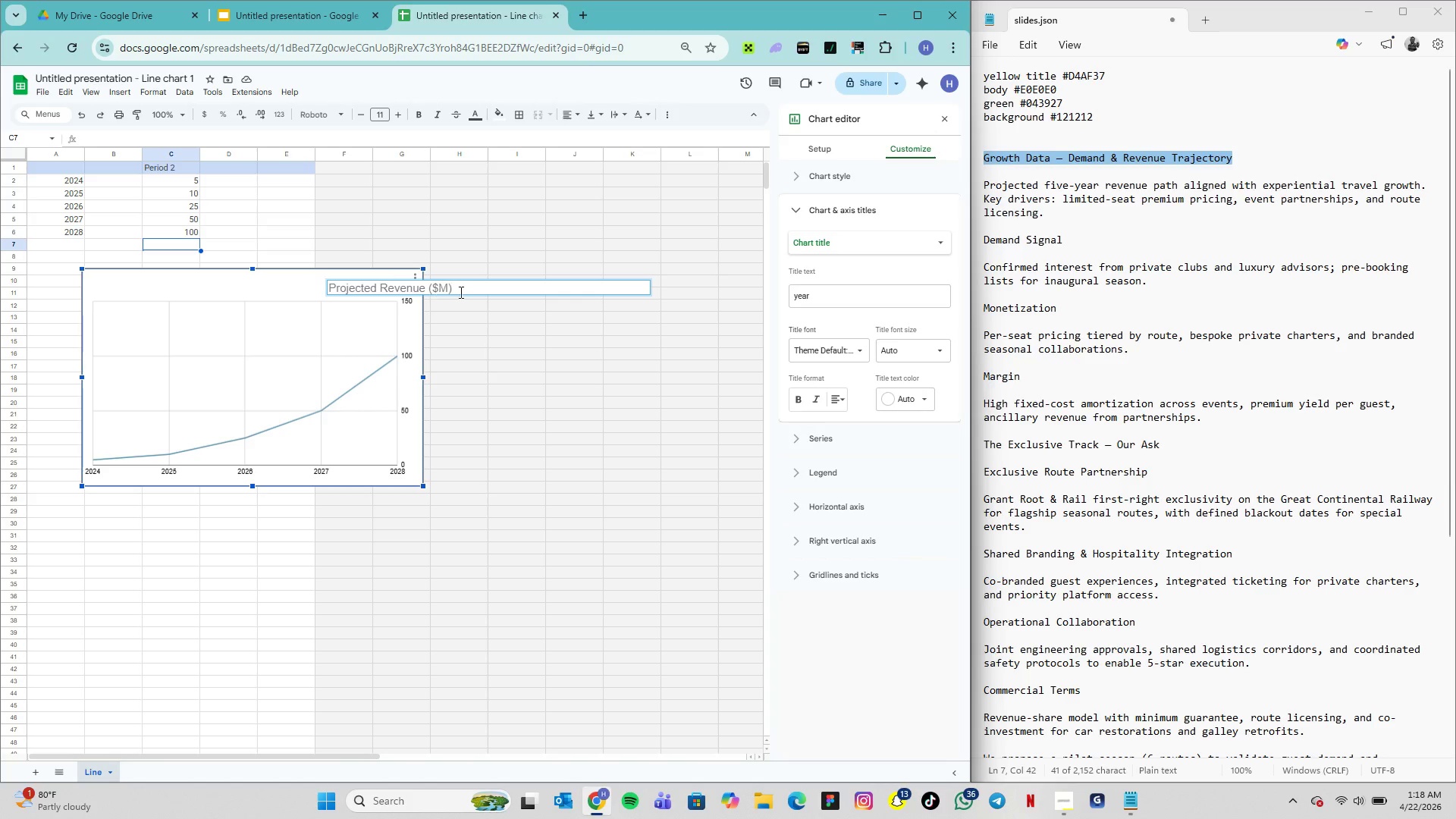 
wait(11.84)
 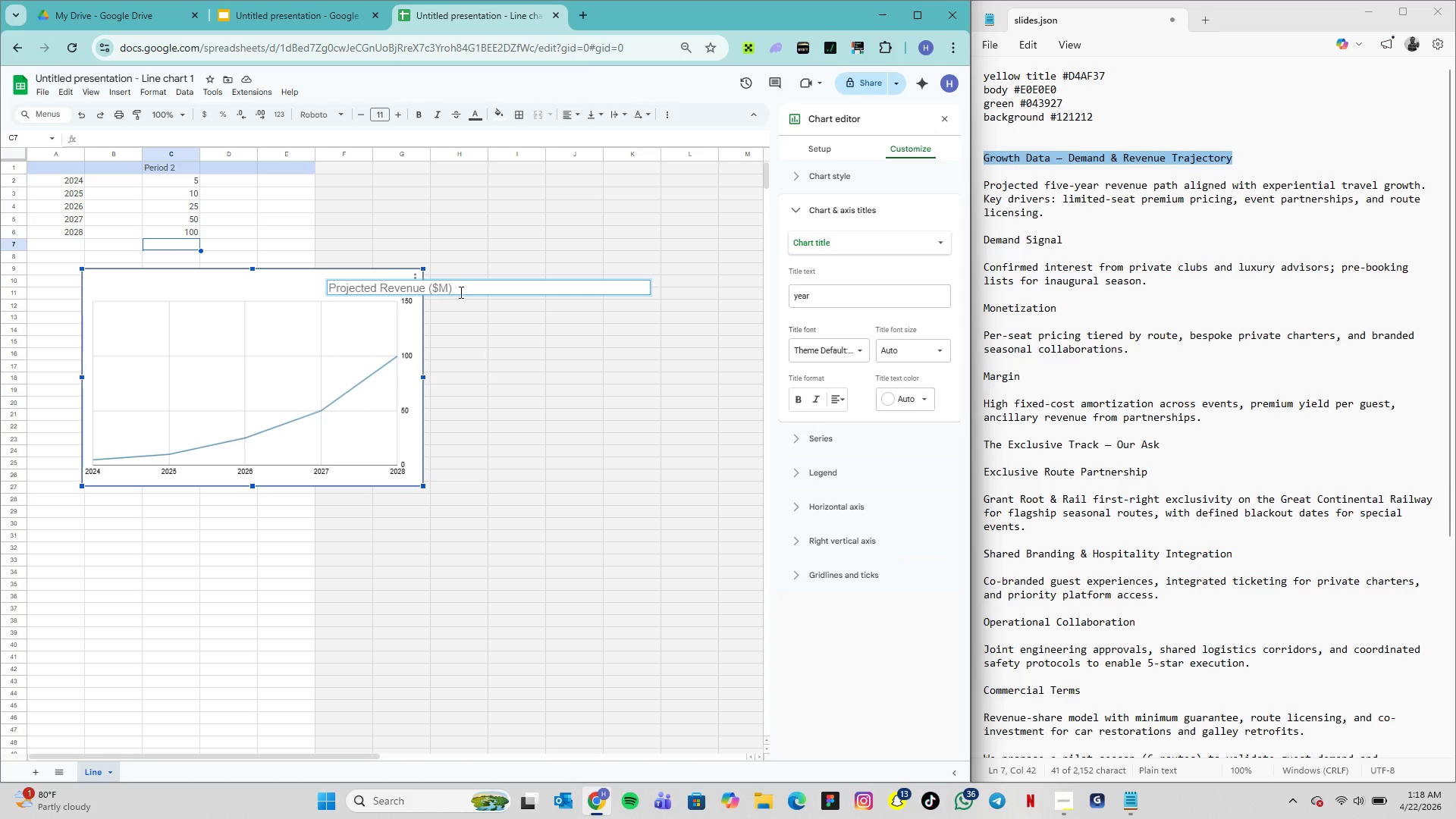 
mouse_move([569, 121])
 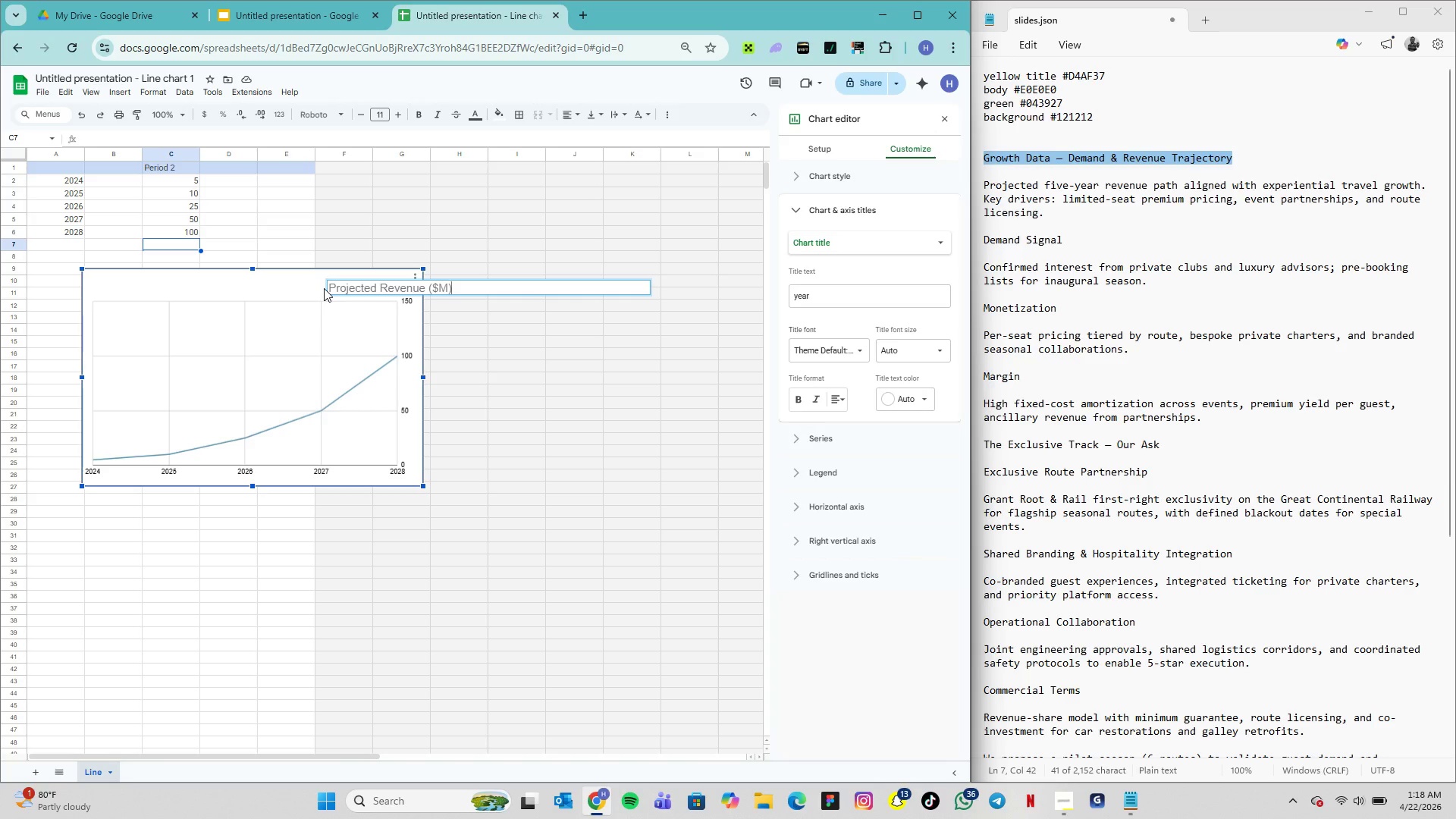 
left_click([329, 290])
 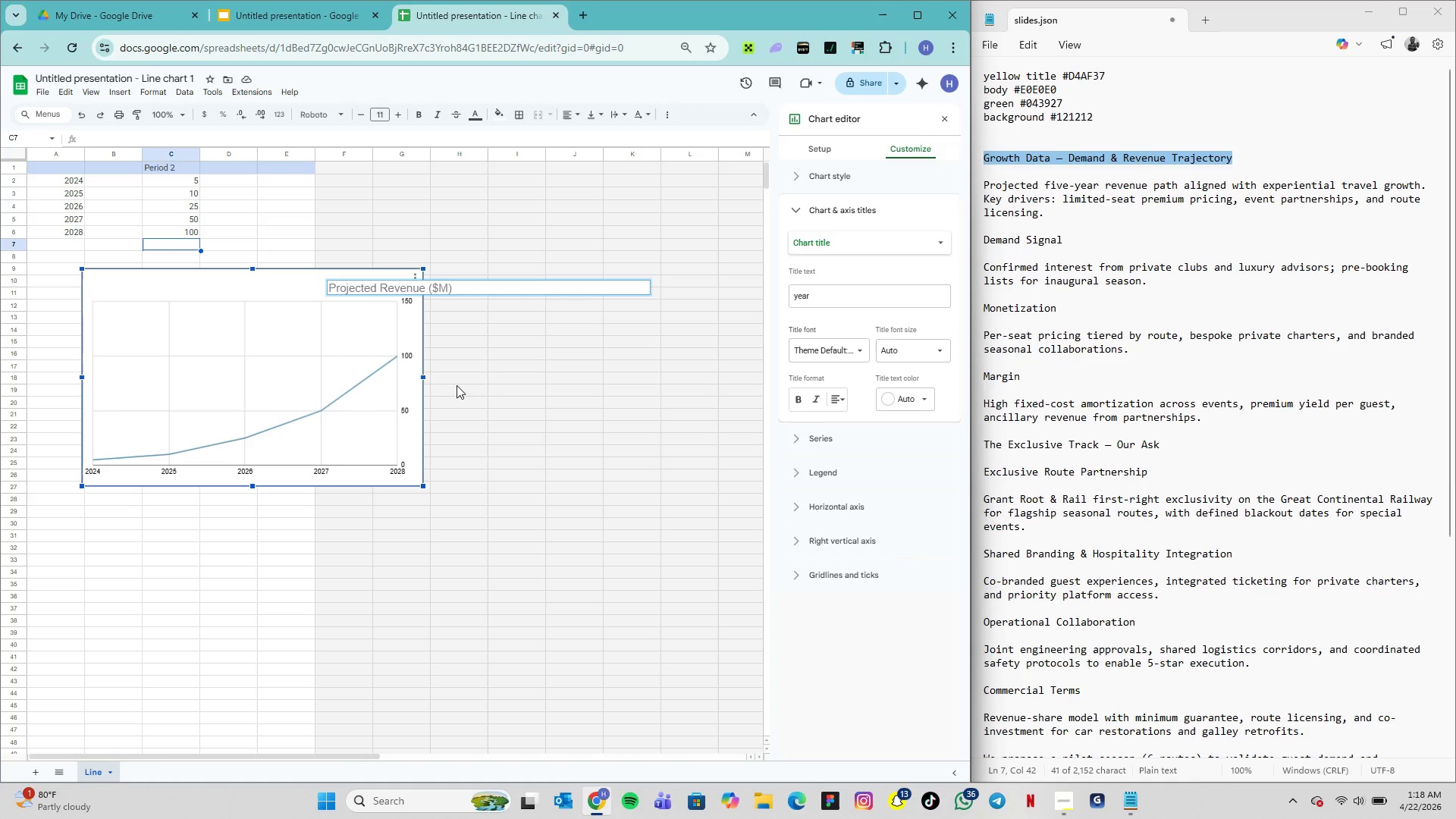 
left_click([489, 443])
 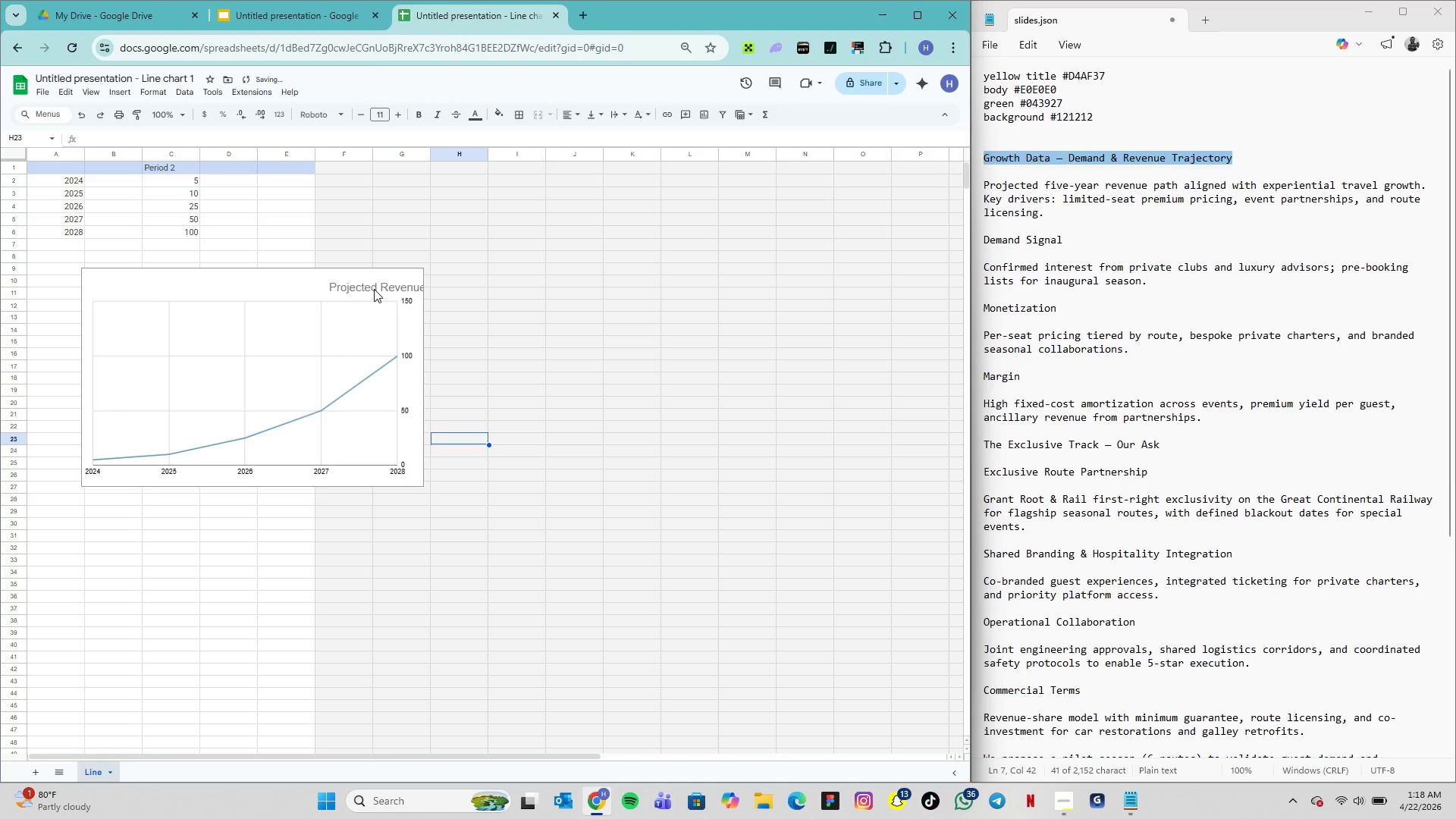 
left_click([374, 289])
 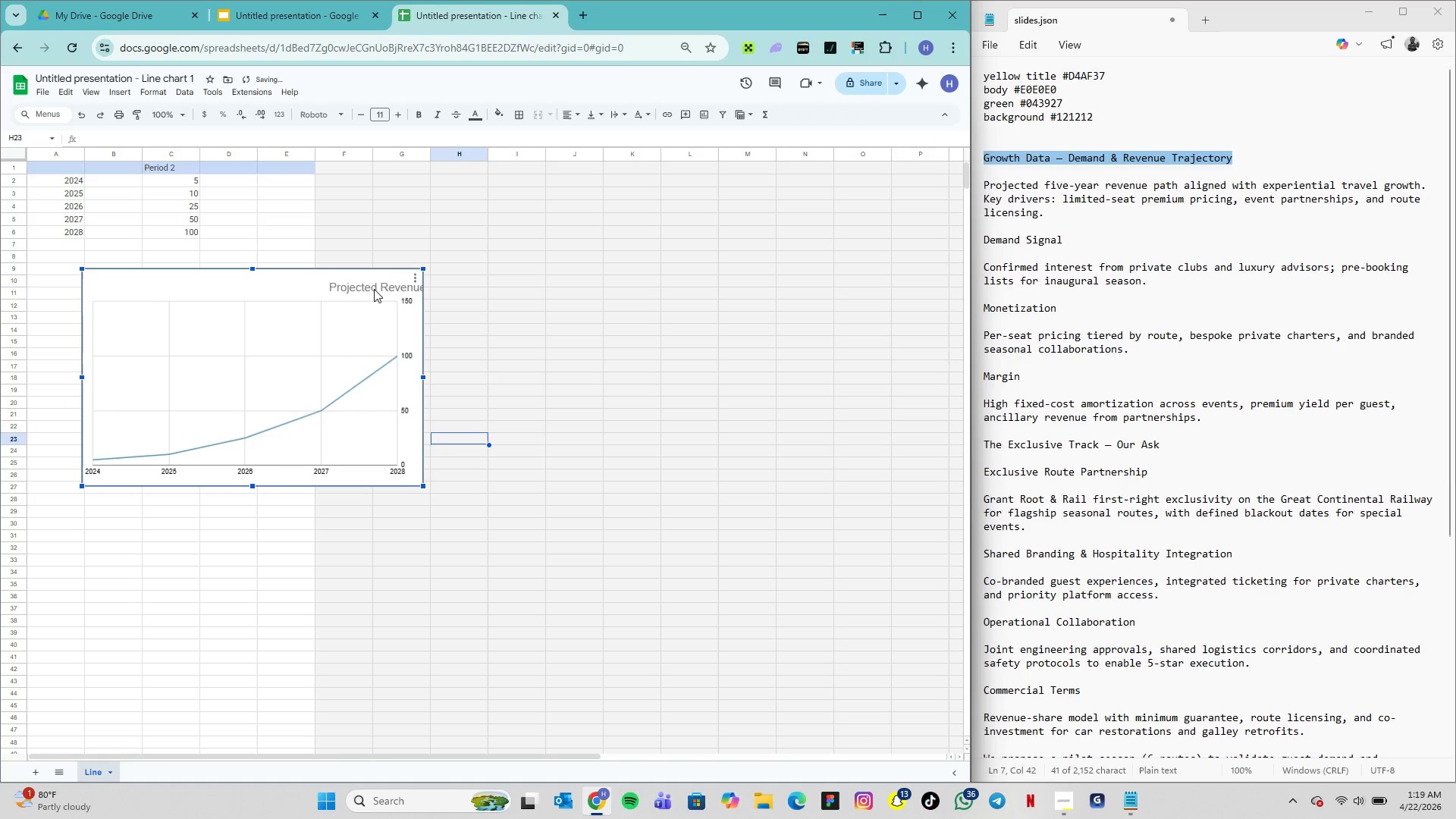 
left_click([374, 289])
 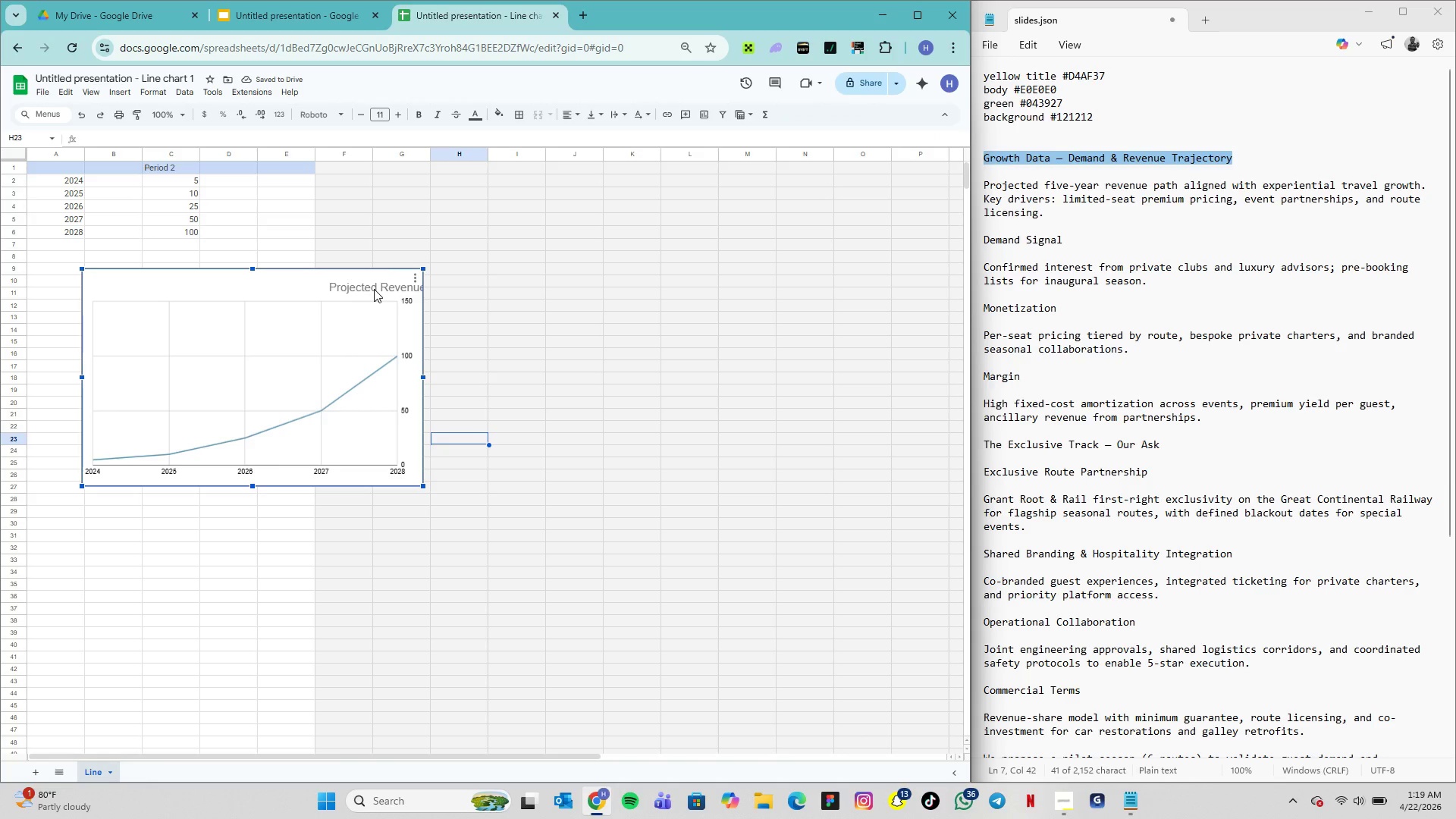 
double_click([374, 289])
 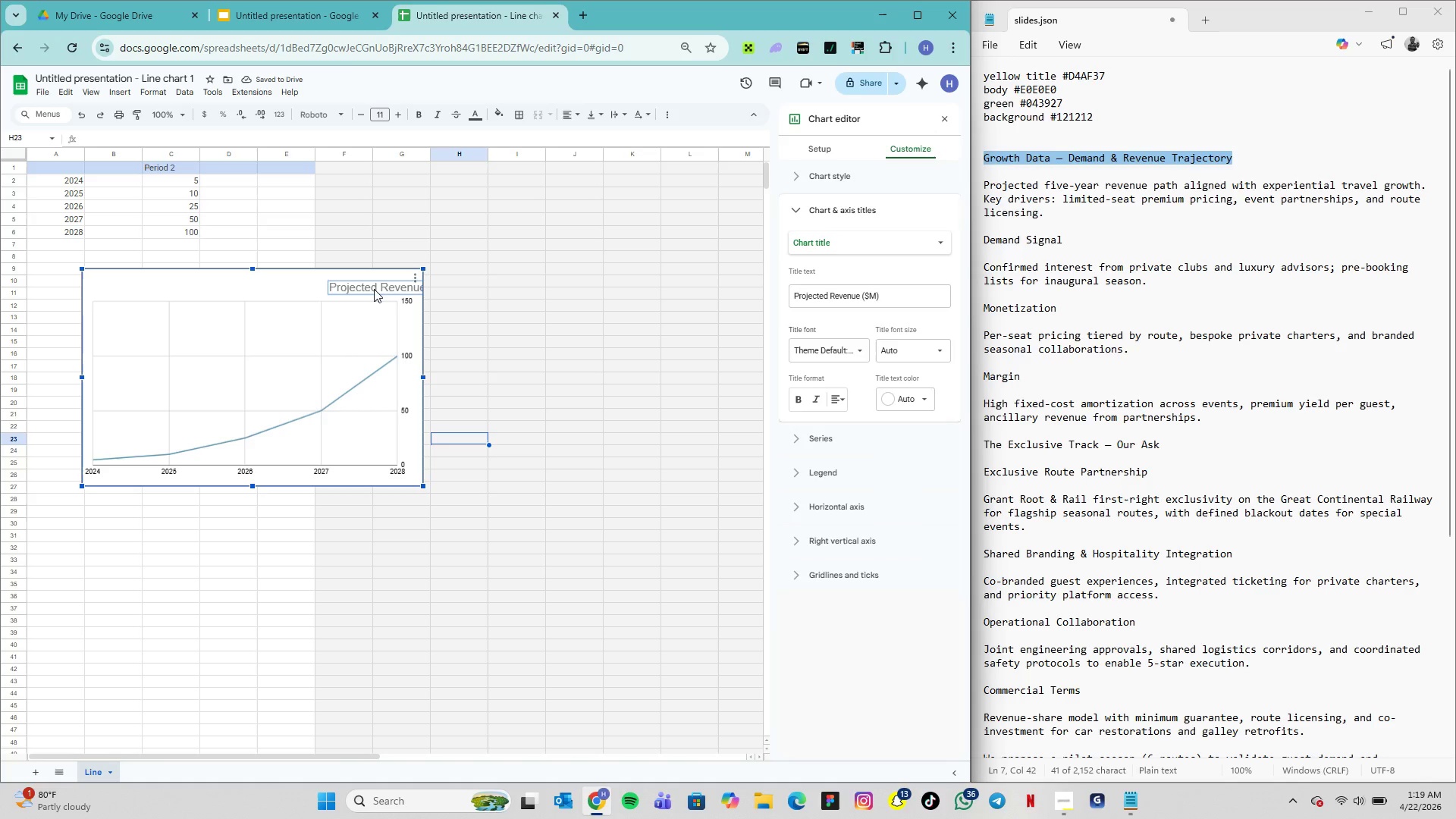 
left_click_drag(start_coordinate=[374, 289], to_coordinate=[140, 289])
 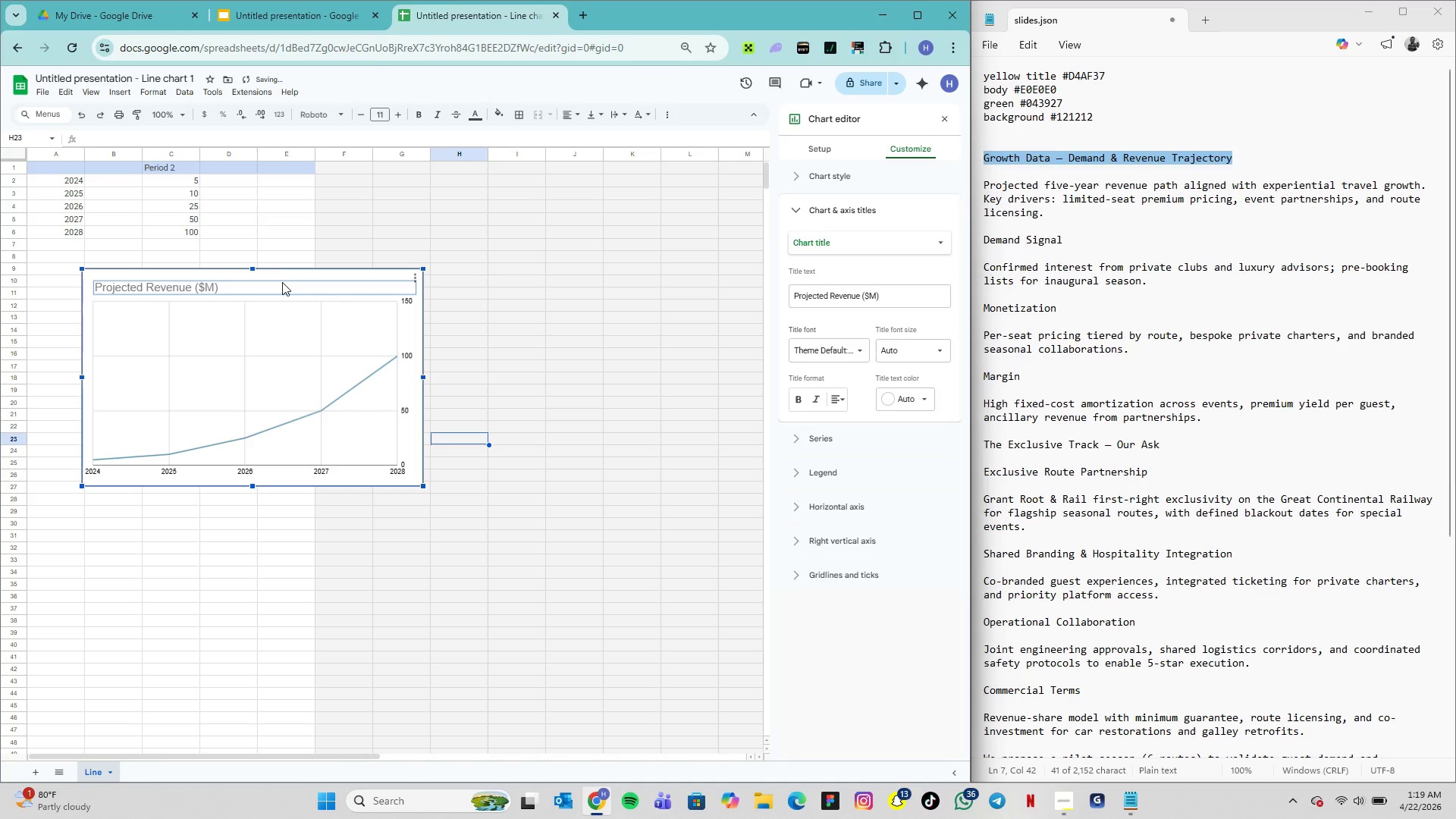 
left_click_drag(start_coordinate=[284, 289], to_coordinate=[276, 289])
 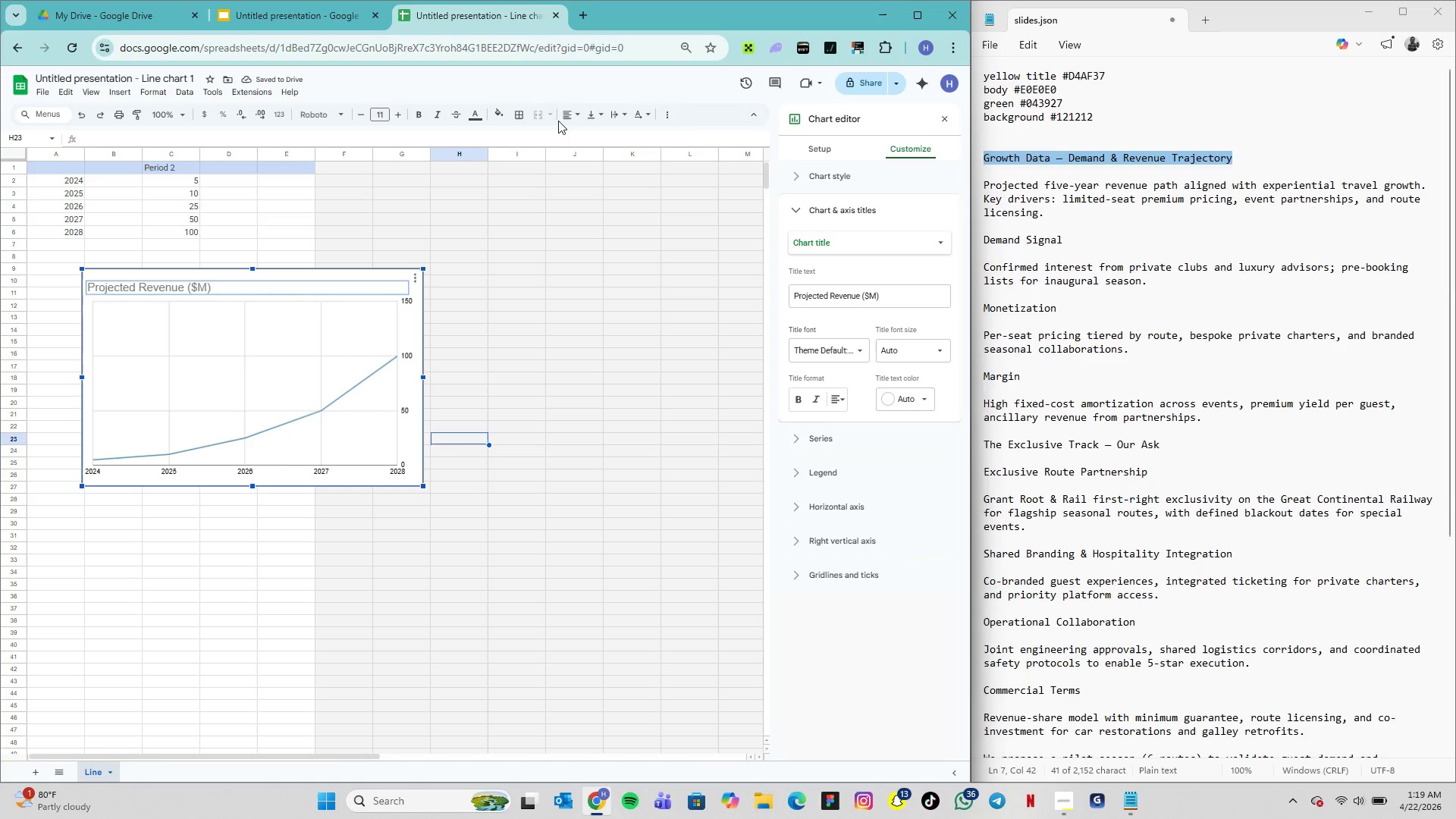 
left_click([564, 118])
 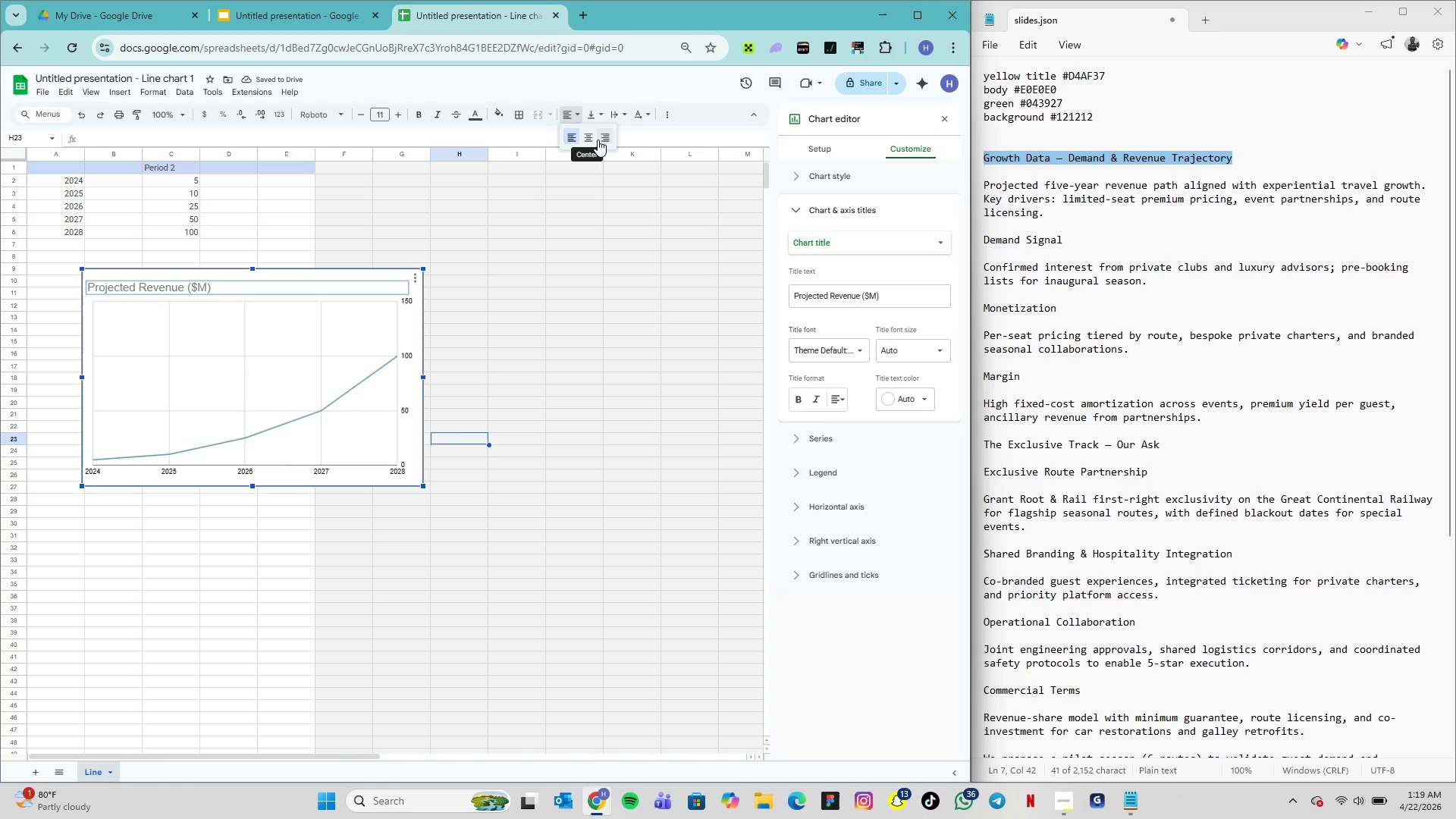 
left_click([601, 139])
 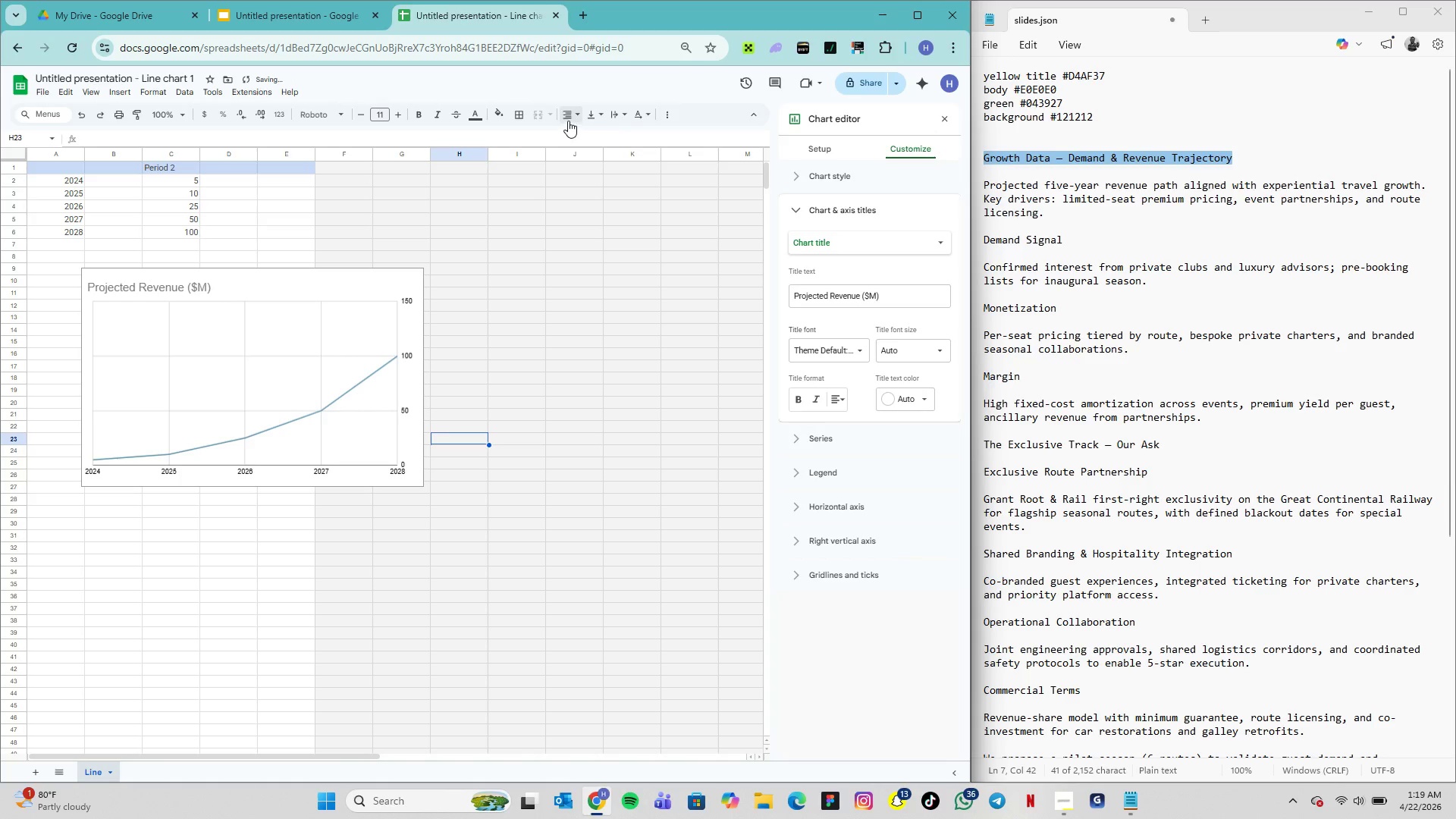 
left_click([567, 118])
 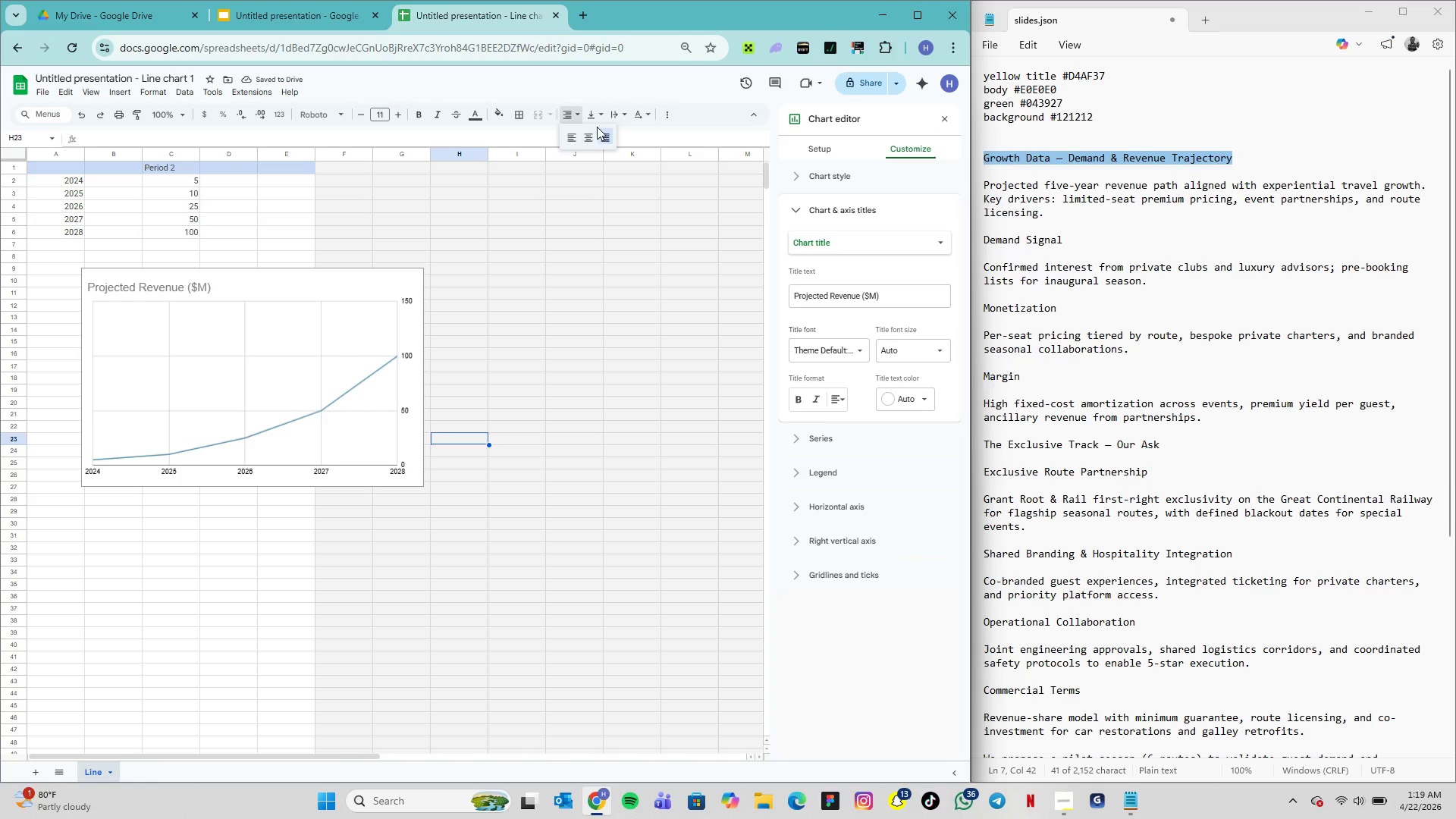 
mouse_move([622, 112])
 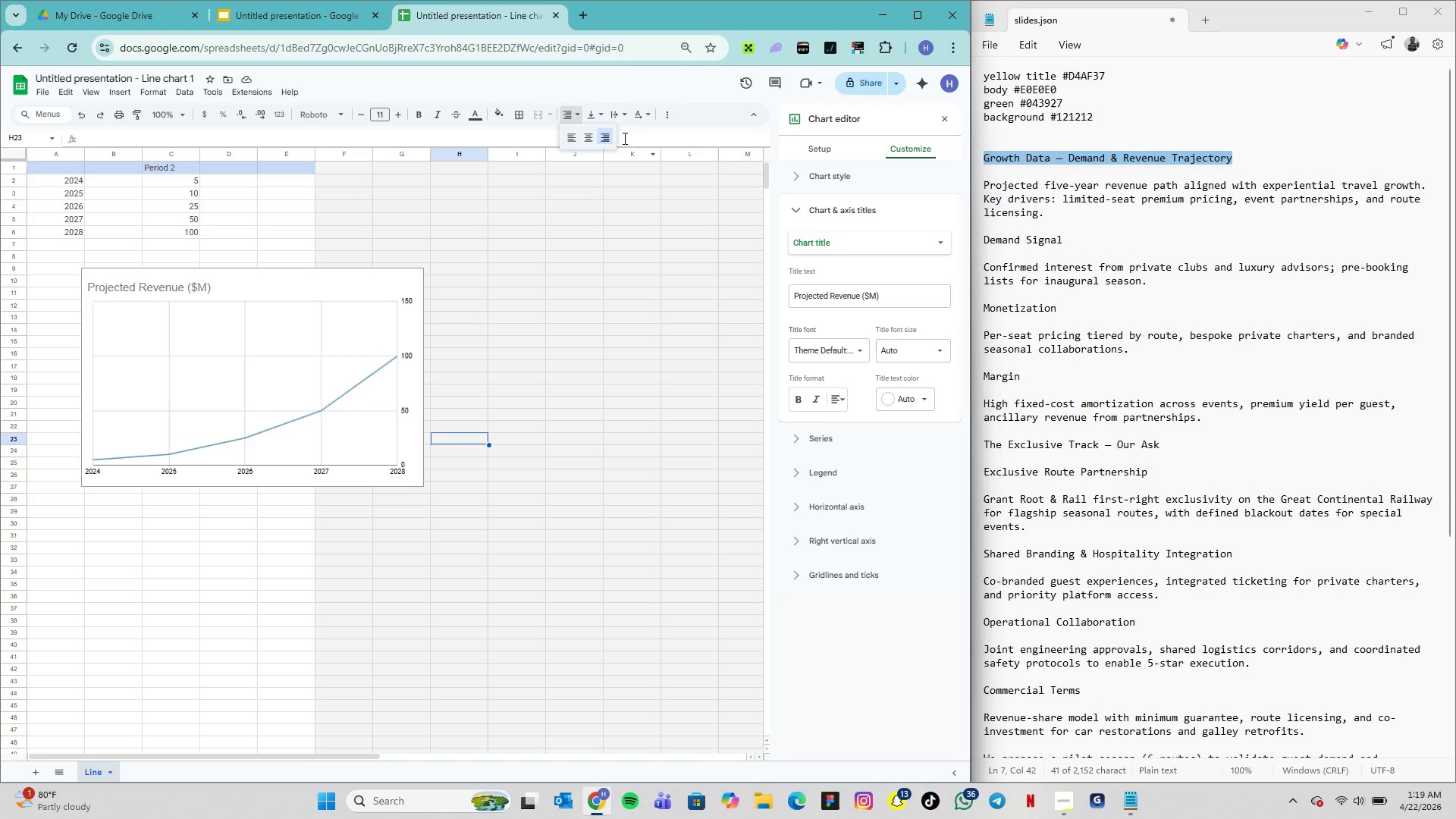 
wait(6.25)
 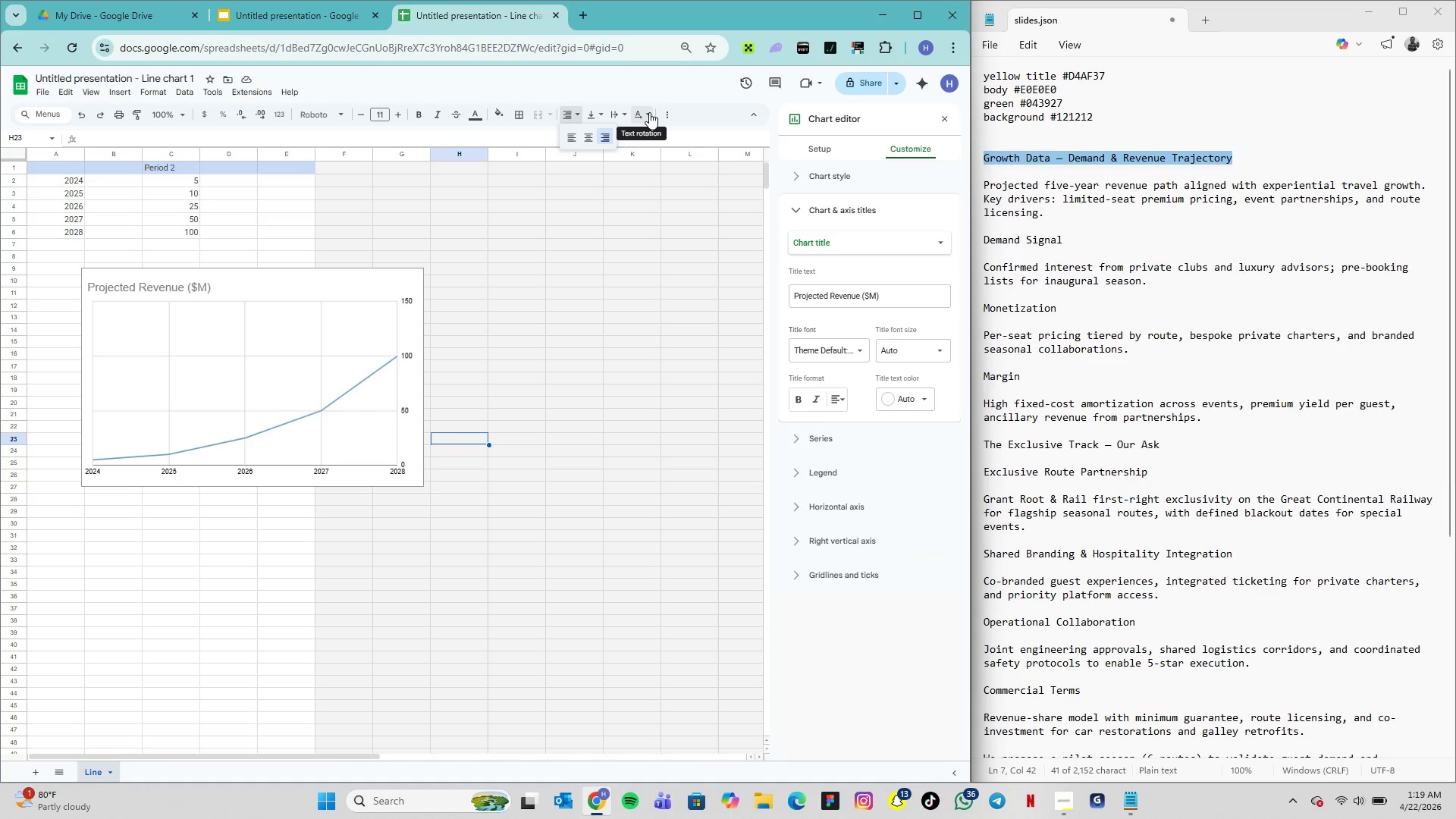 
left_click([203, 284])
 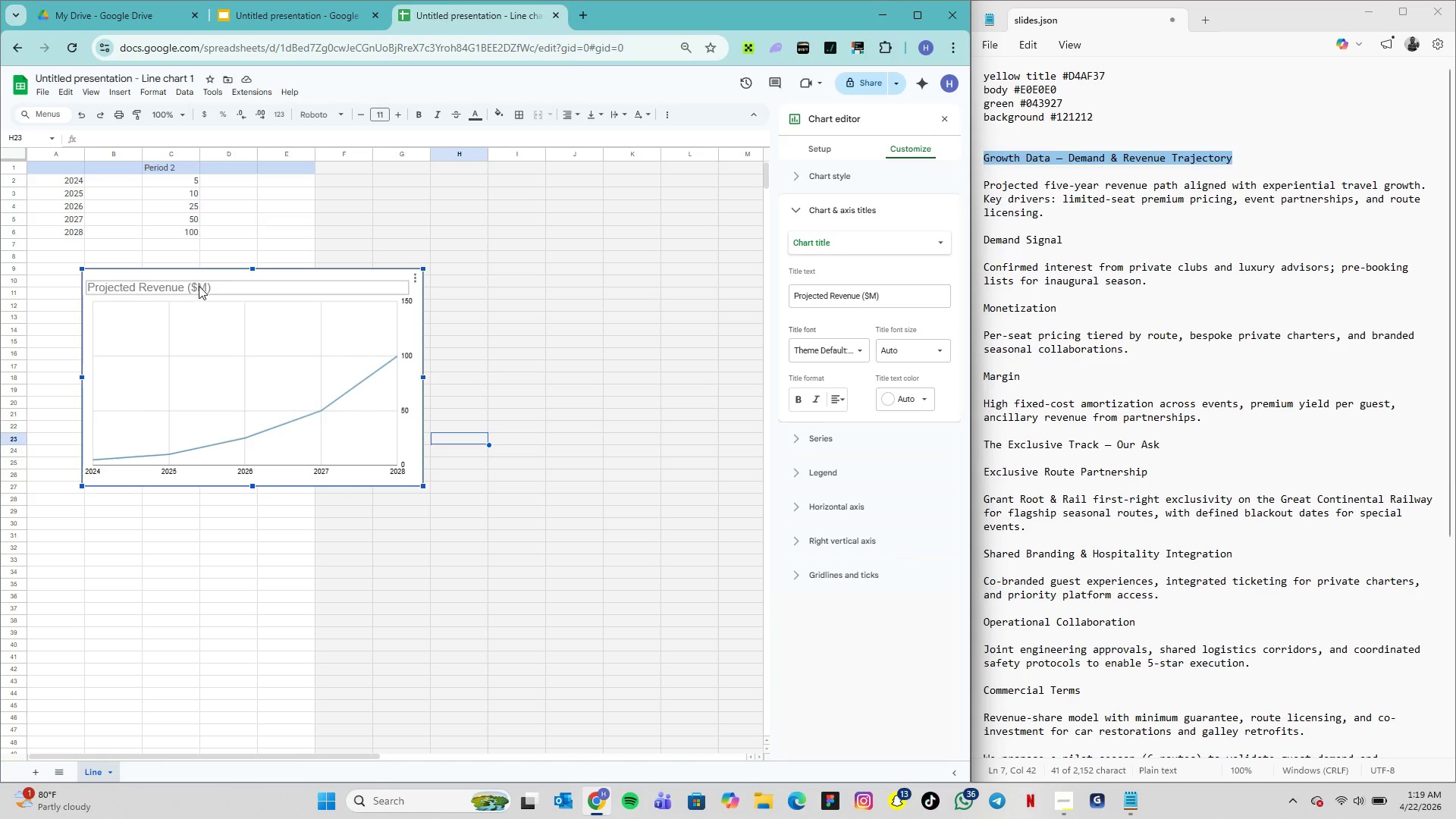 
left_click([199, 285])
 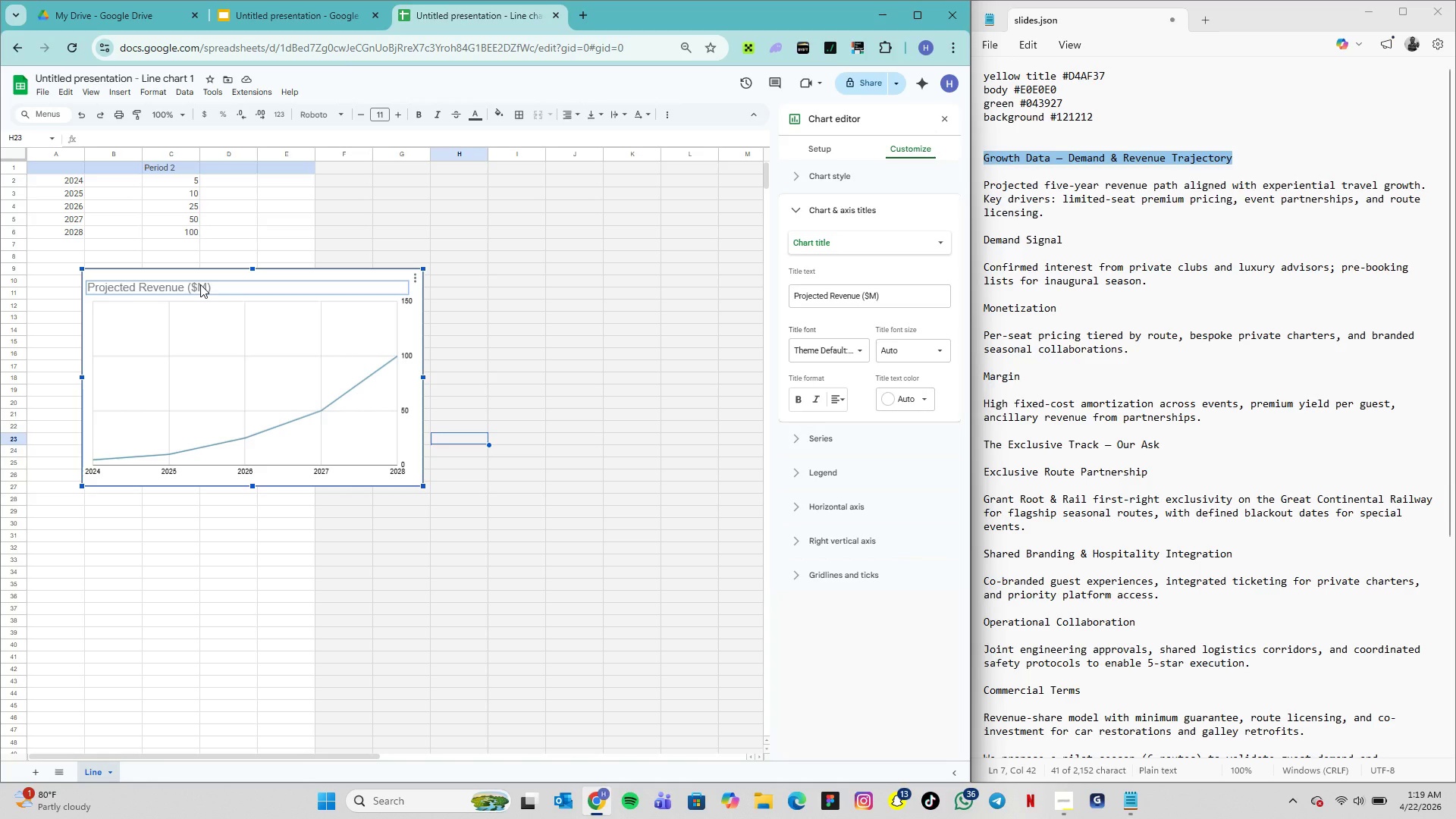 
hold_key(key=ArrowRight, duration=1.52)
 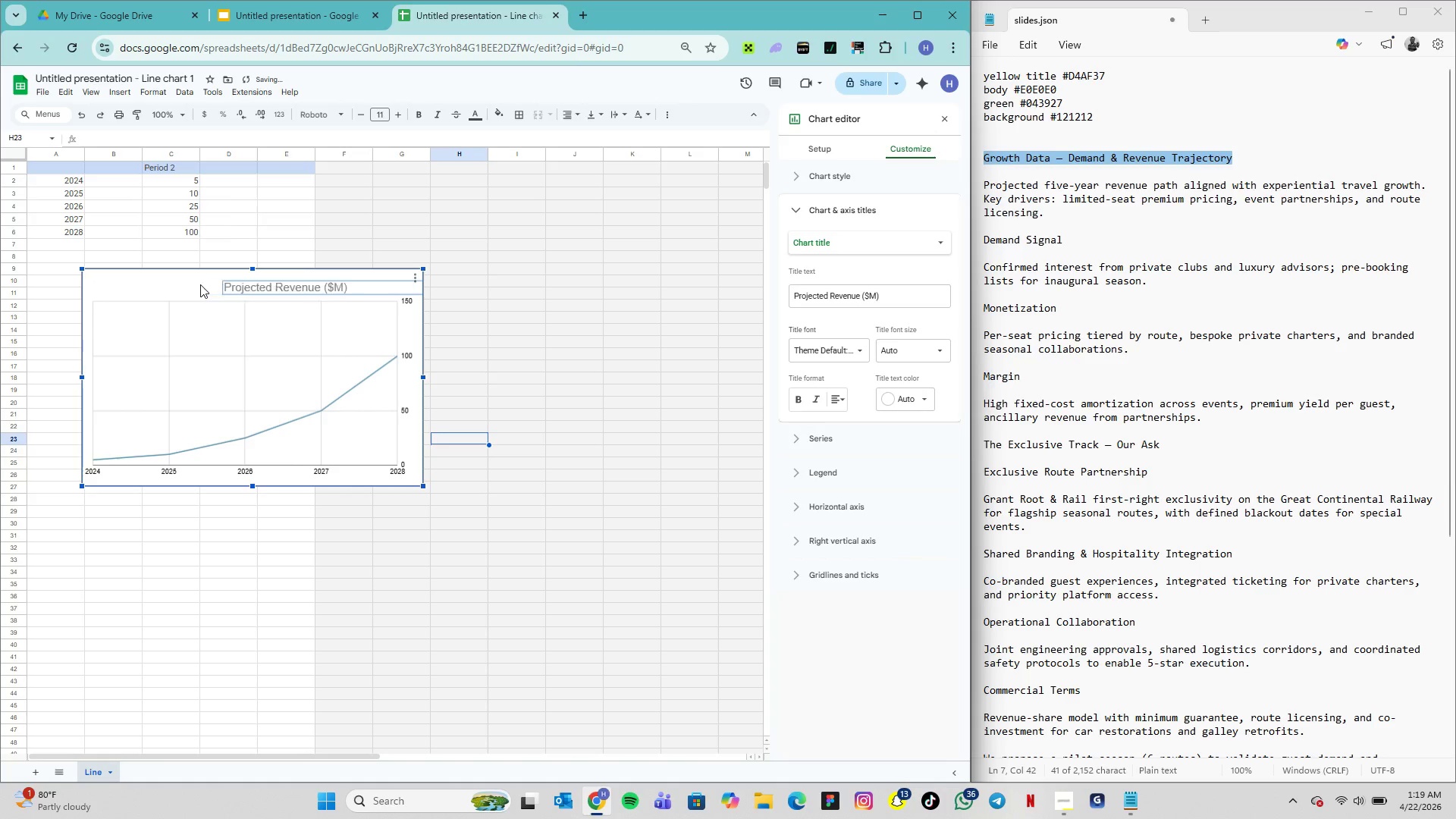 
hold_key(key=ArrowRight, duration=0.8)
 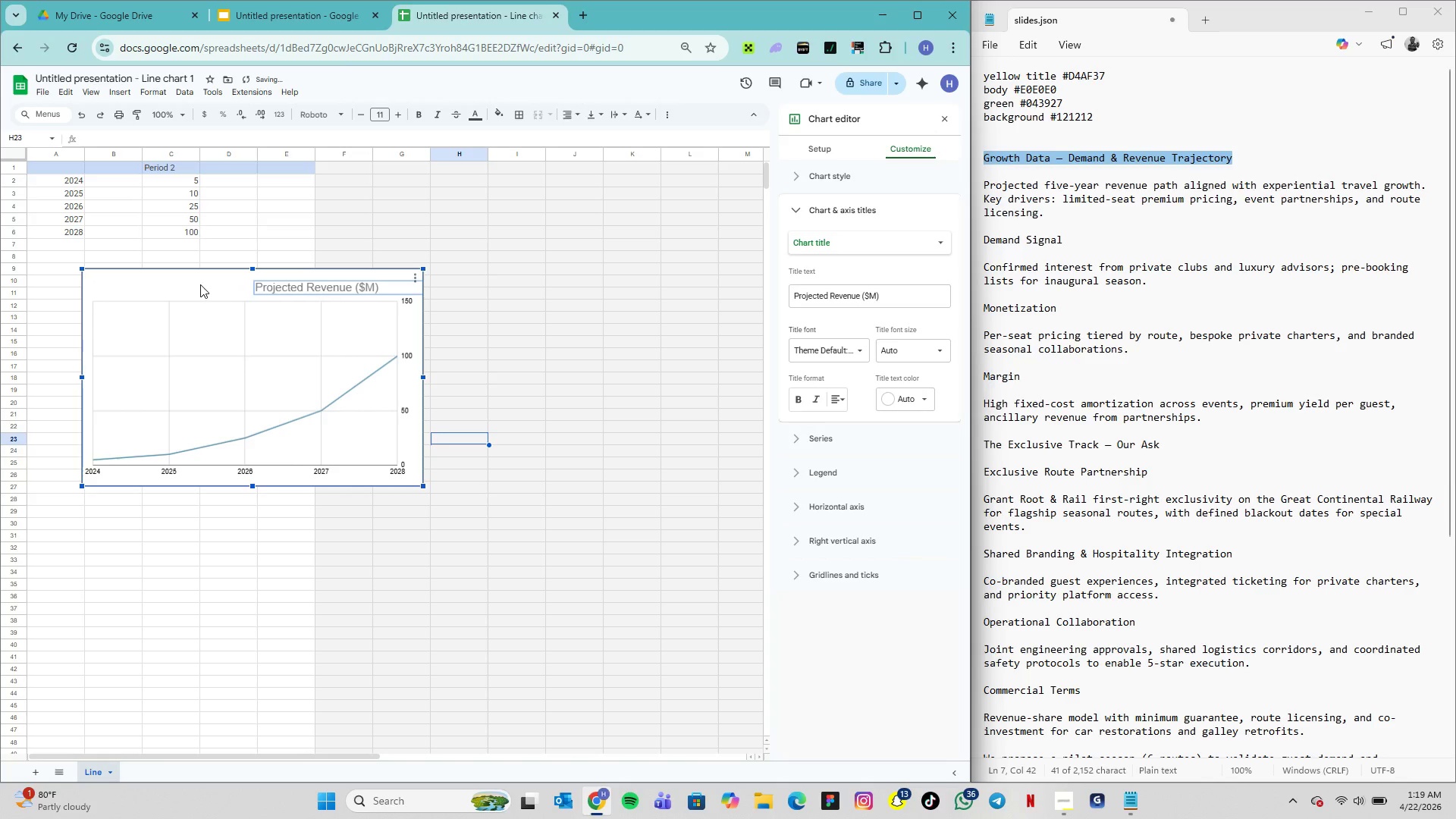 
key(ArrowRight)
 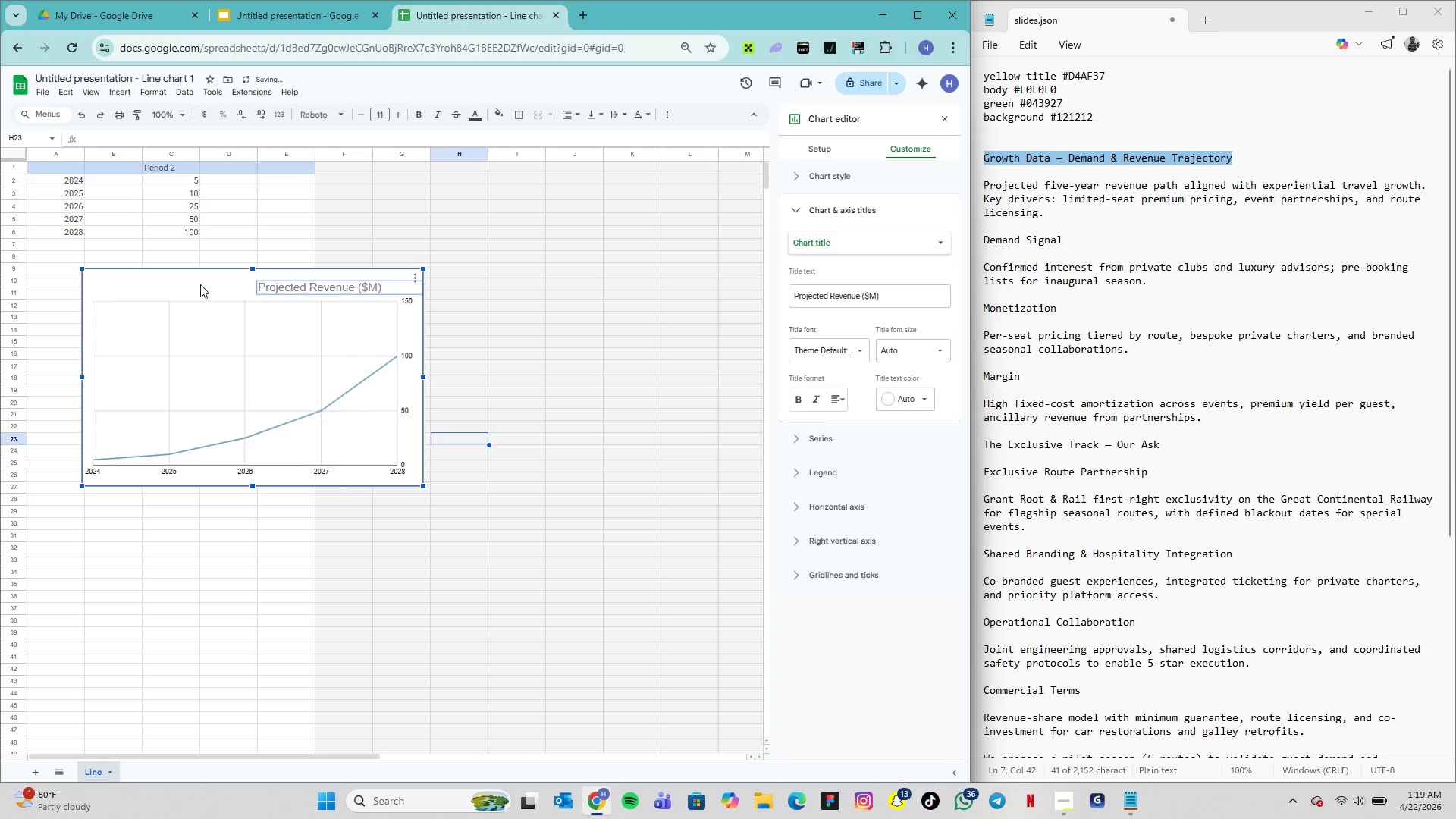 
key(ArrowRight)
 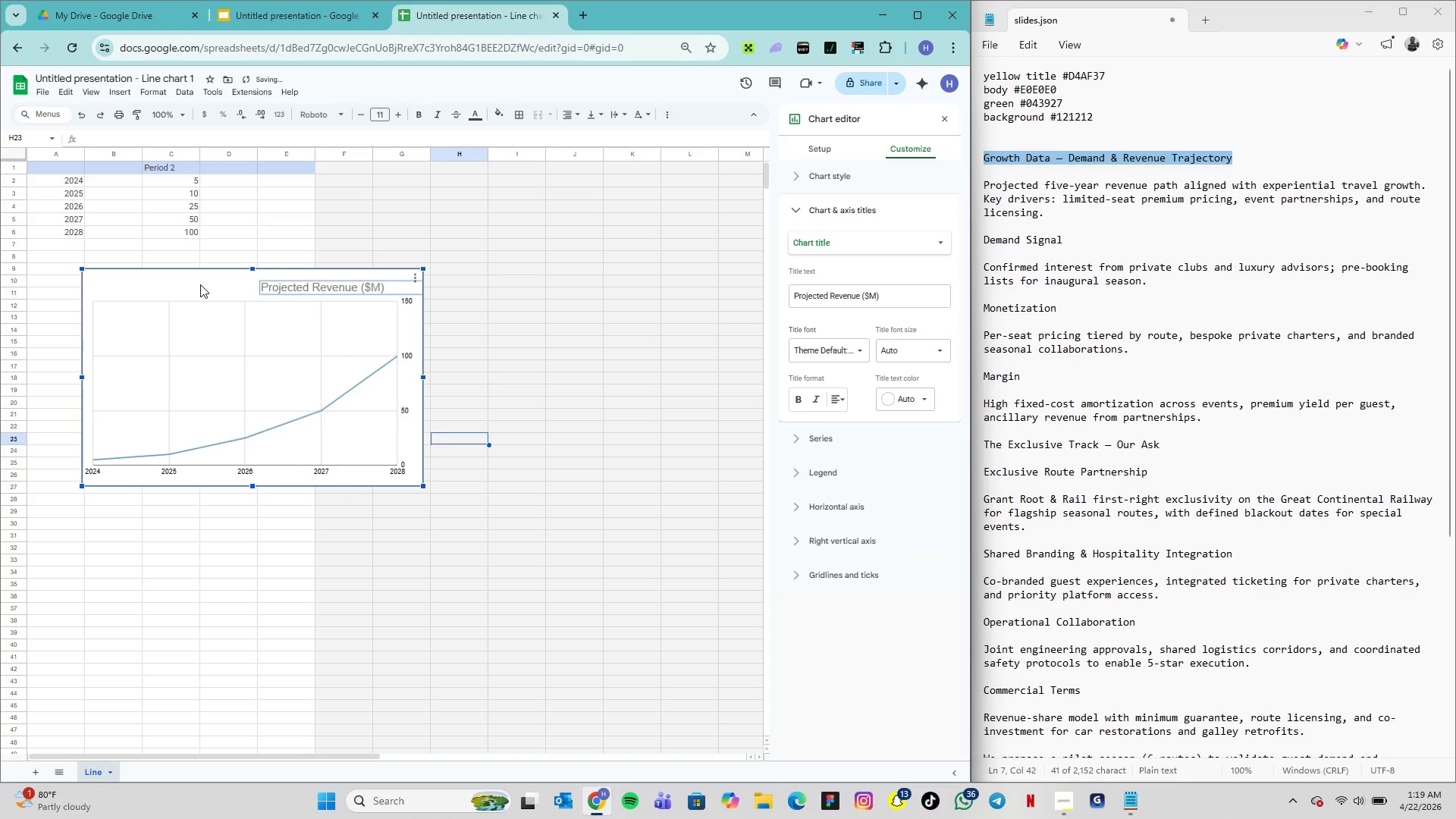 
key(ArrowRight)
 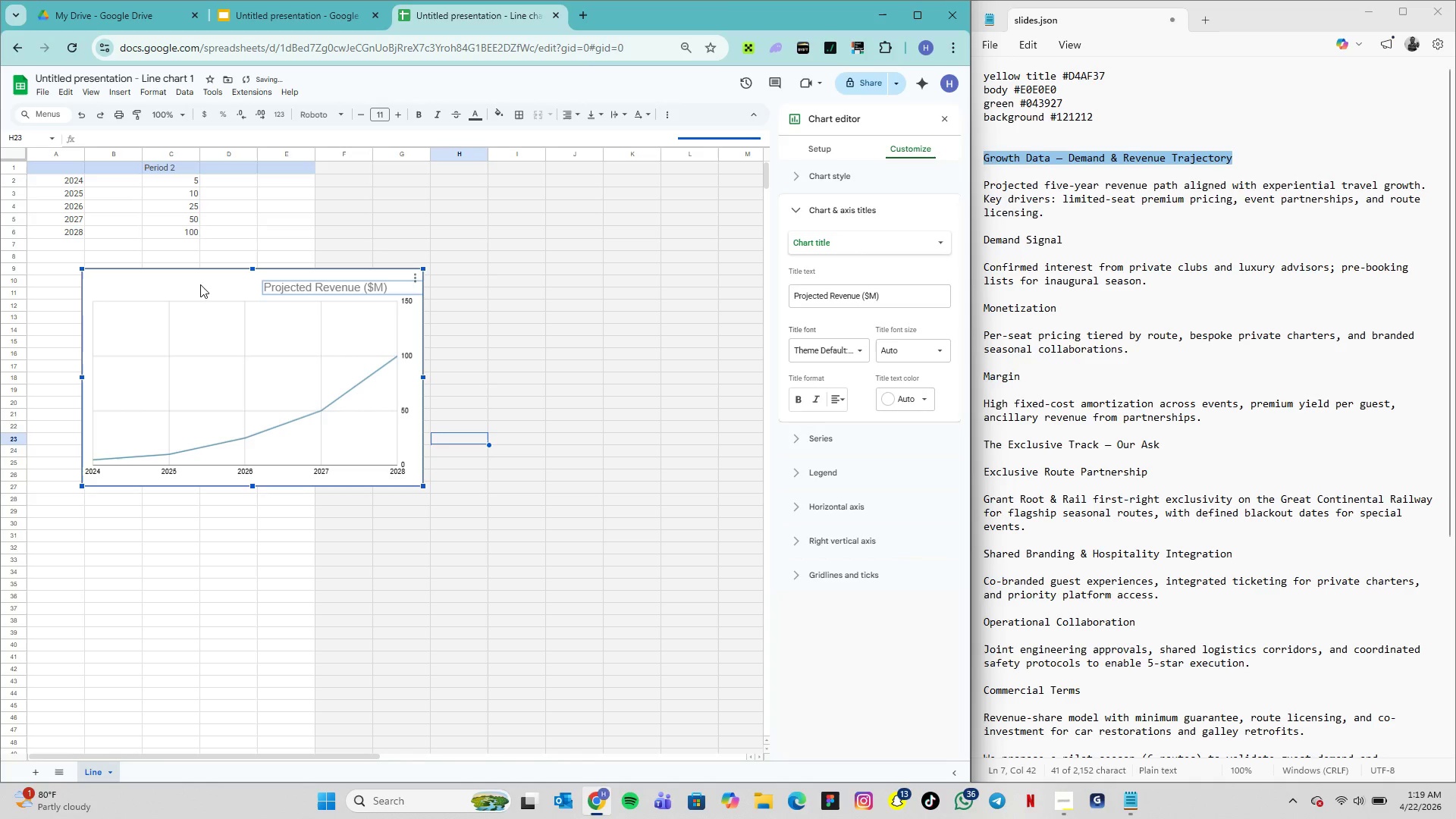 
key(ArrowRight)
 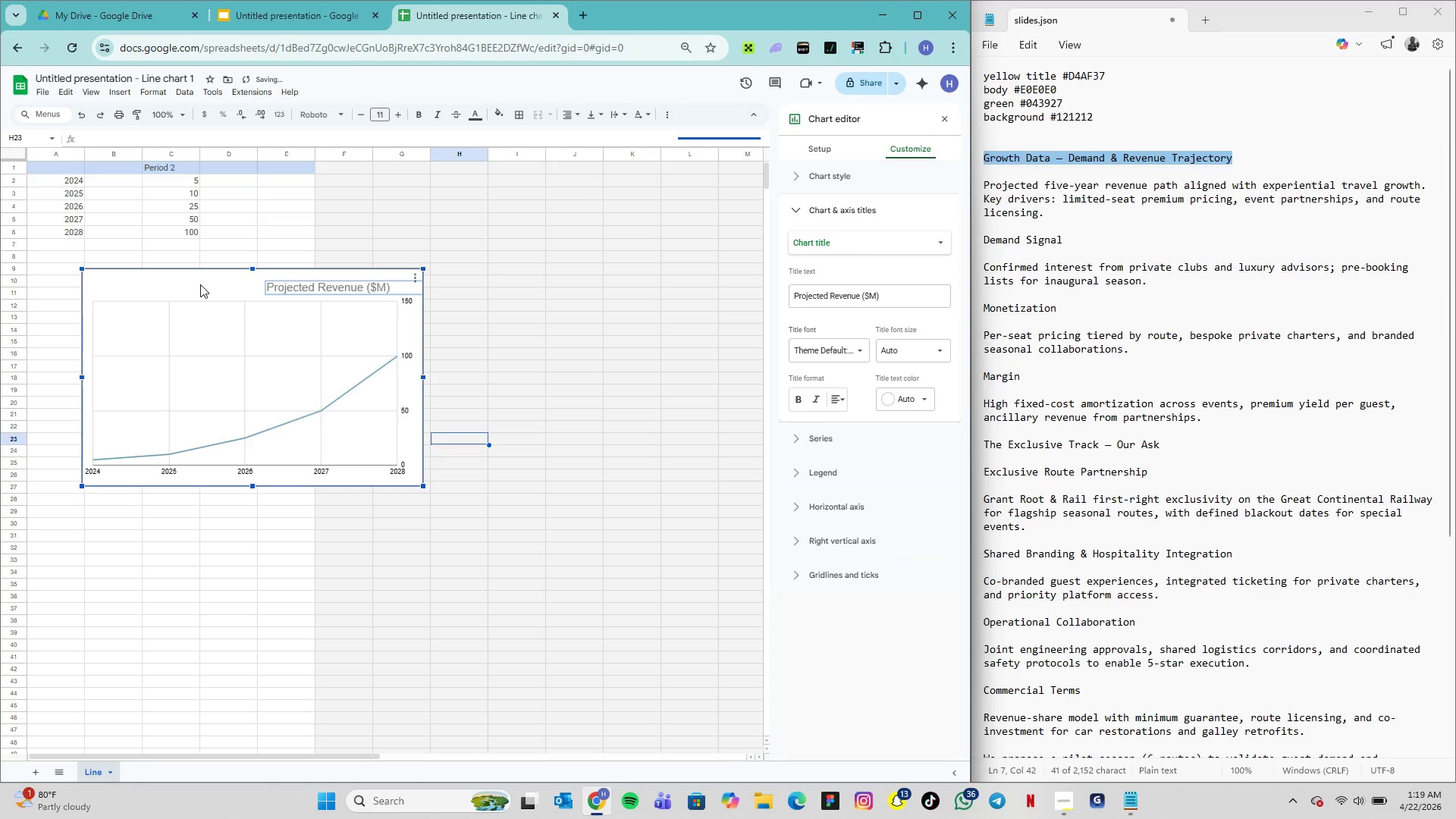 
key(ArrowRight)
 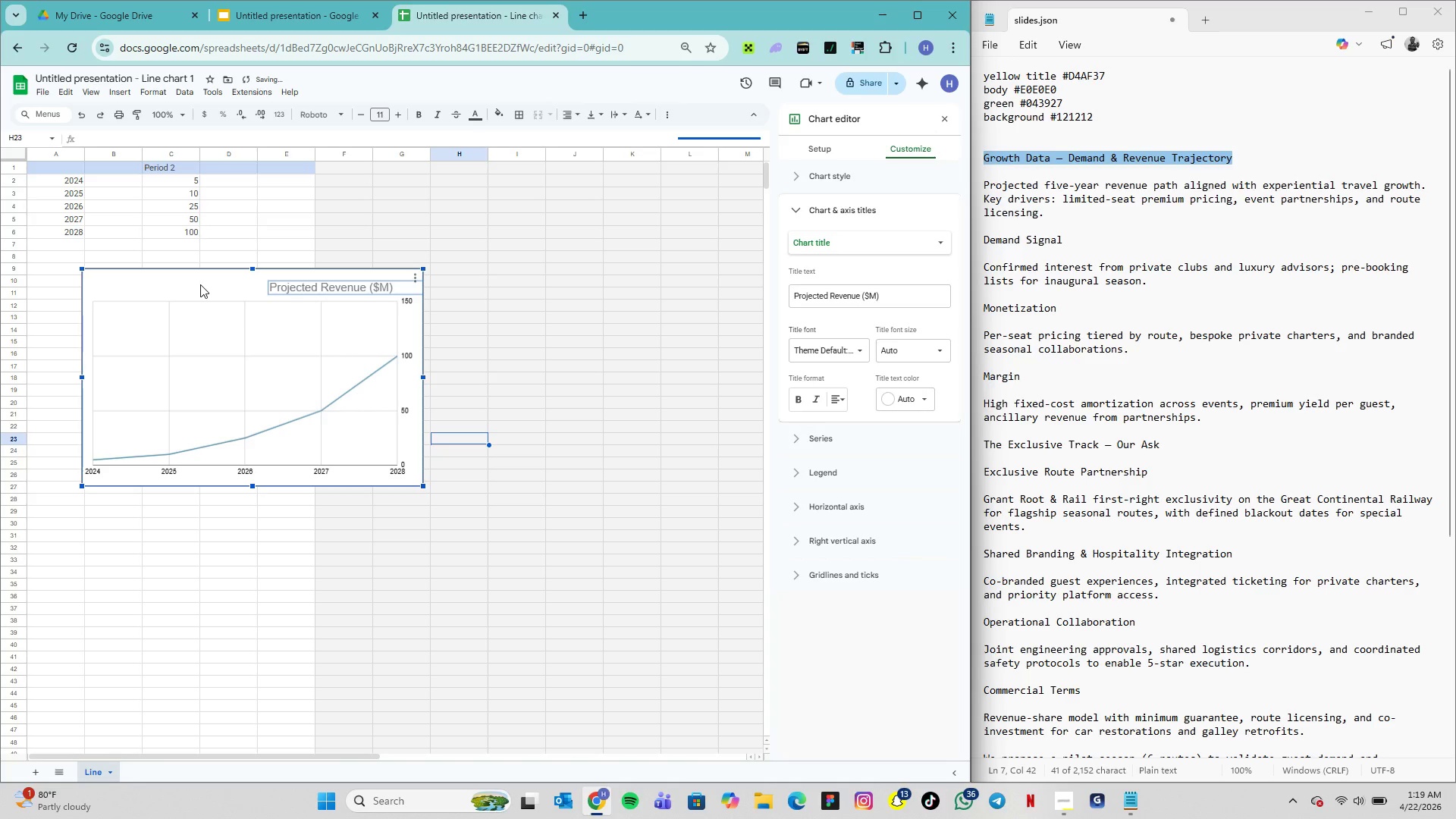 
key(ArrowRight)
 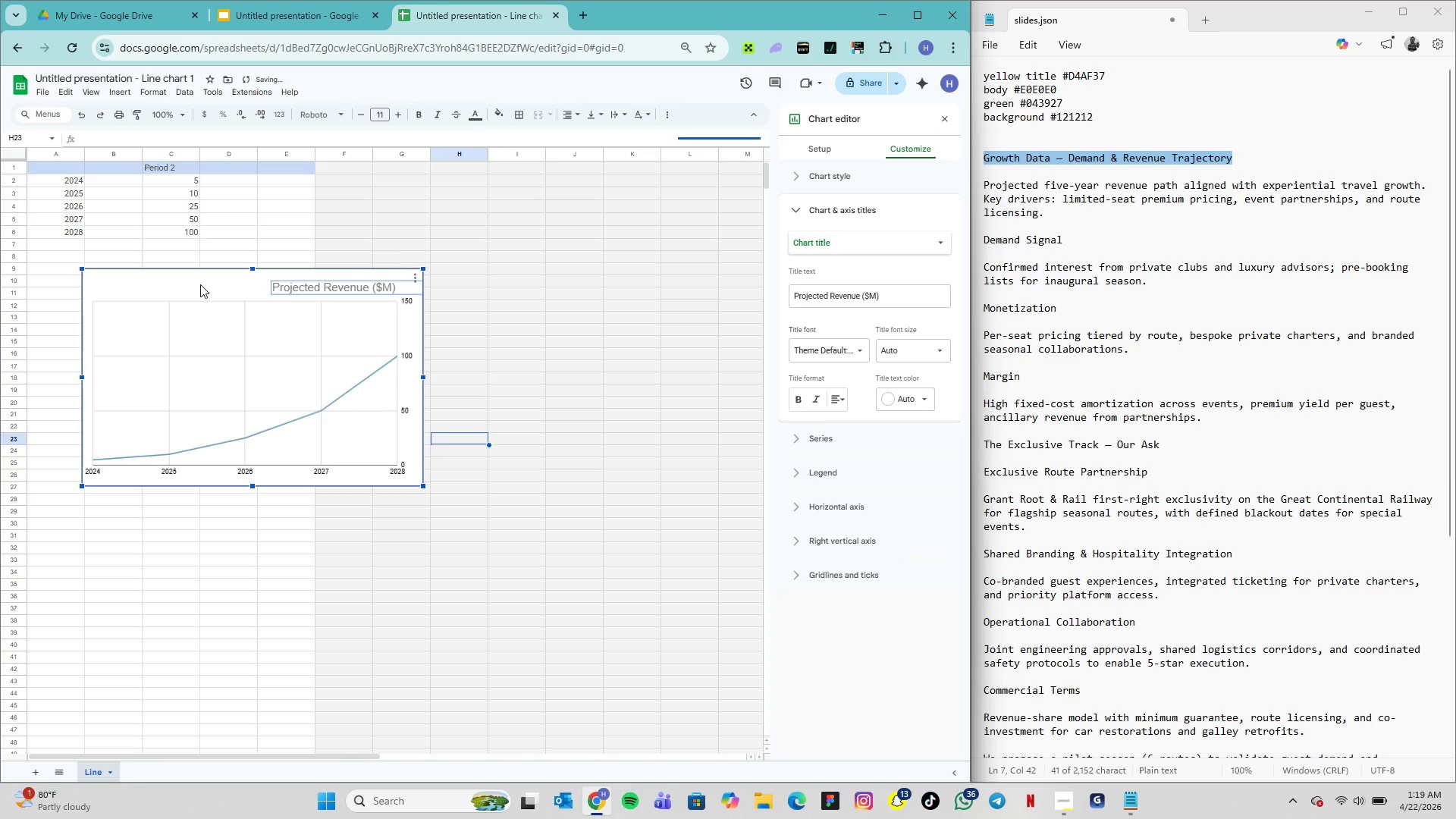 
key(ArrowRight)
 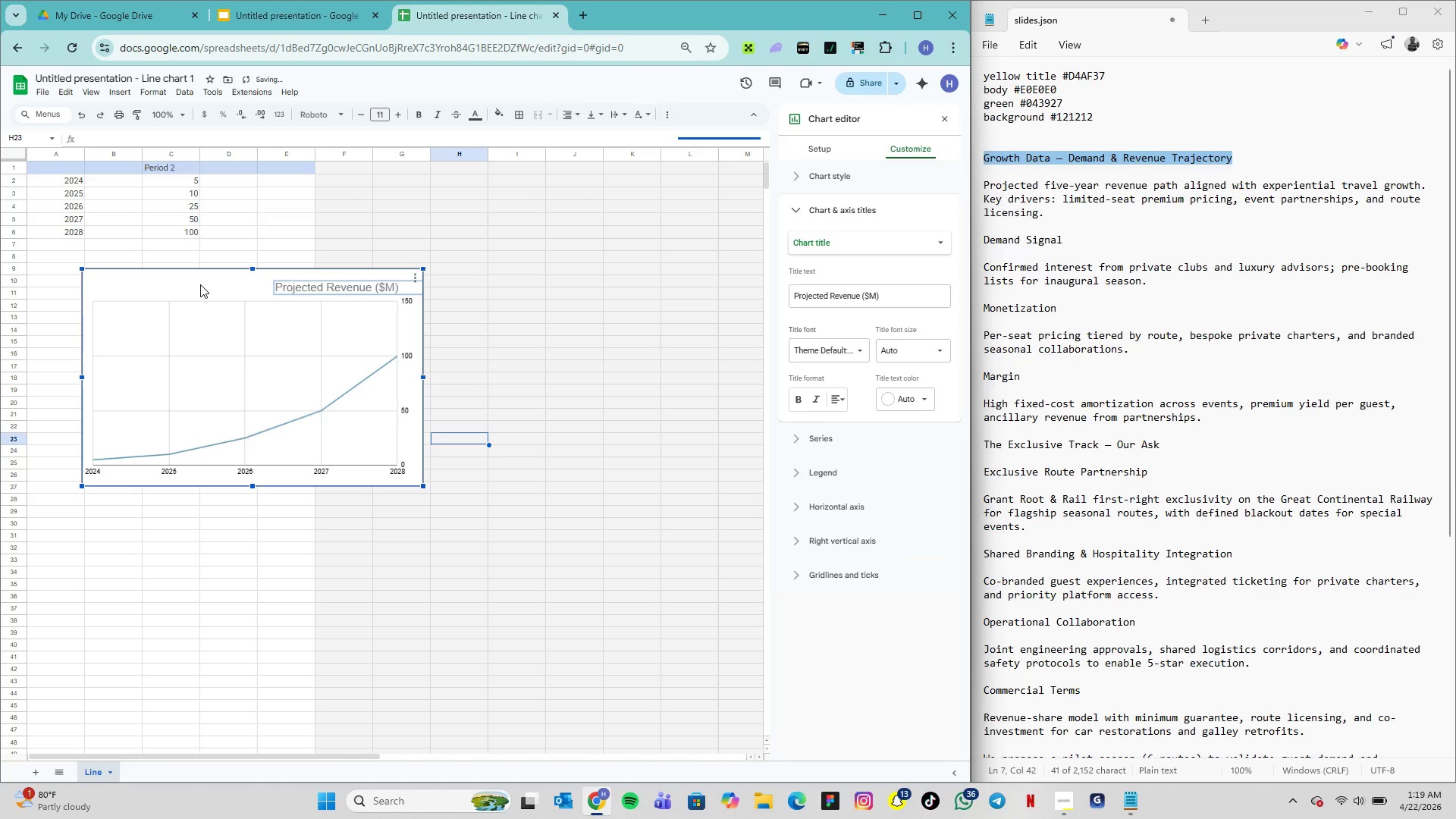 
key(ArrowRight)
 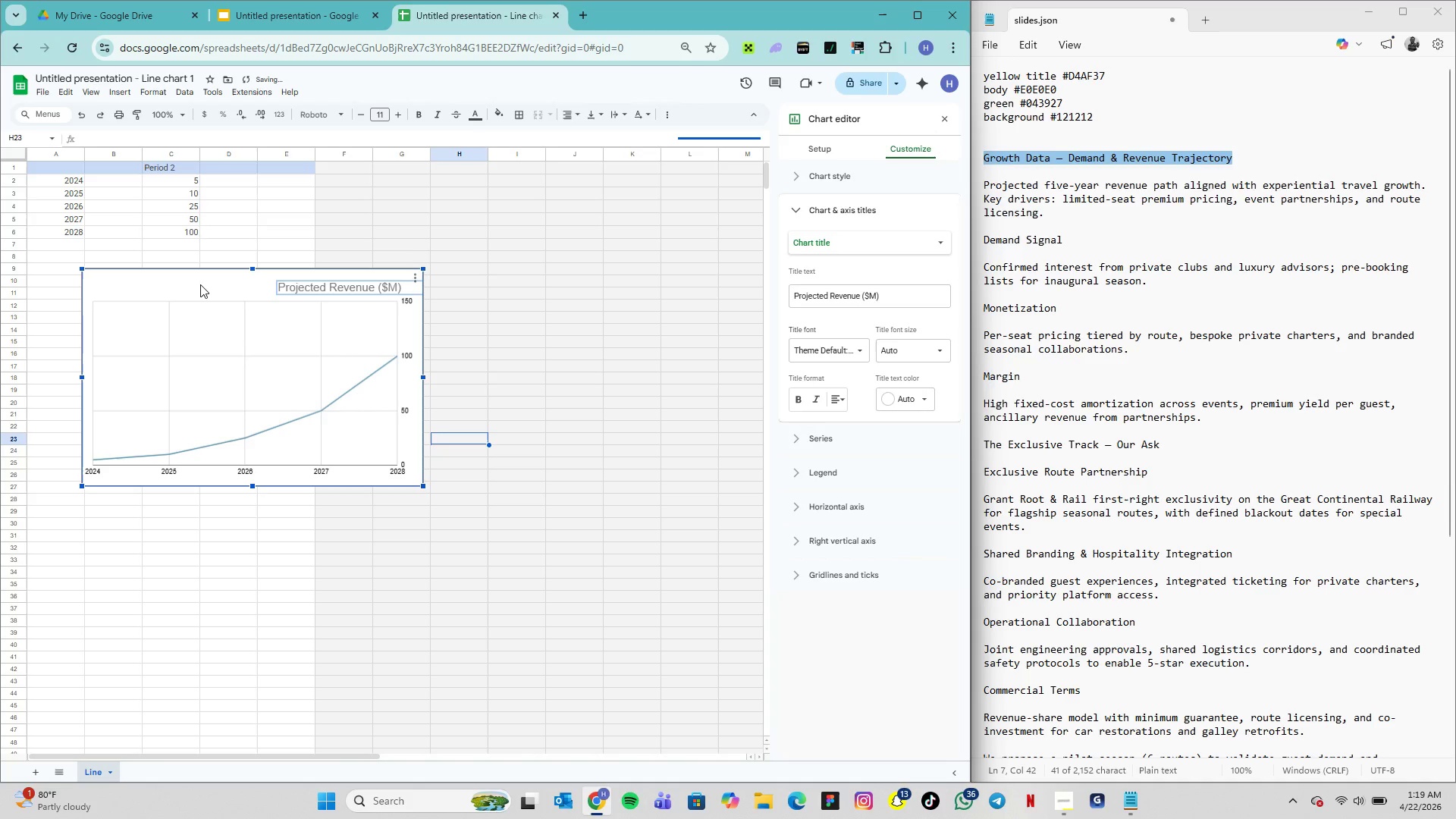 
key(ArrowRight)
 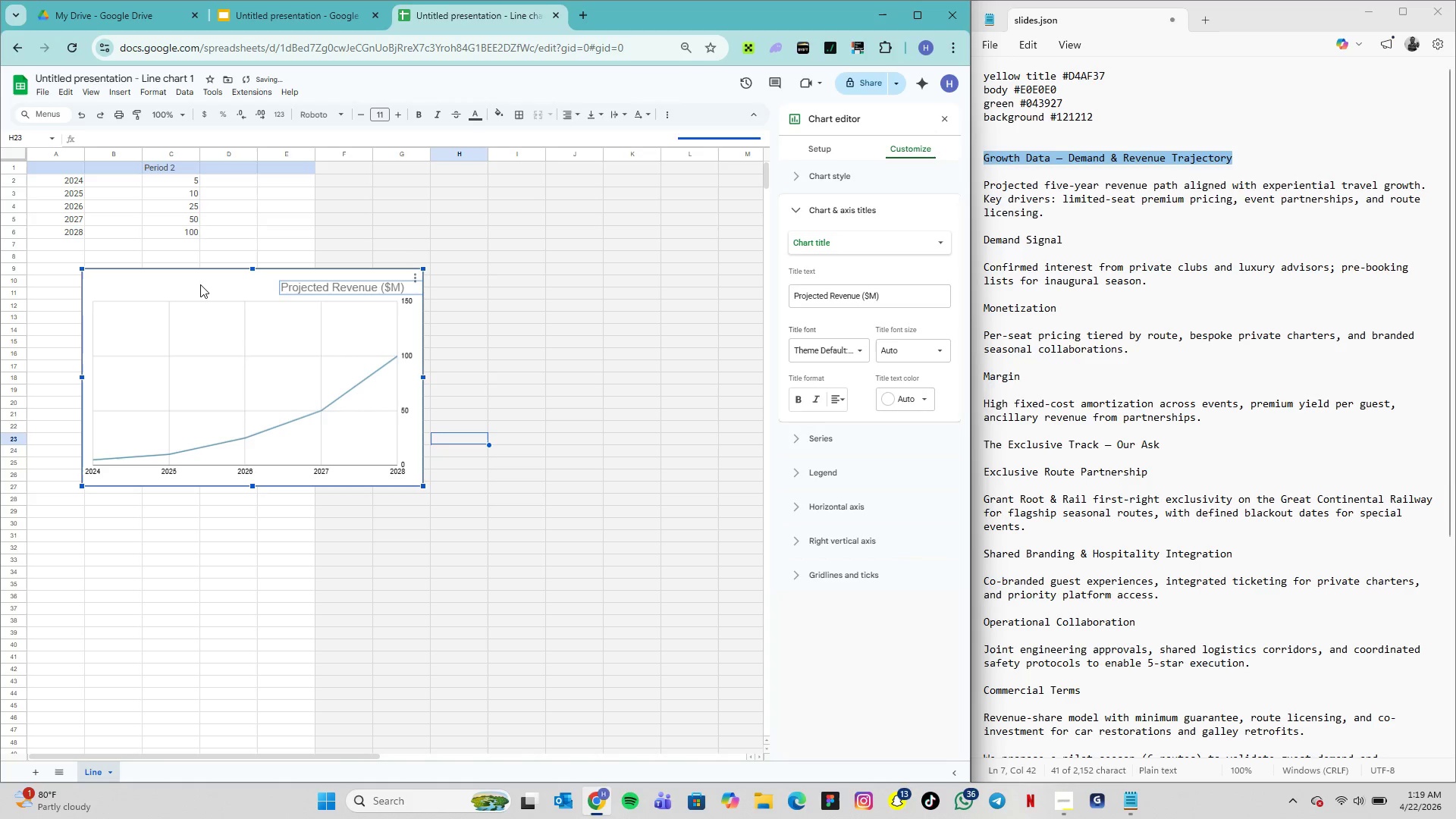 
key(ArrowRight)
 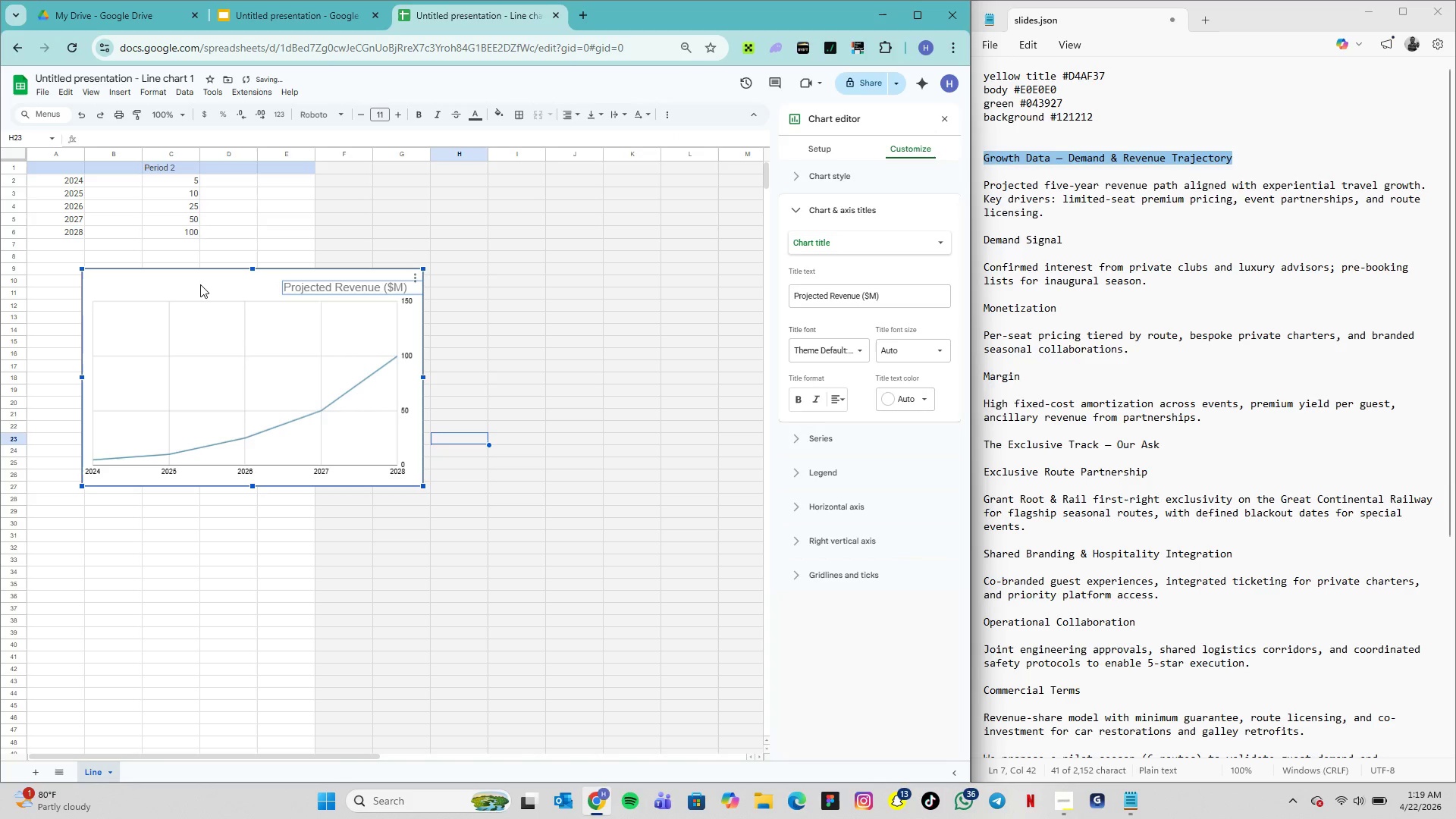 
key(ArrowRight)
 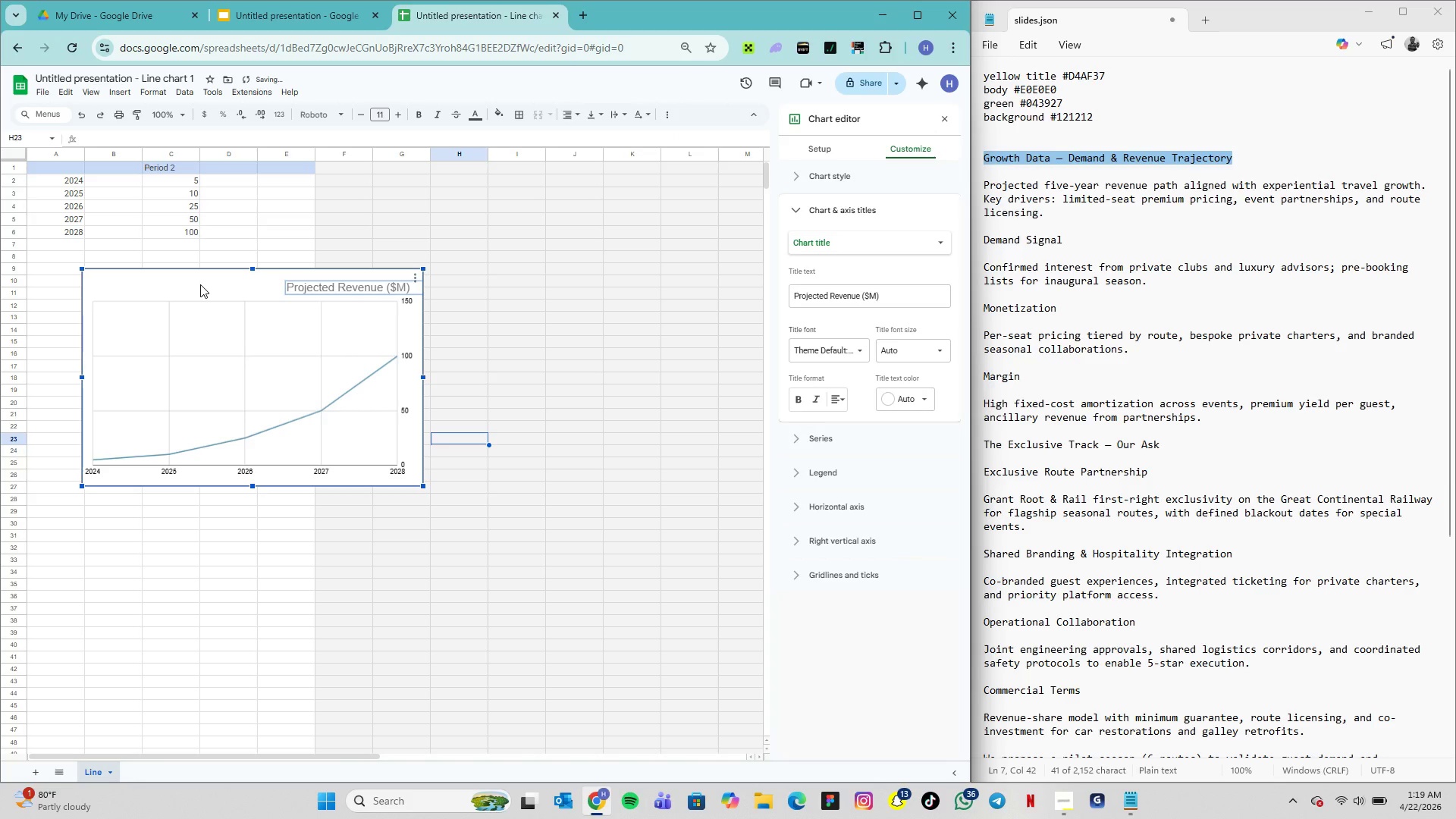 
key(ArrowLeft)
 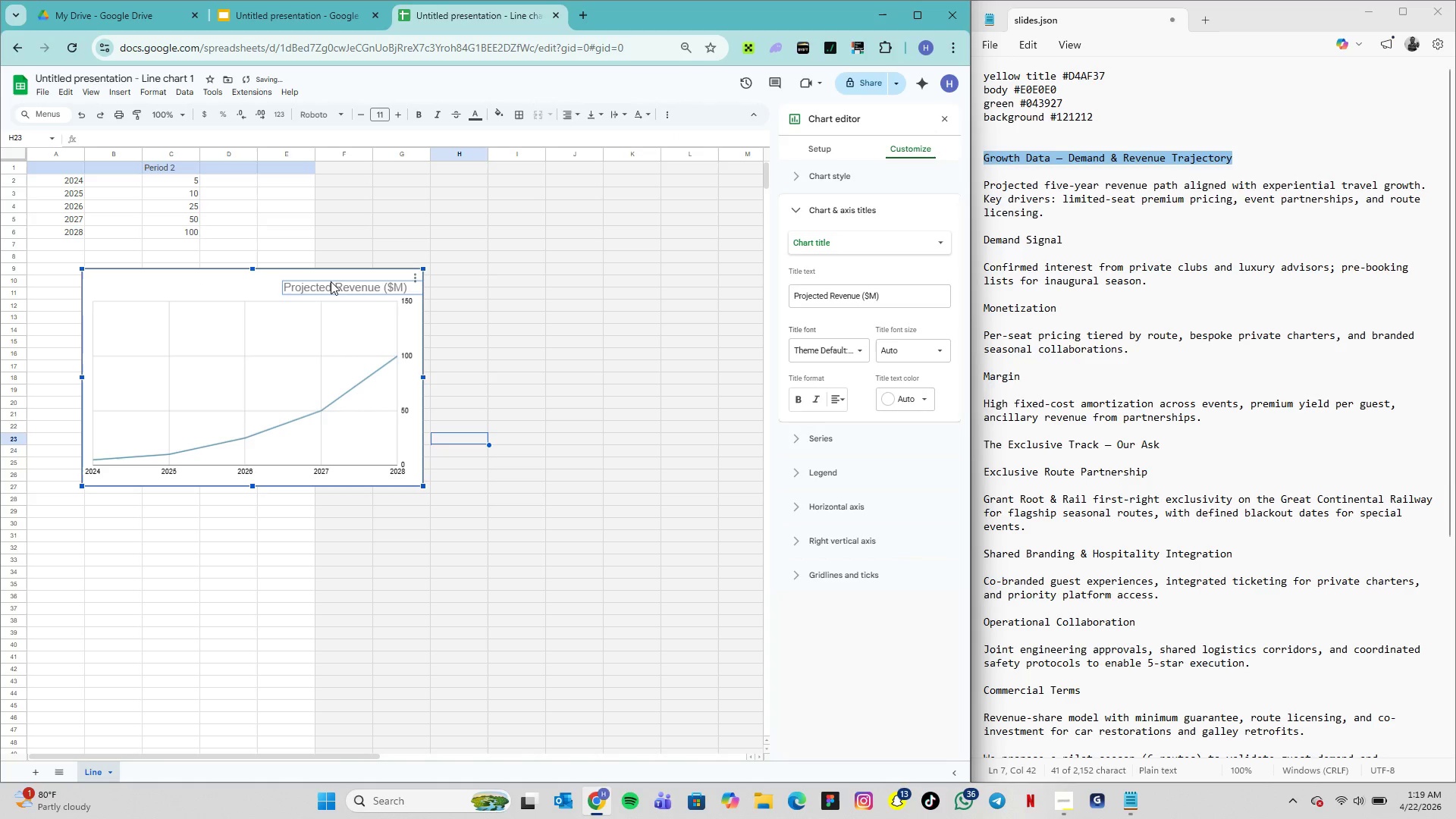 
double_click([331, 281])
 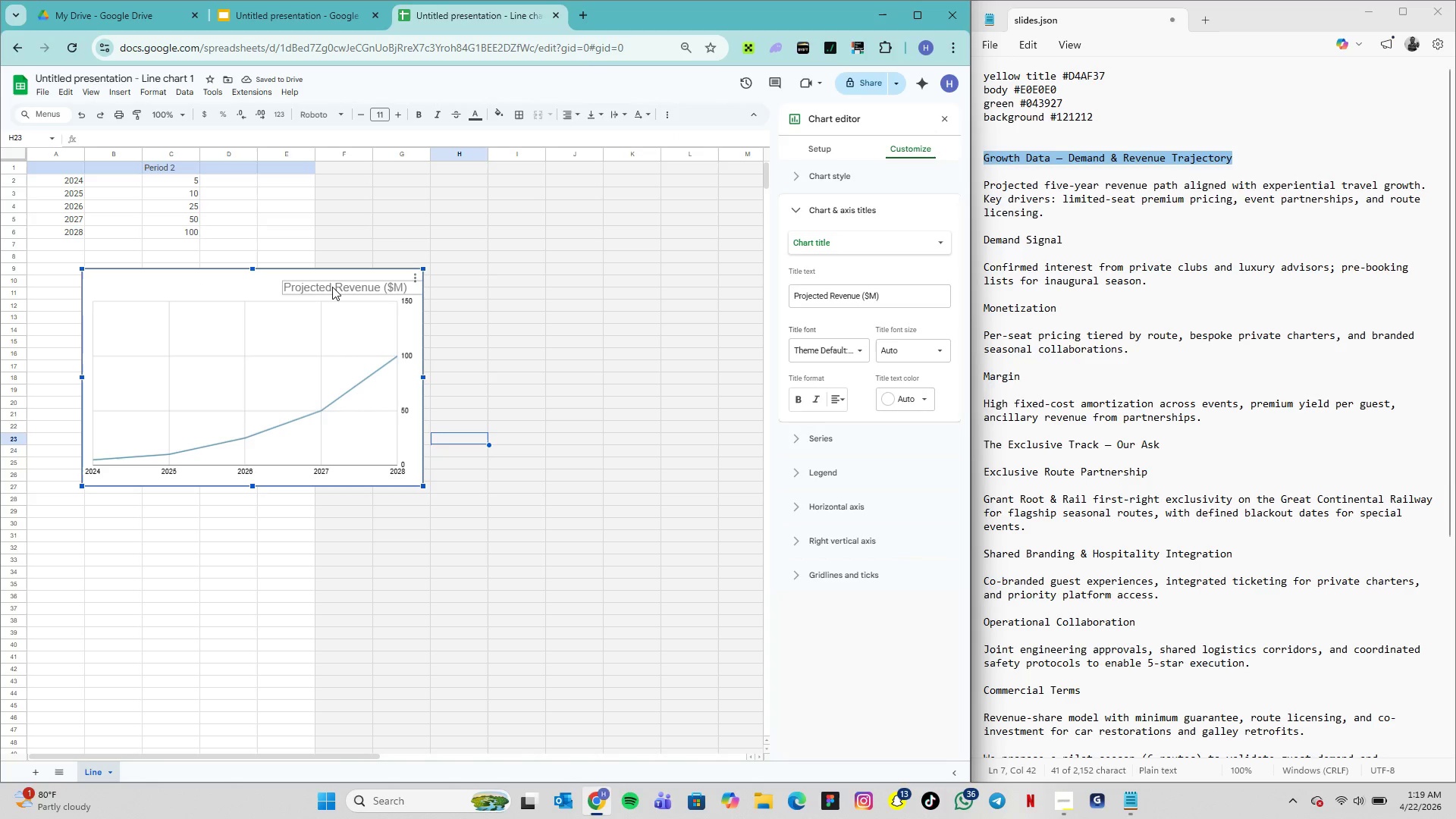 
double_click([332, 287])
 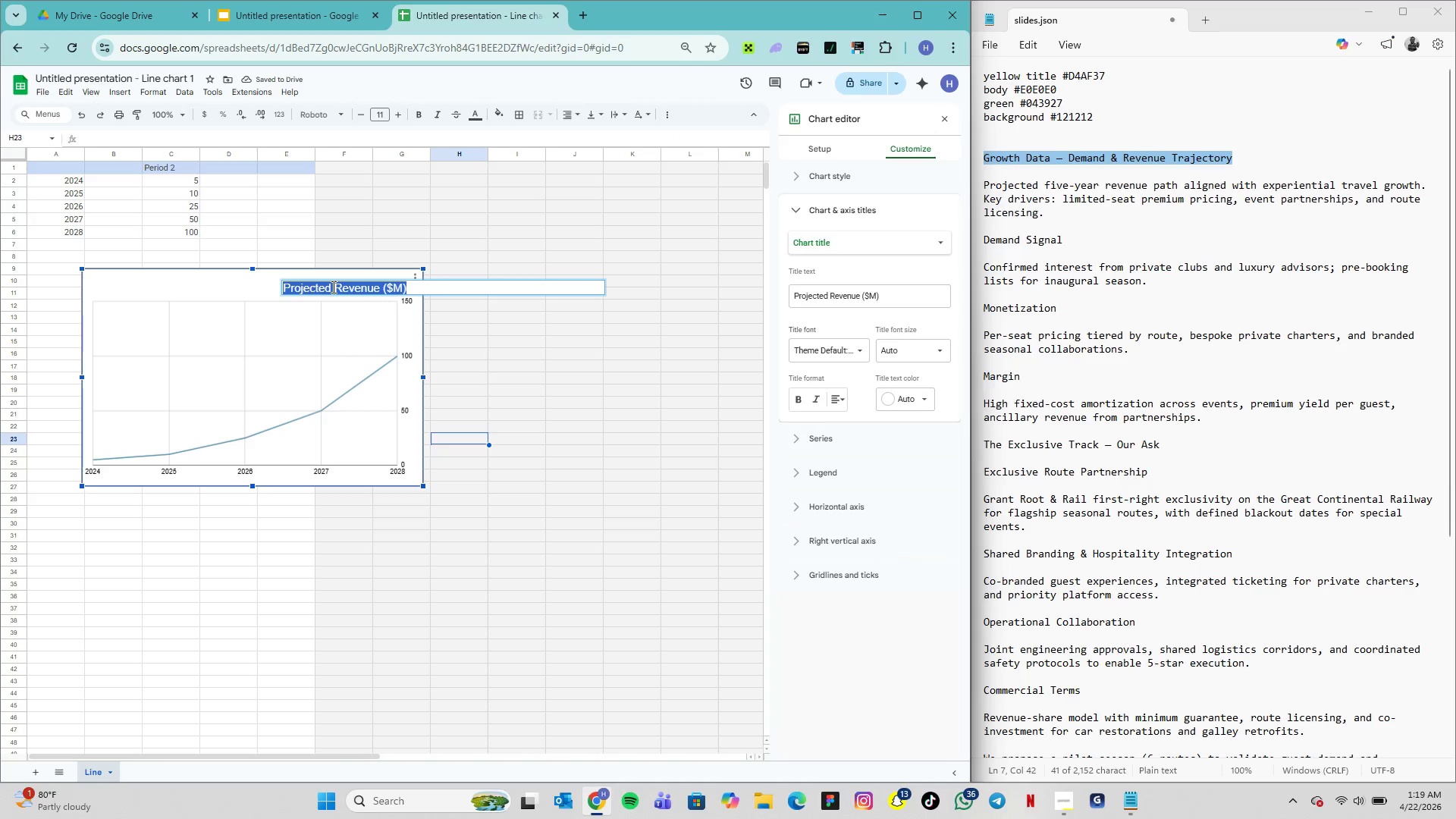 
triple_click([332, 287])
 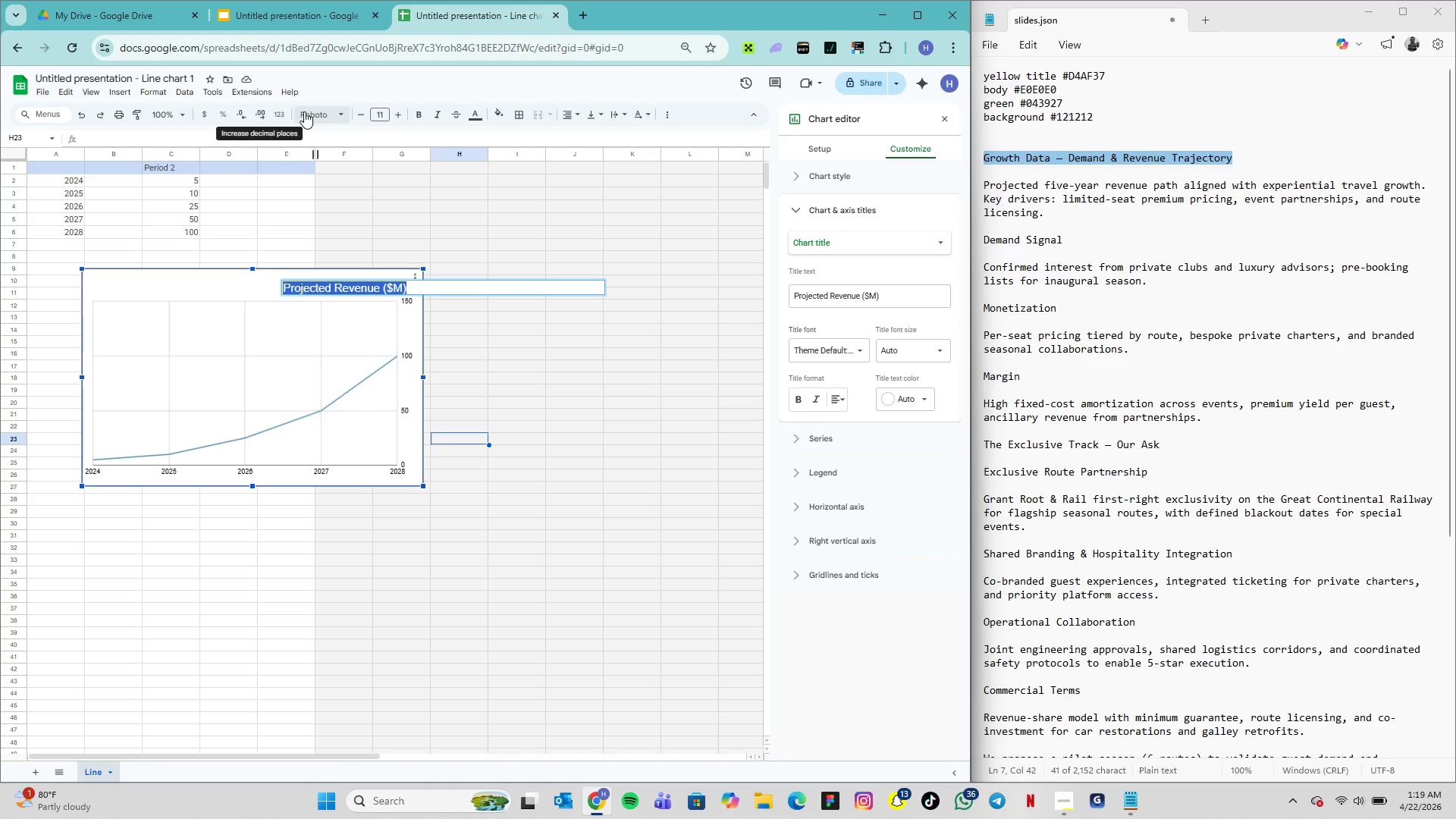 
left_click([336, 108])
 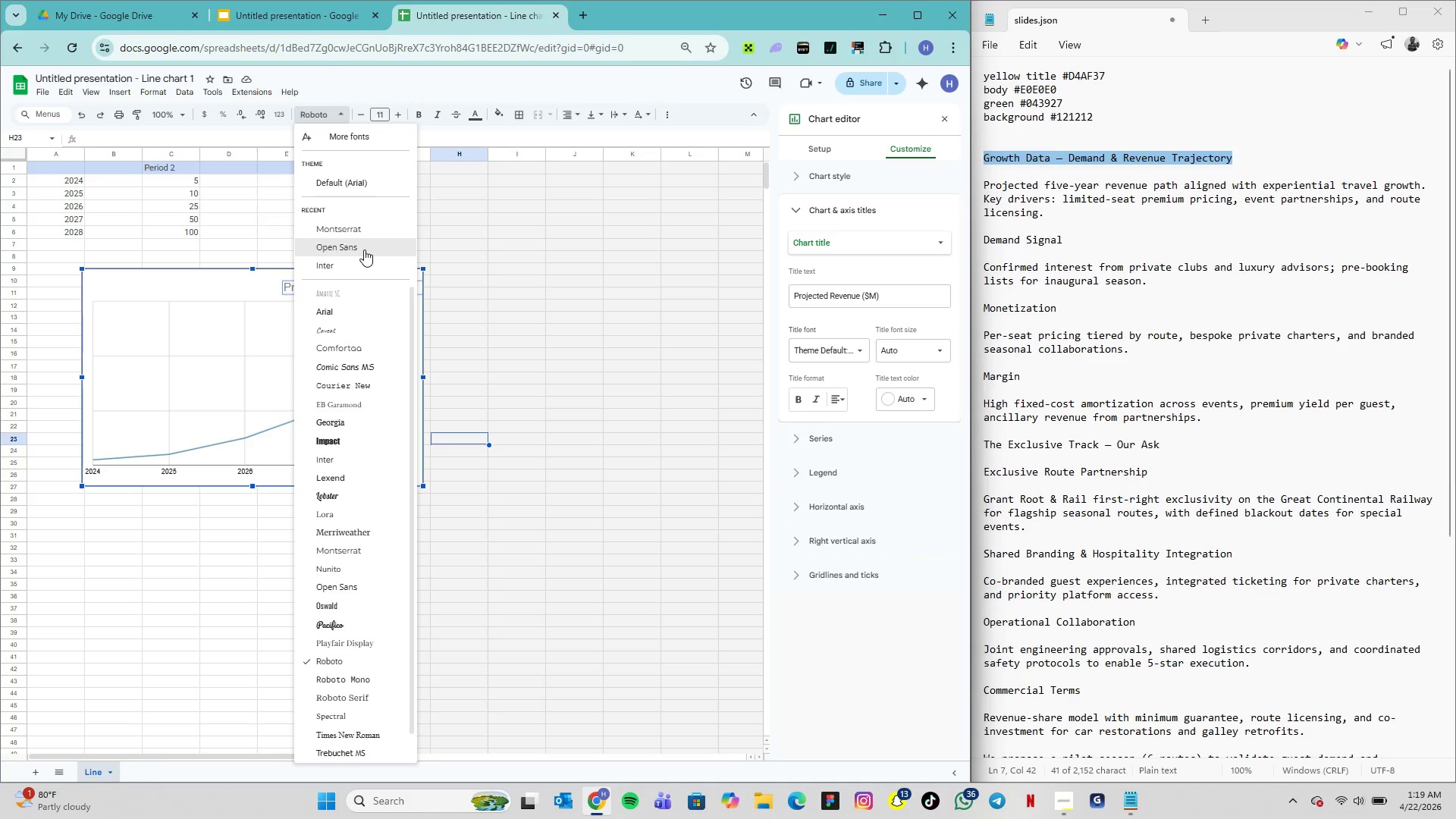 
left_click([365, 249])
 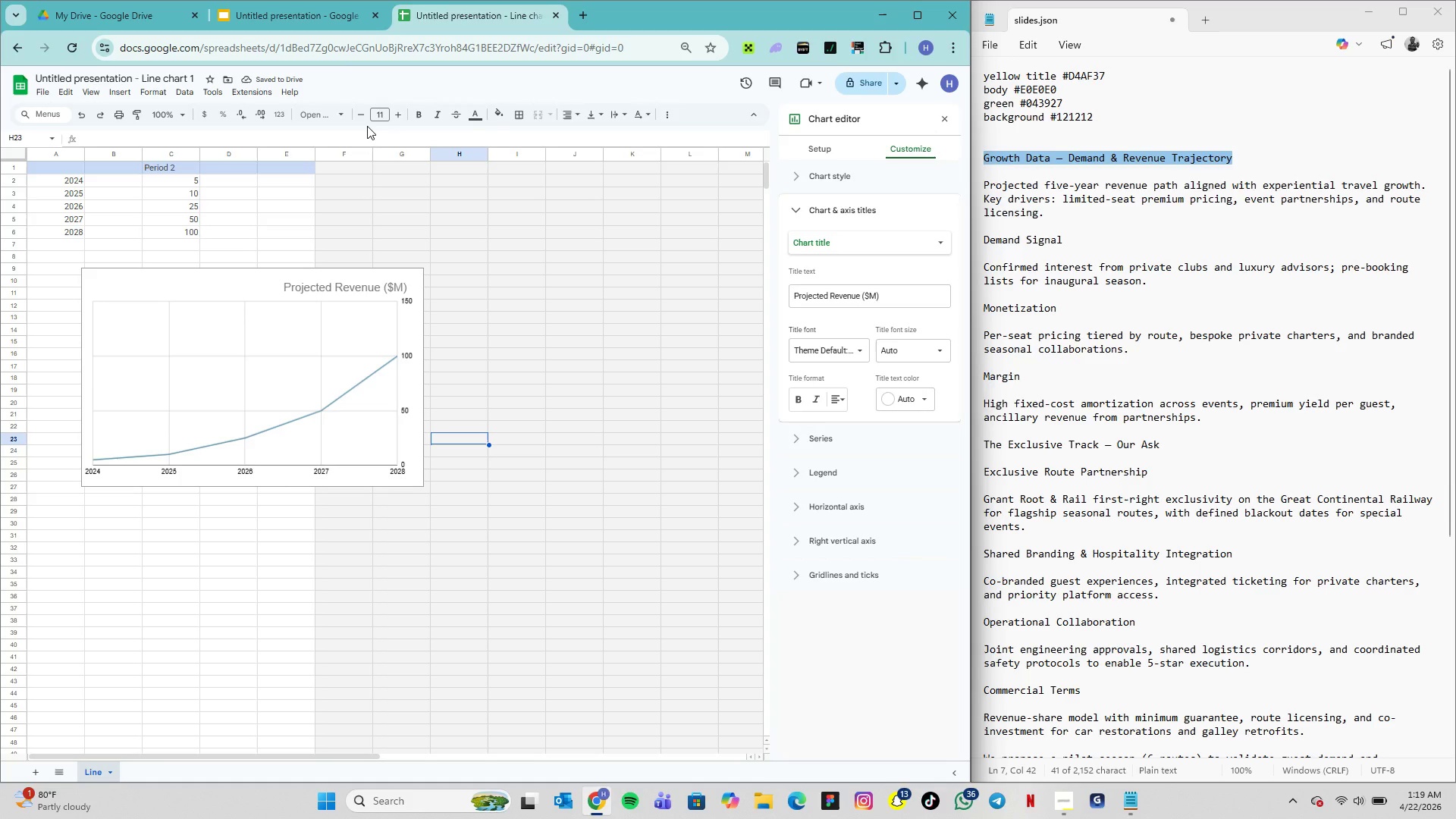 
left_click([377, 121])
 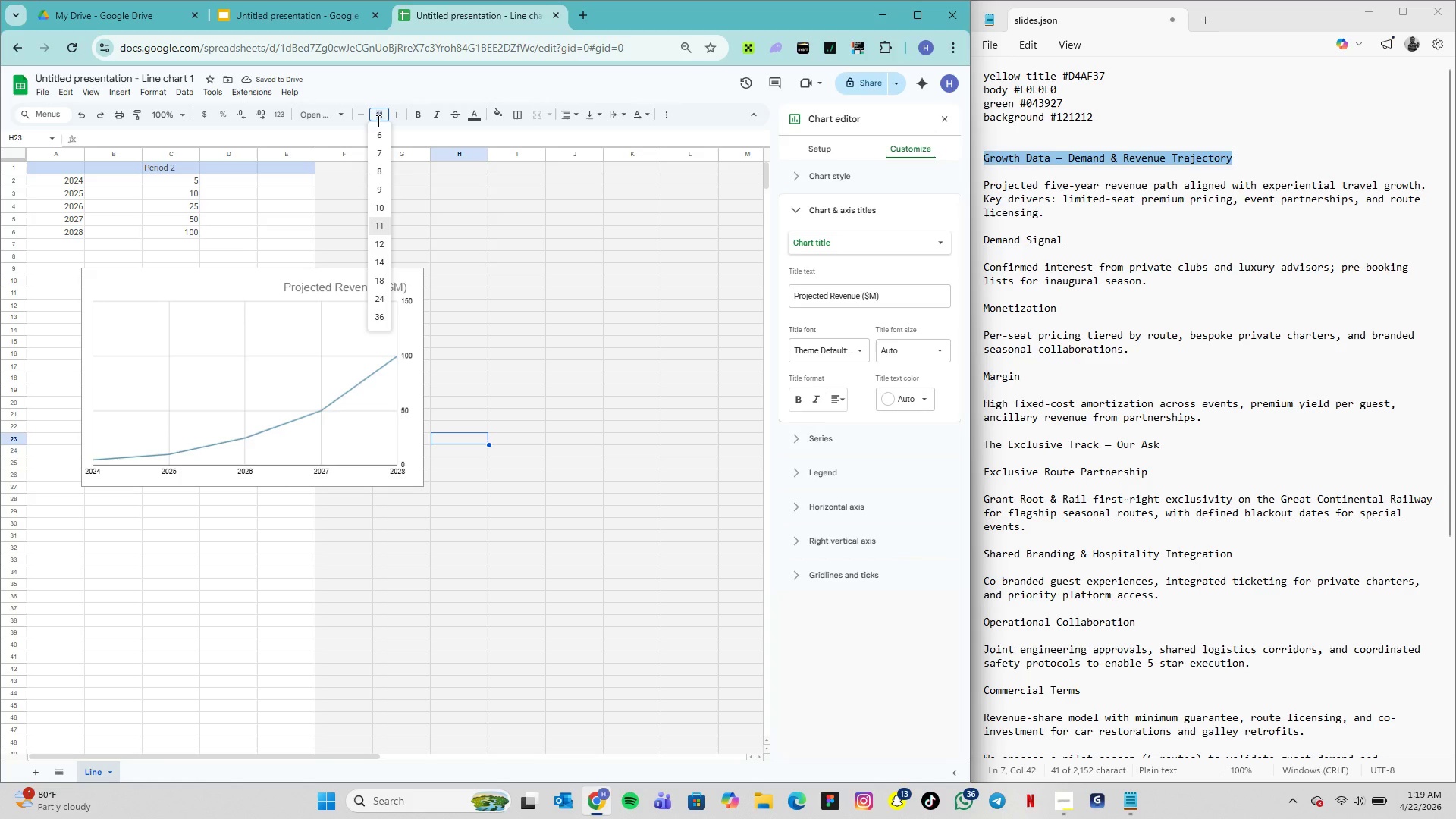 
type(10)
 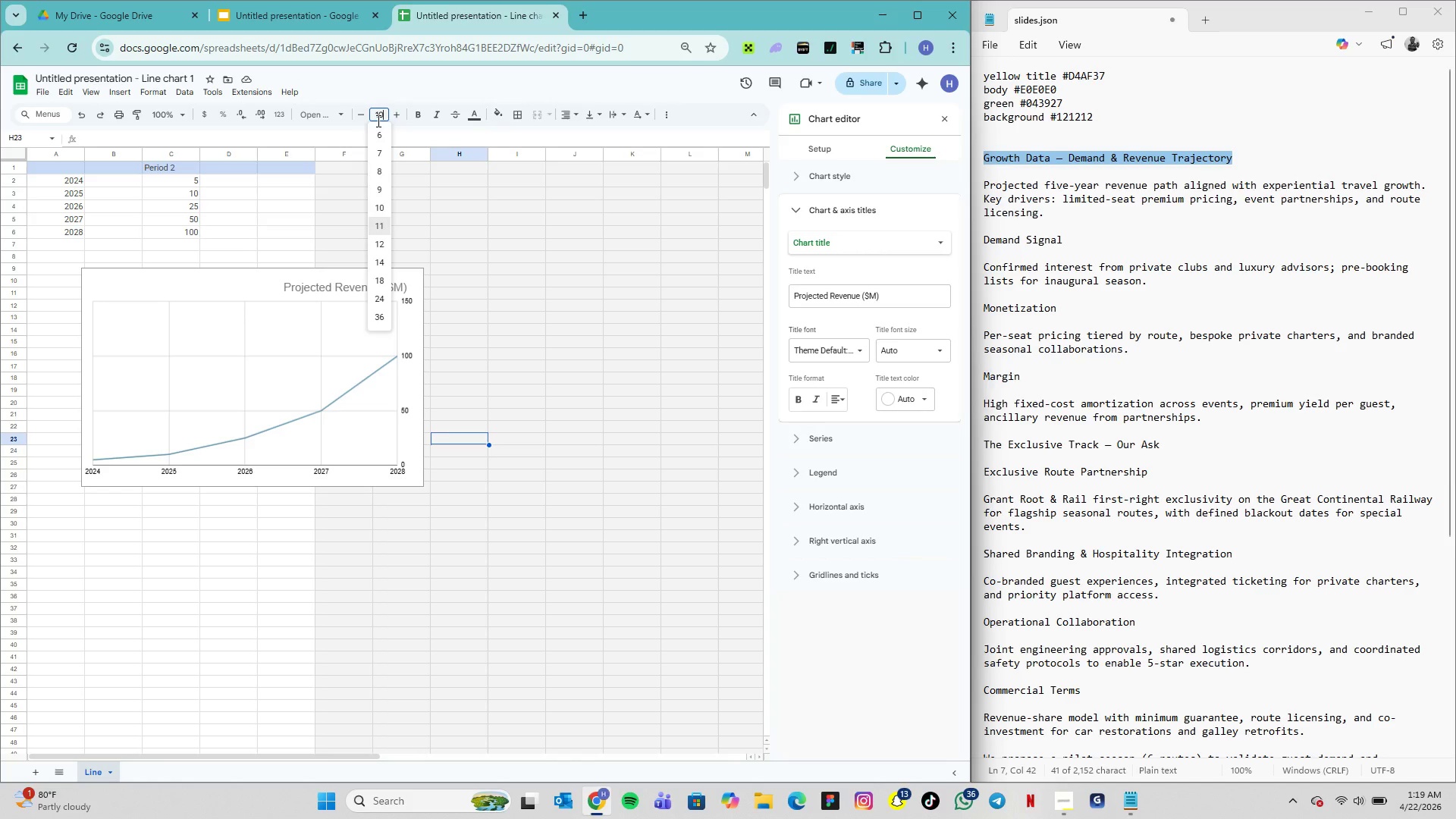 
key(Enter)
 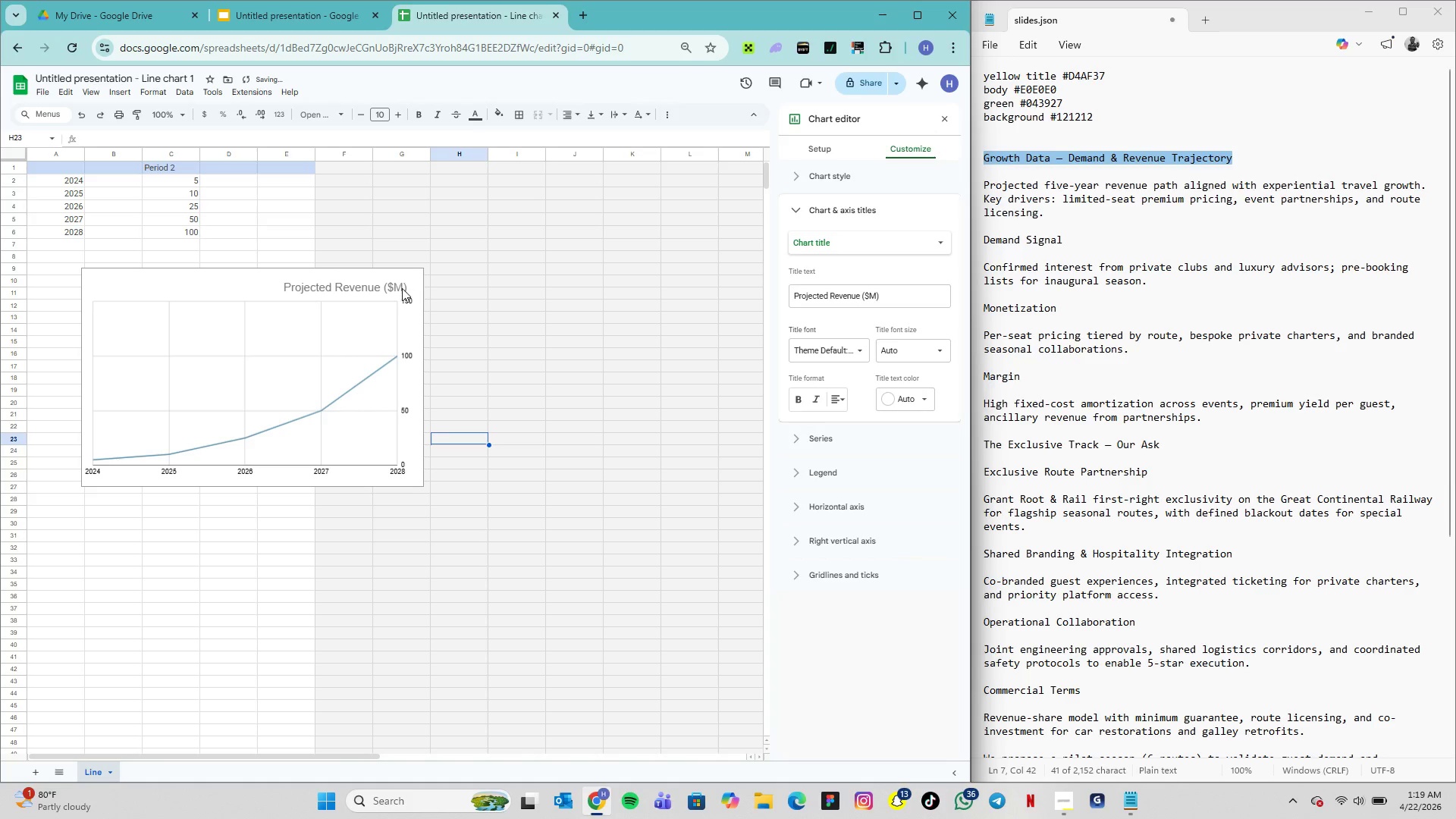 
left_click([402, 288])
 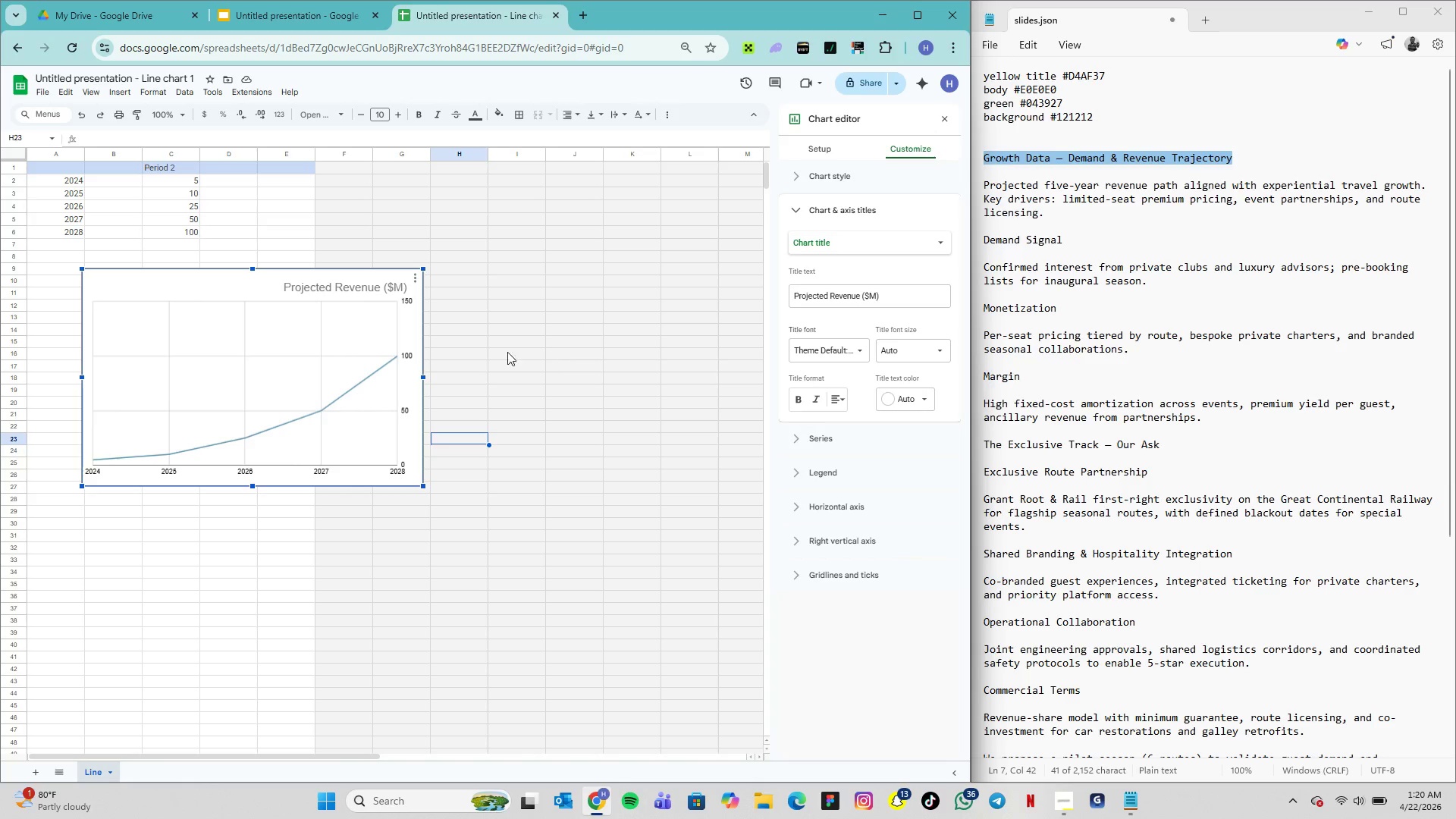 
wait(6.89)
 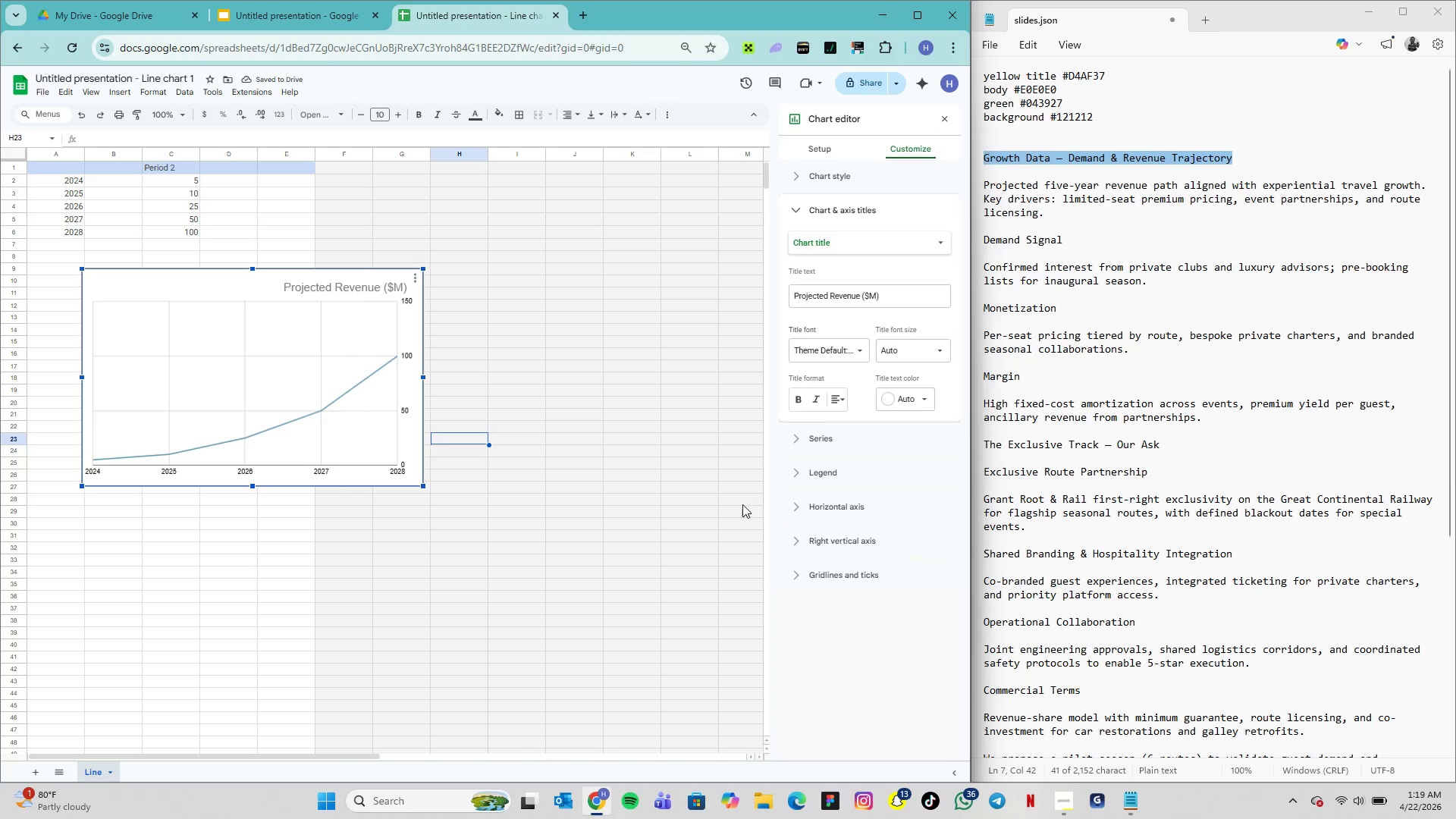 
left_click([265, 433])
 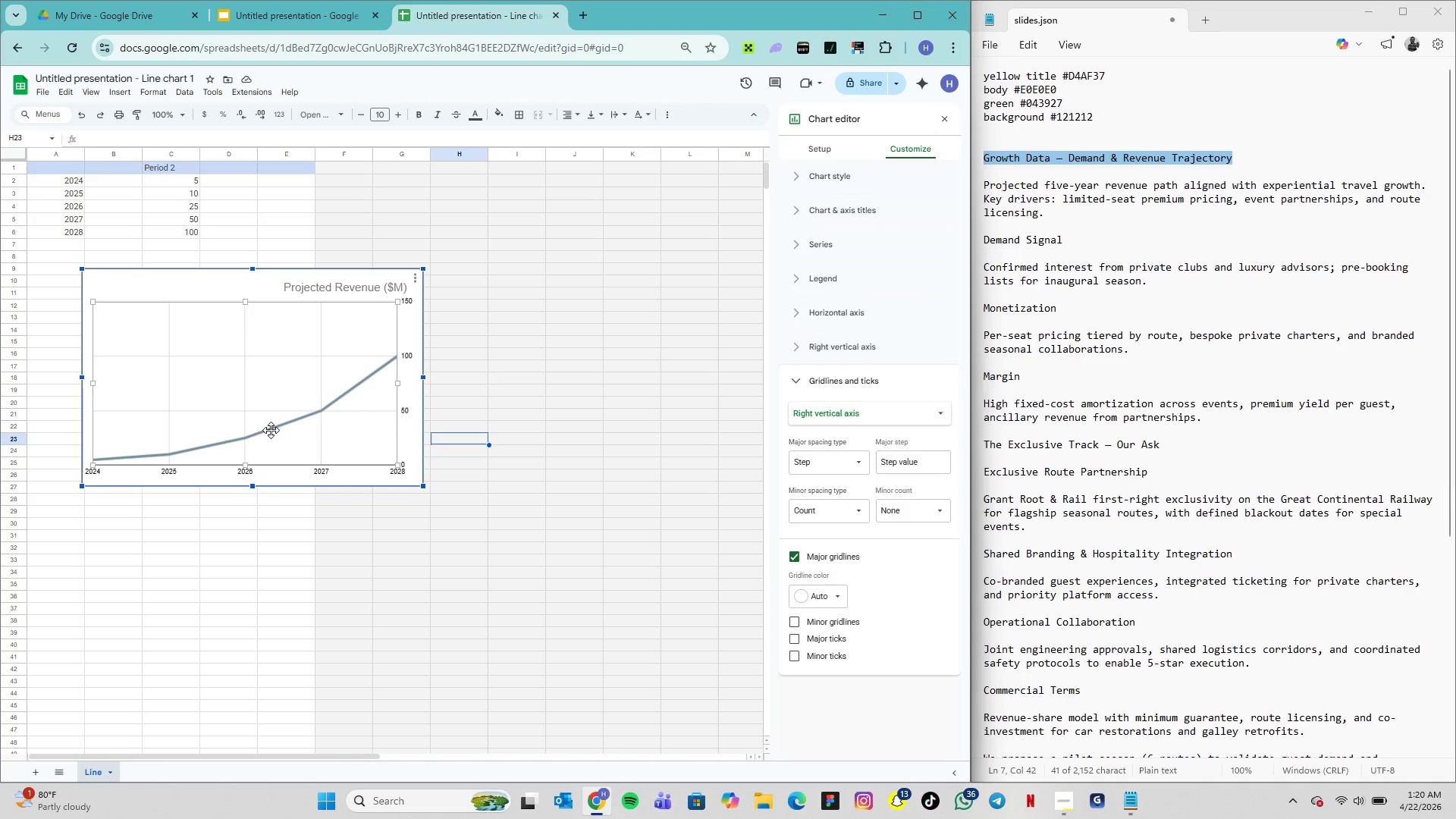 
left_click([271, 430])
 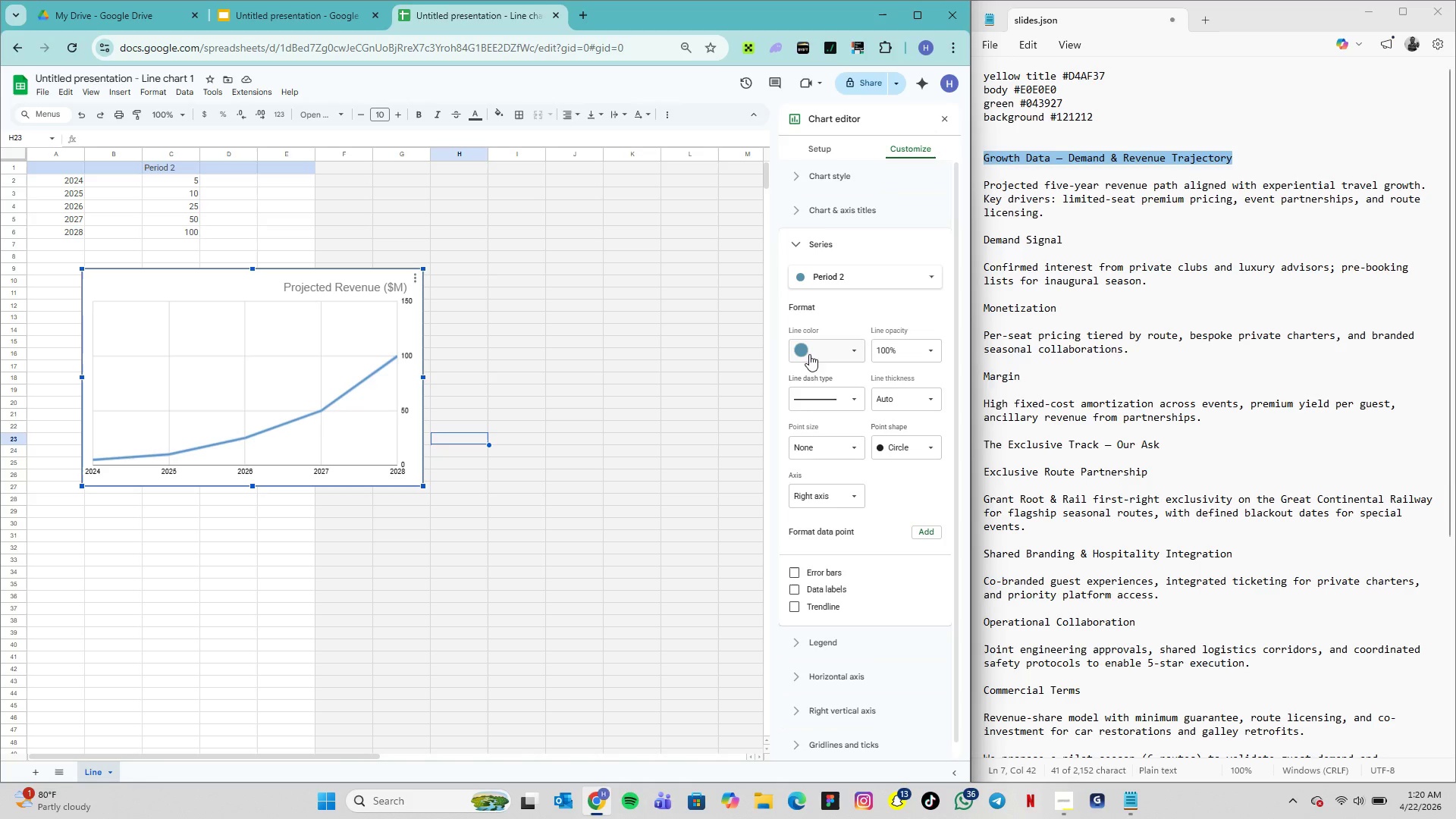 
left_click([807, 353])
 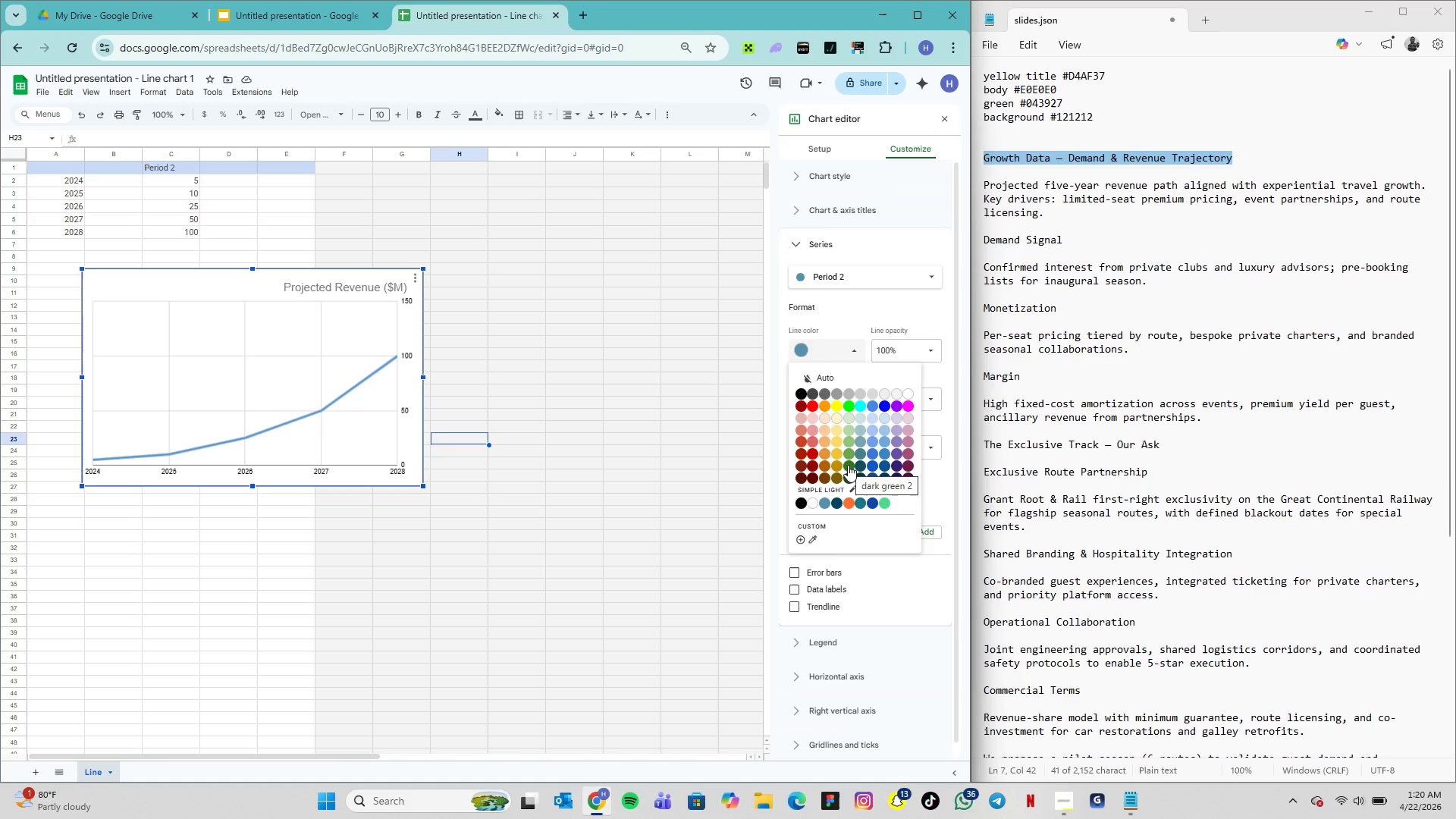 
wait(9.36)
 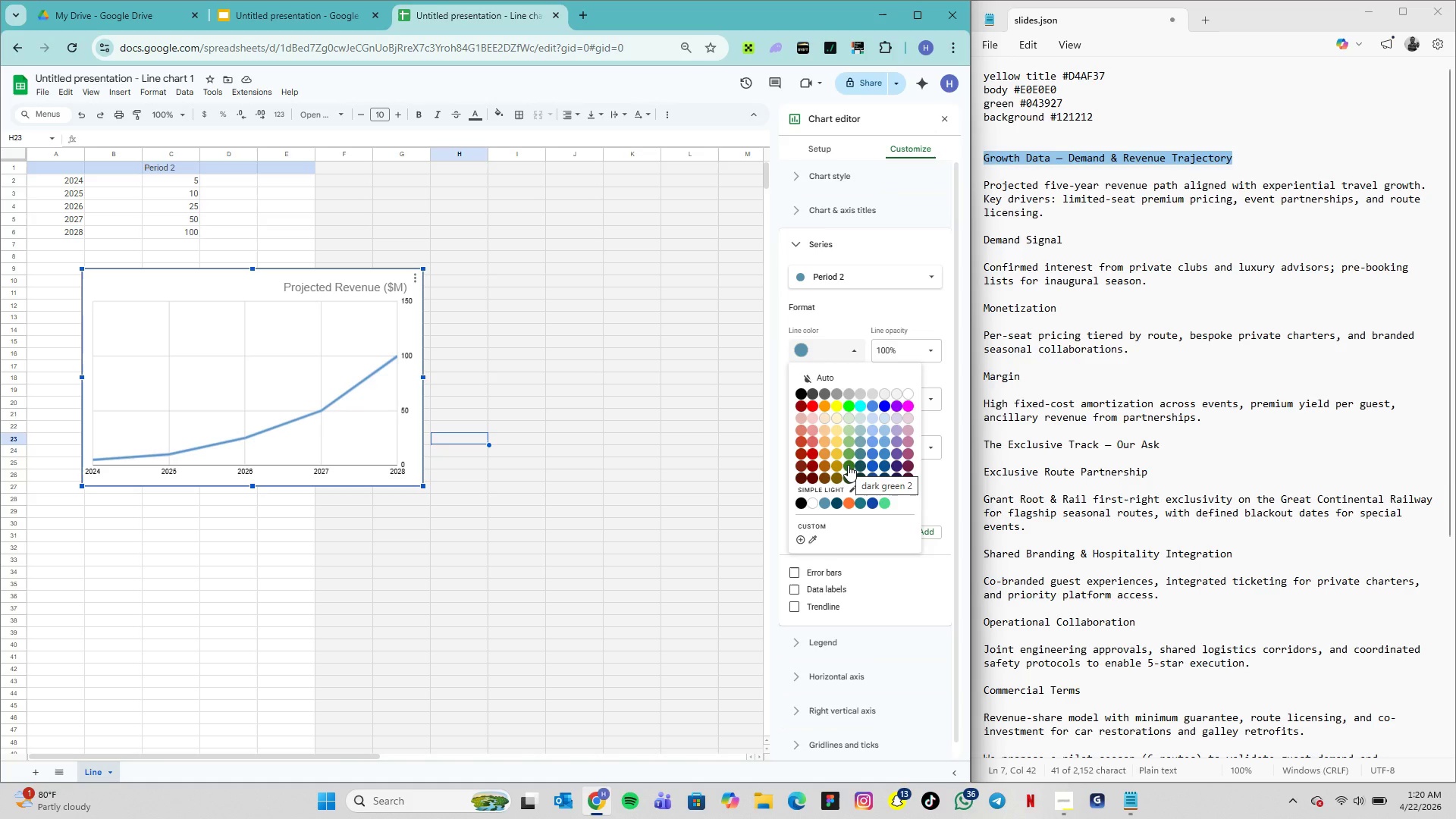 
left_click([800, 535])
 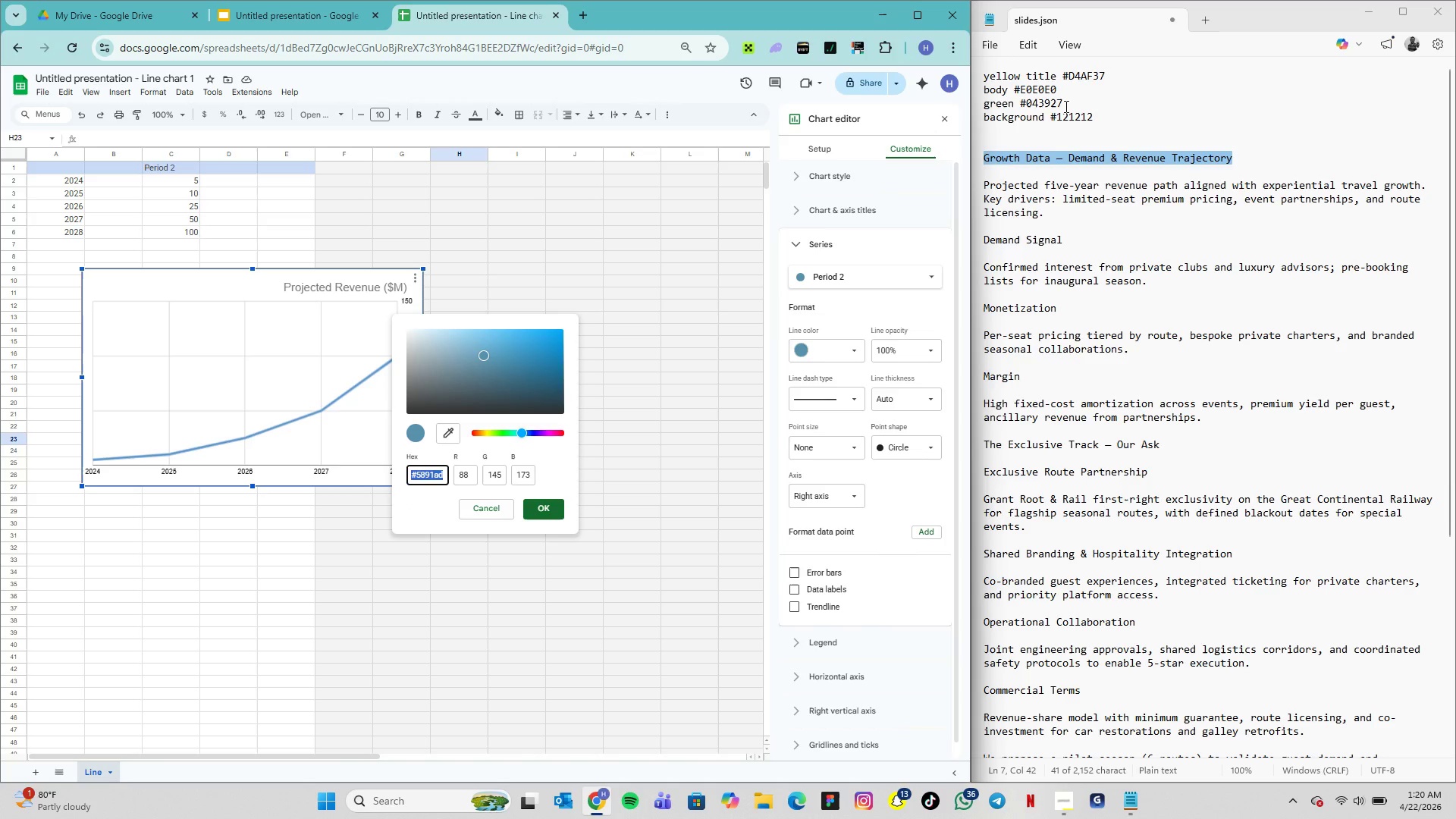 
left_click_drag(start_coordinate=[1064, 103], to_coordinate=[1018, 98])
 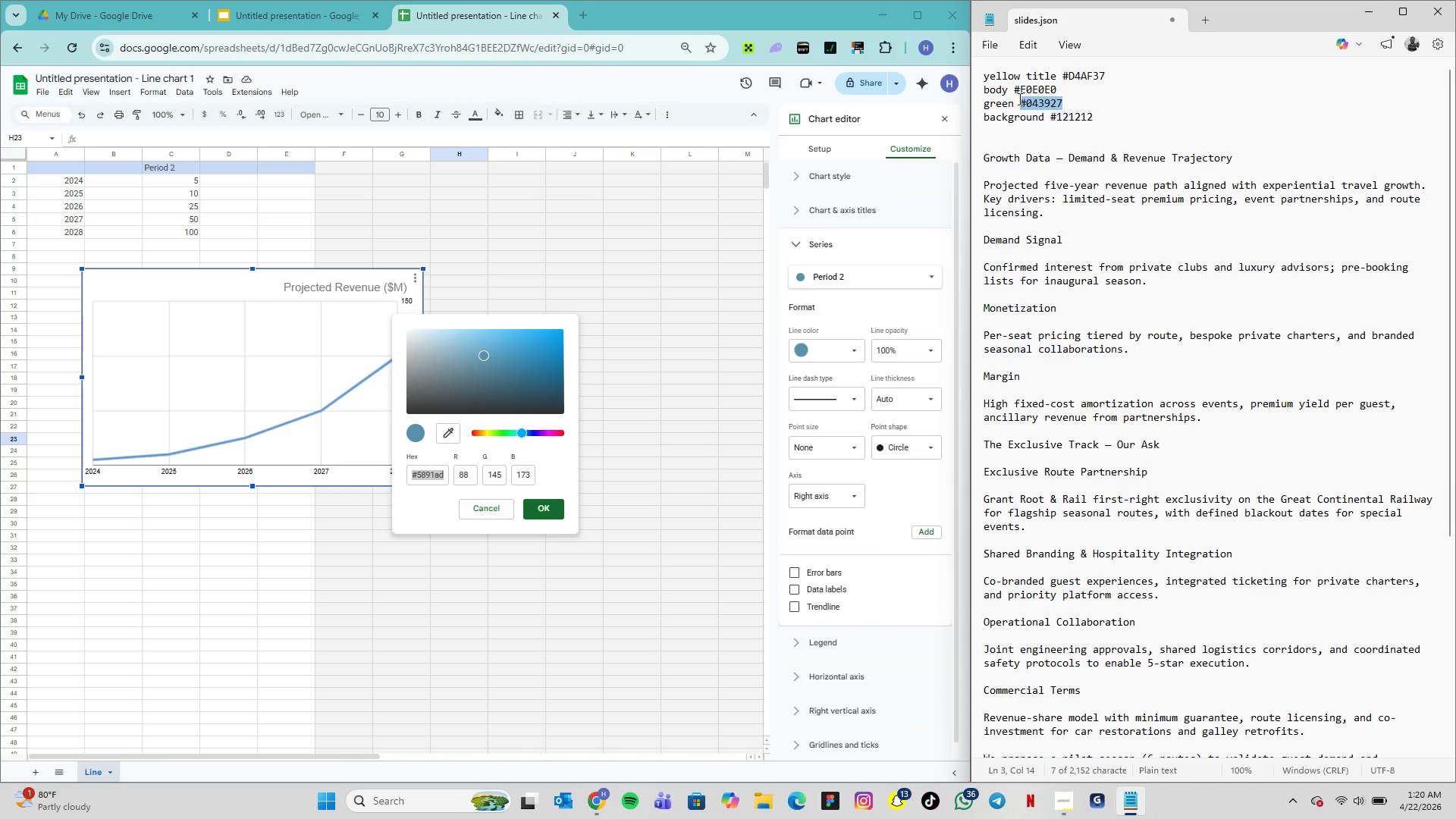 
key(Control+C)
 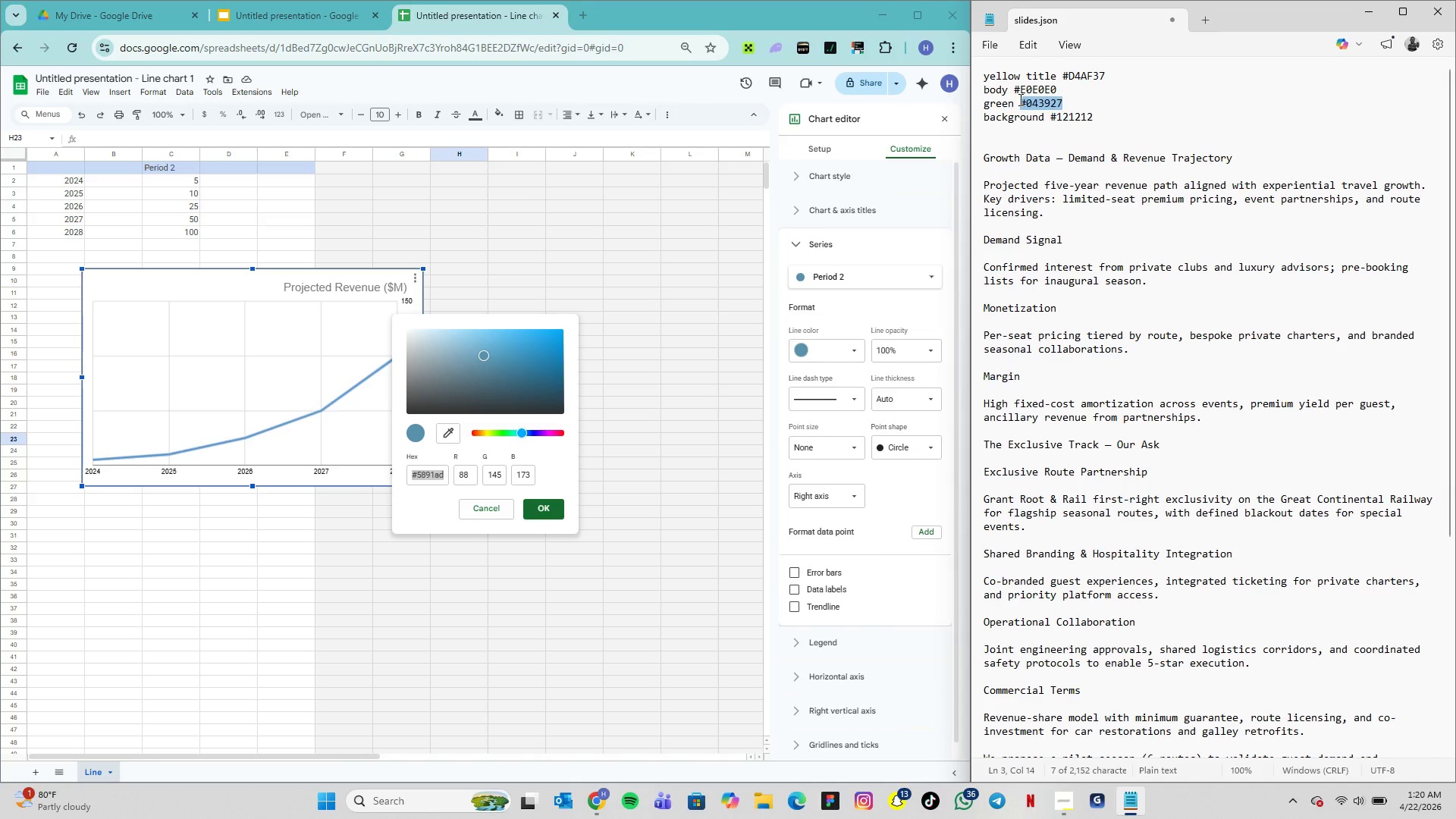 
key(Control+C)
 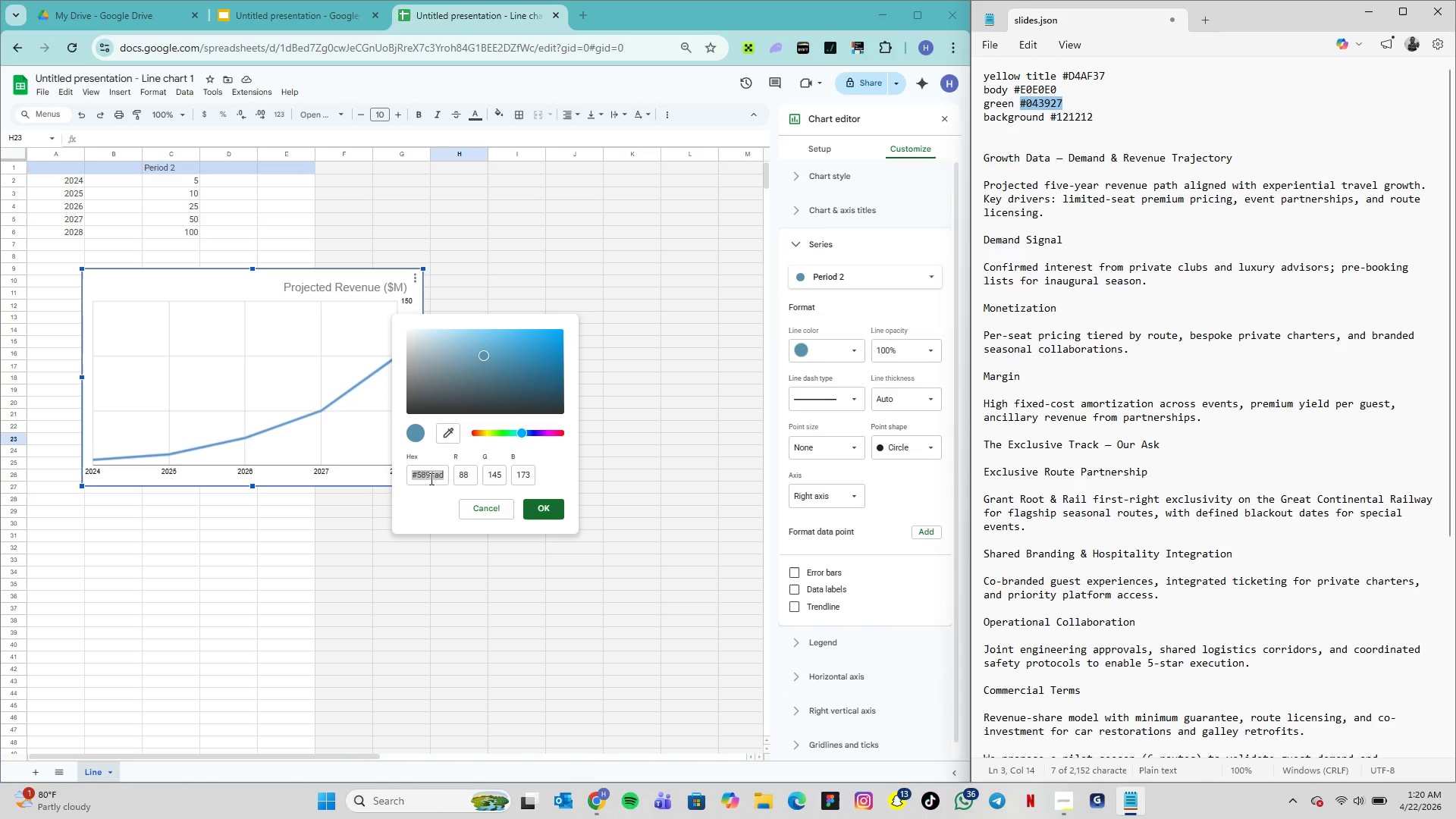 
double_click([430, 477])
 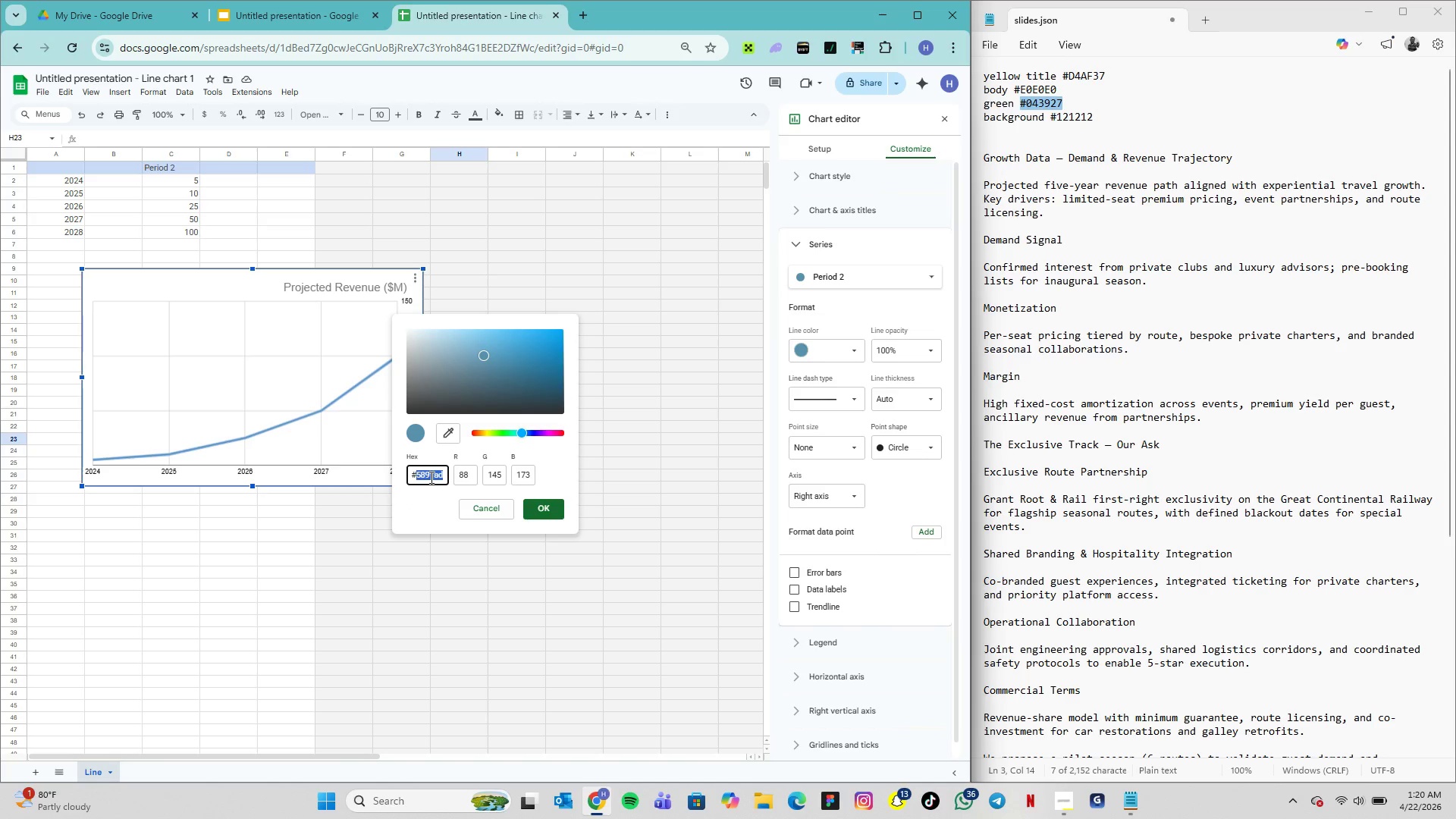 
triple_click([430, 477])
 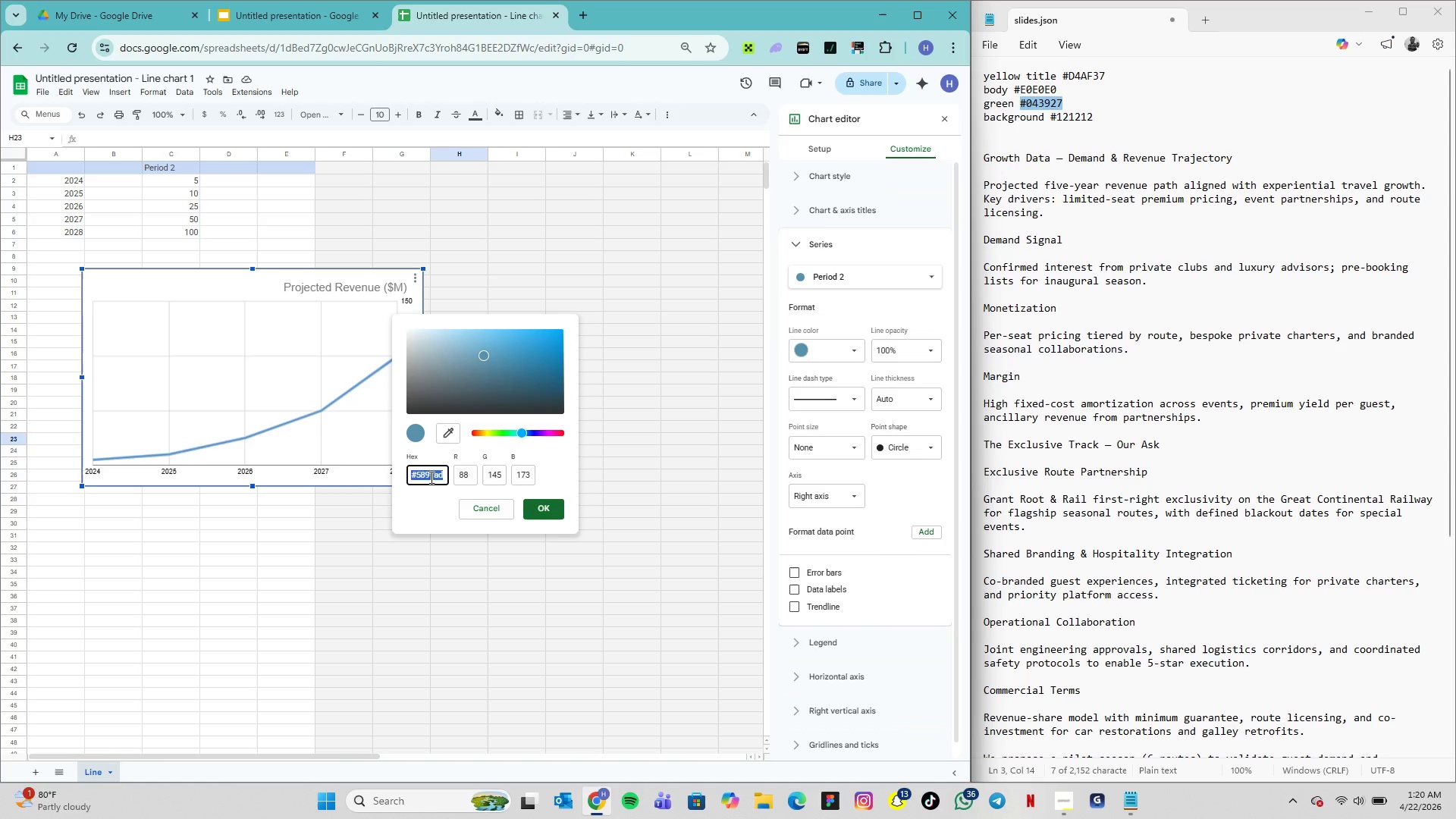 
key(Control+V)
 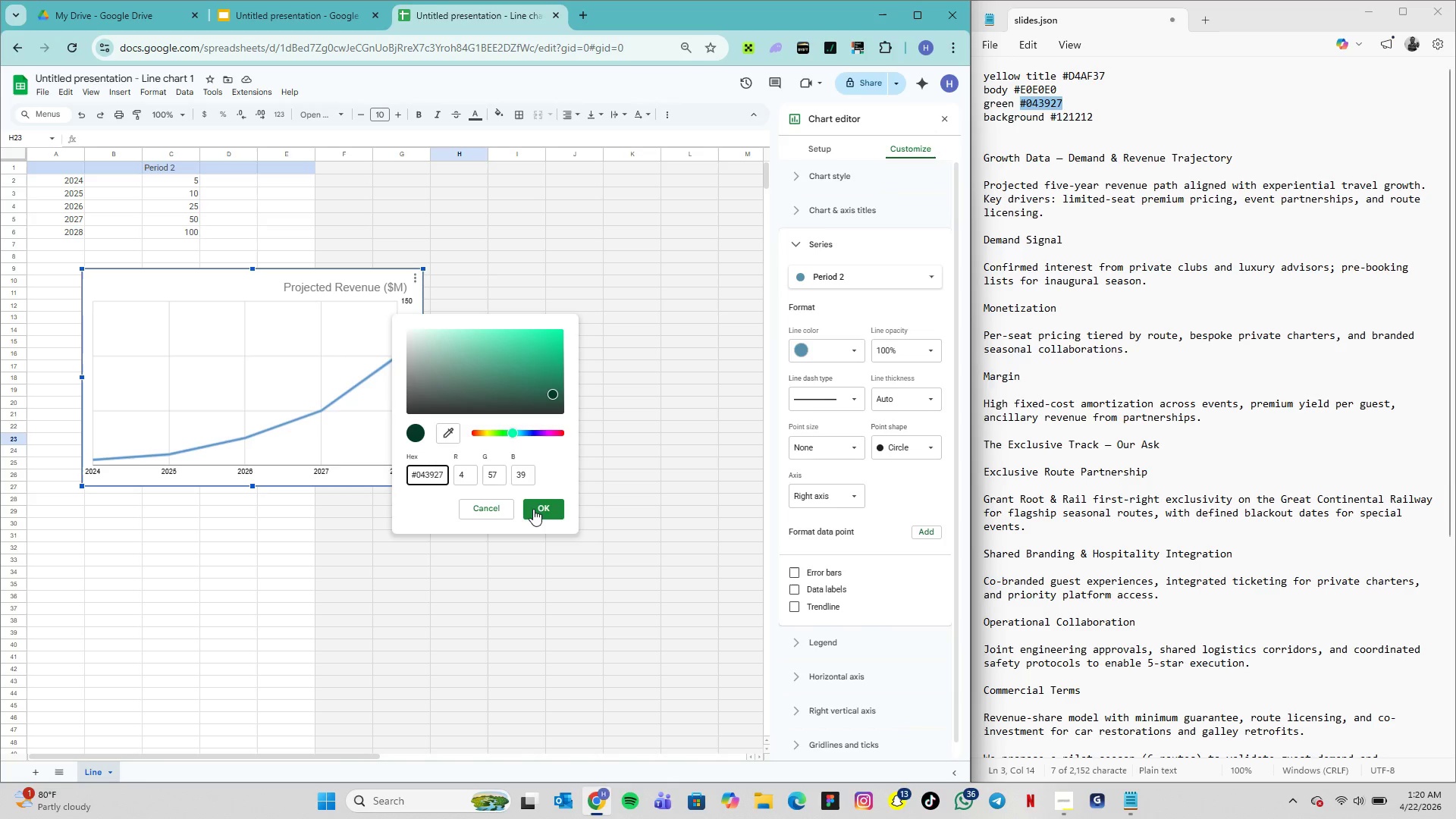 
left_click([533, 510])
 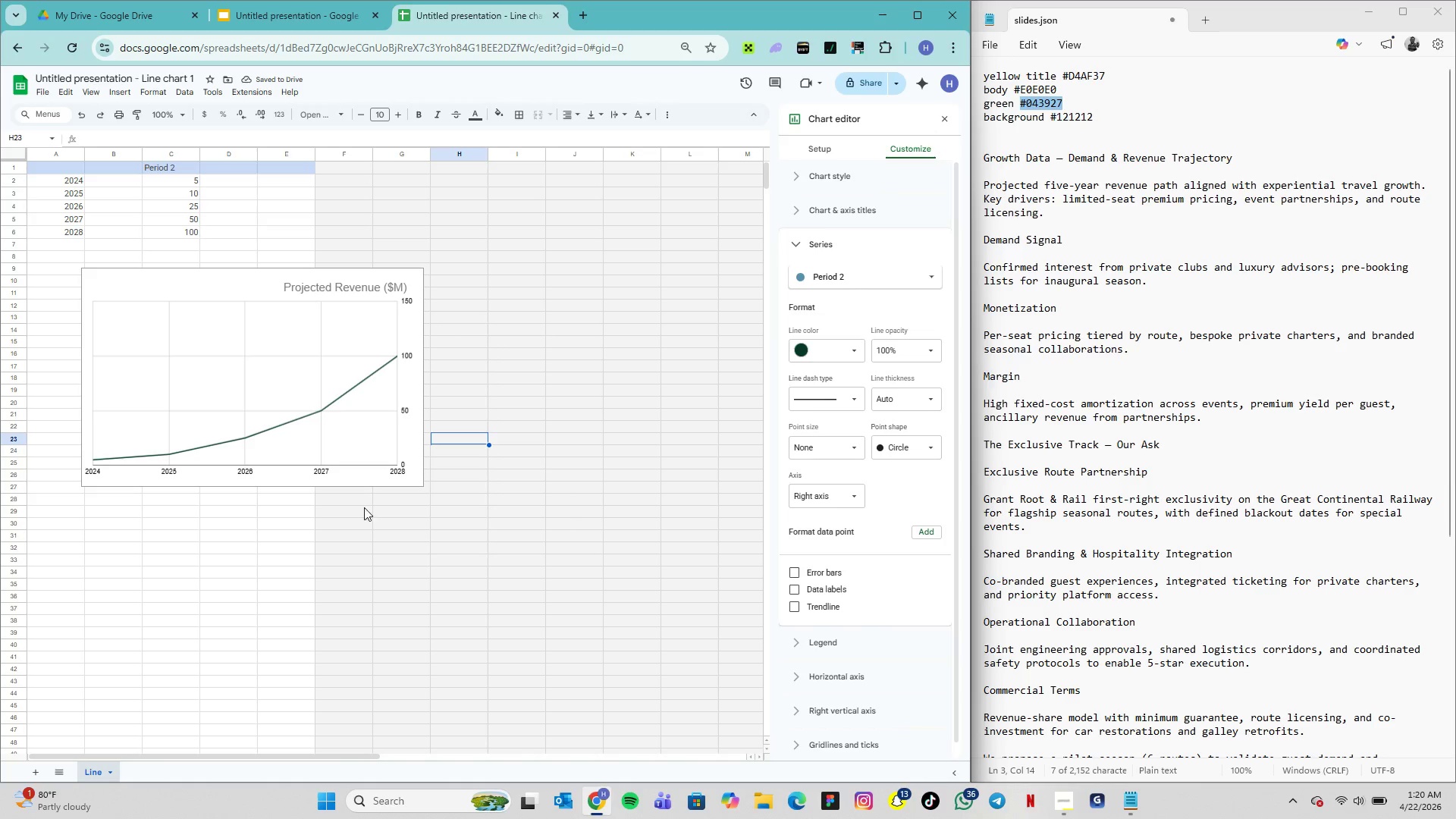 
left_click([149, 334])
 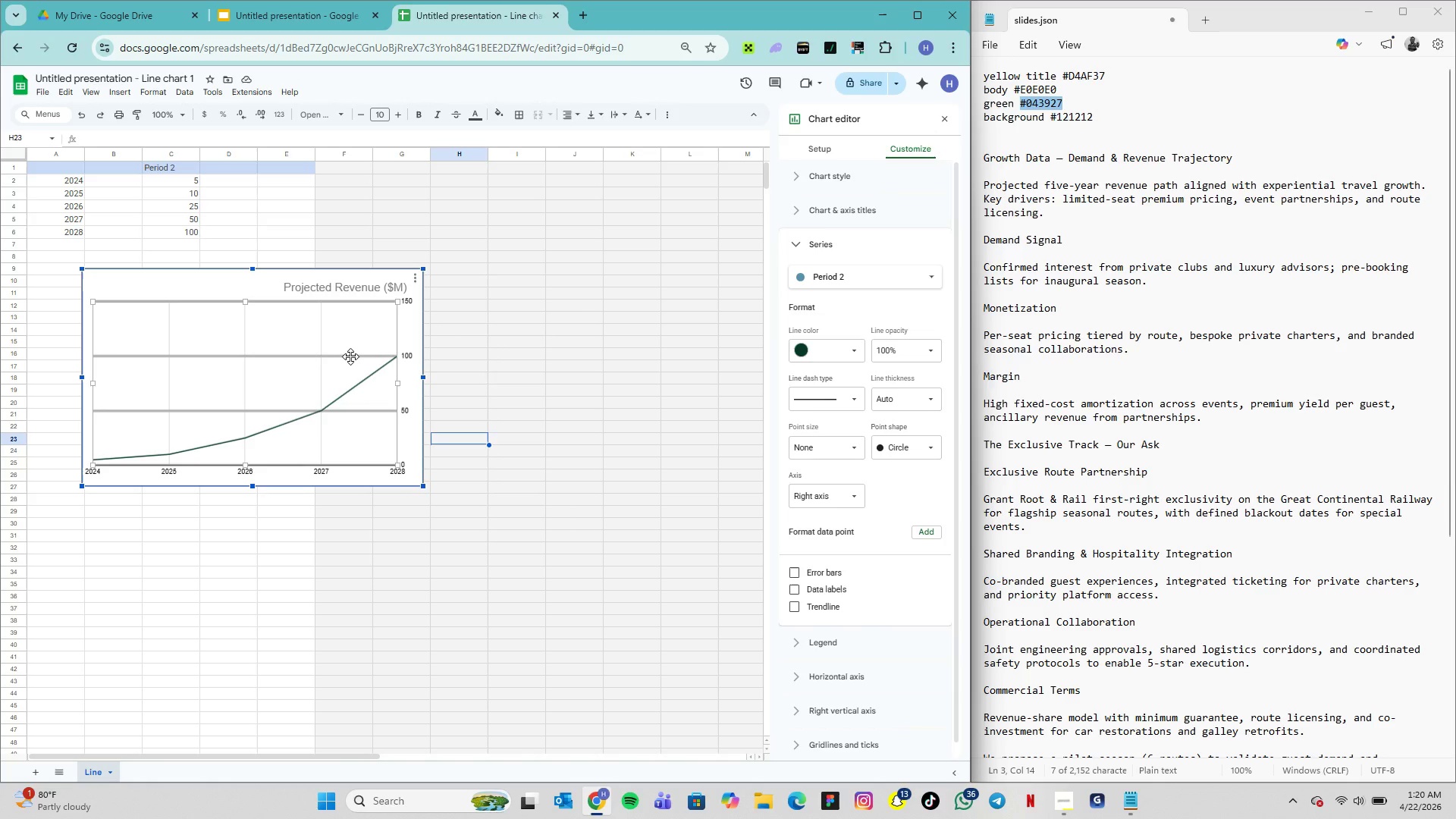 
wait(9.97)
 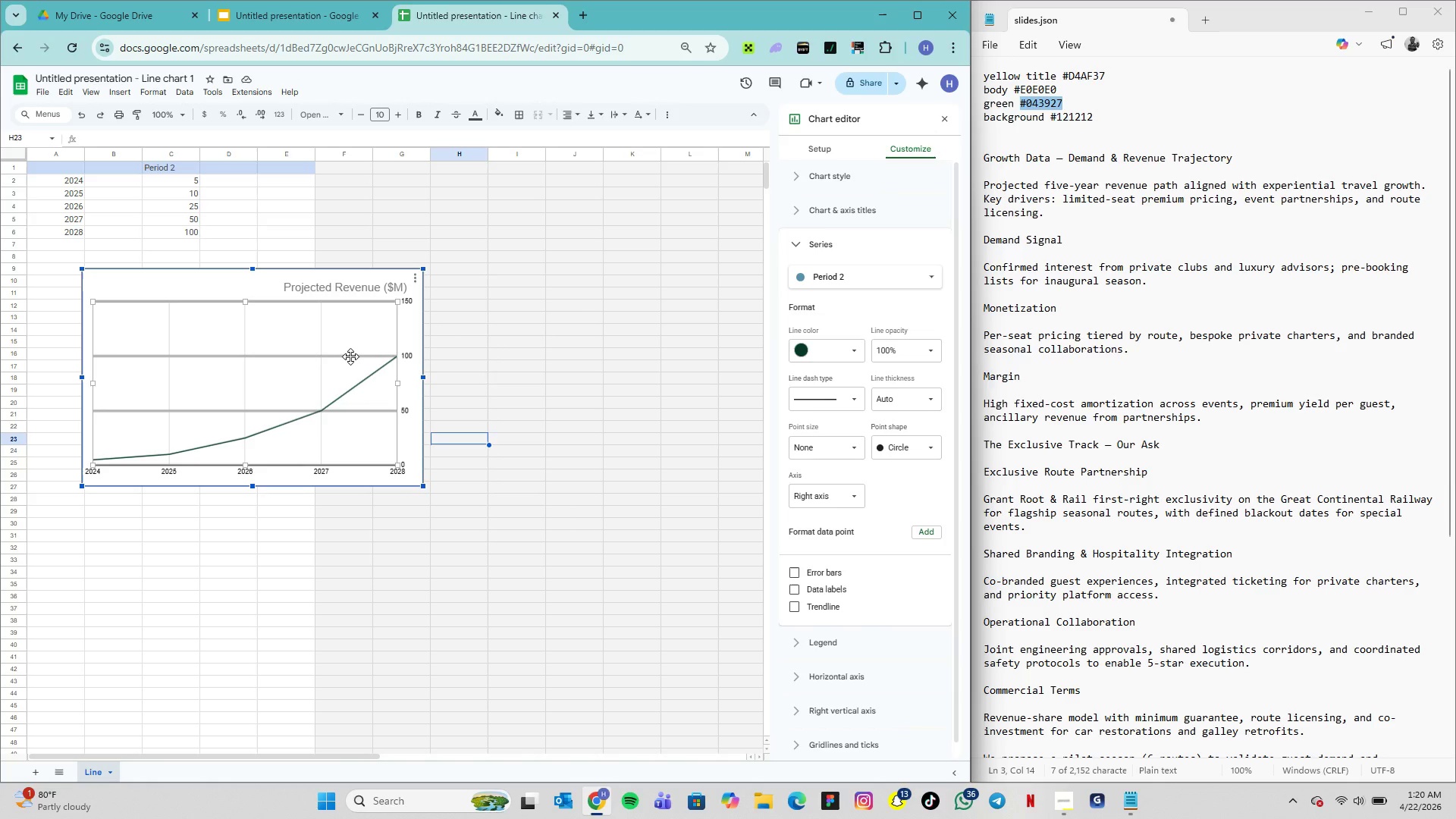 
left_click([383, 367])
 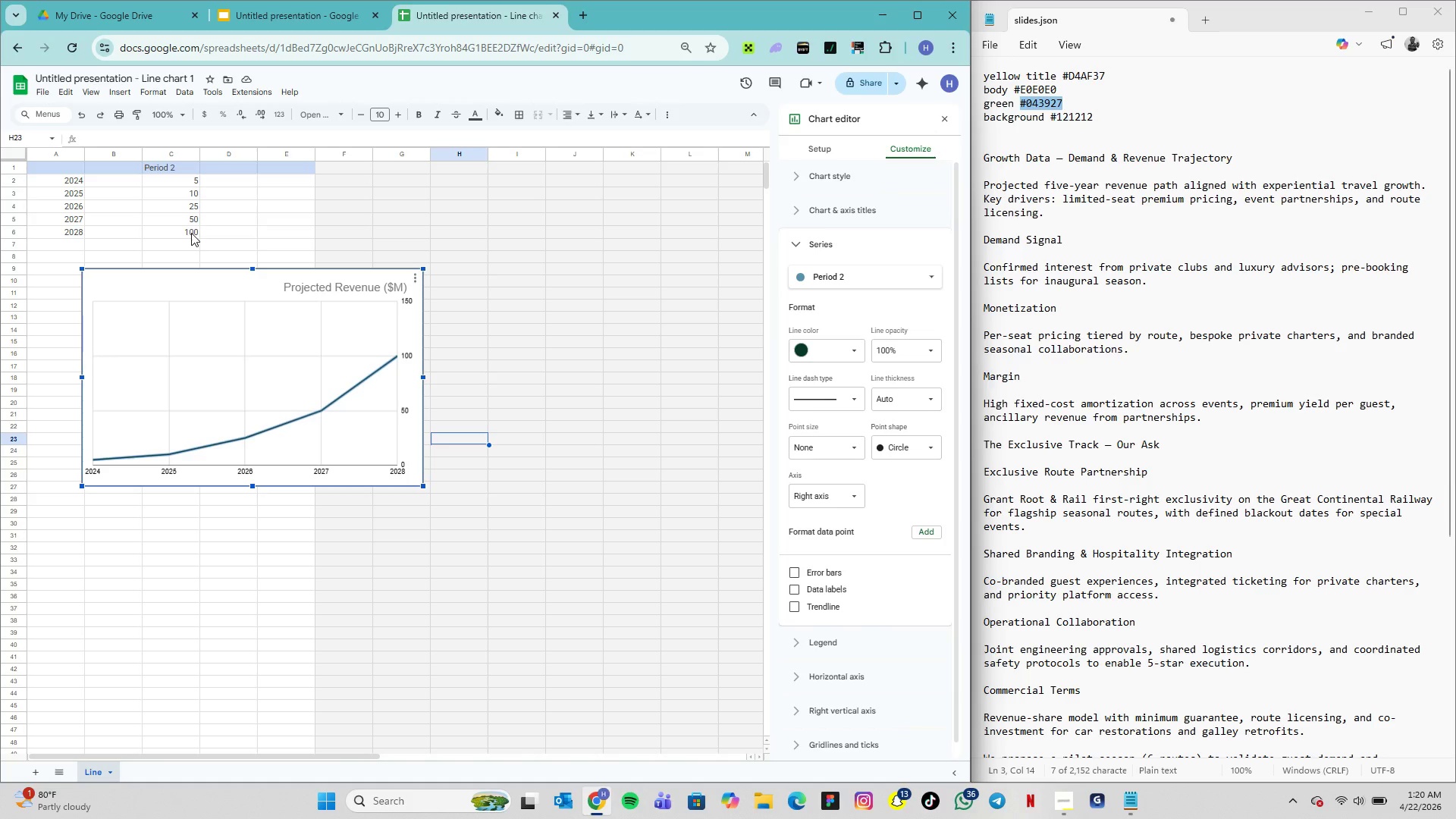 
double_click([191, 233])
 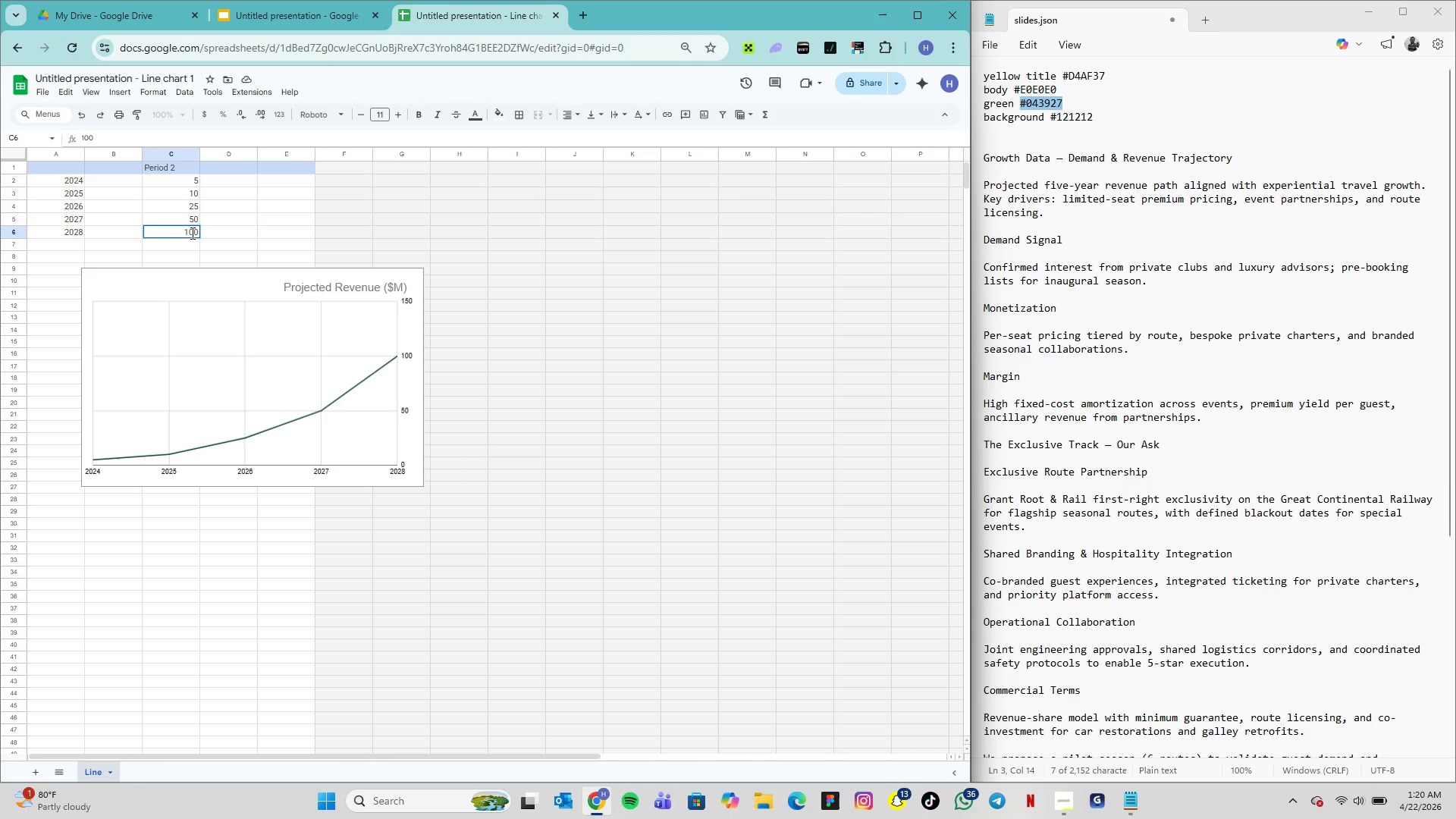 
left_click([191, 233])
 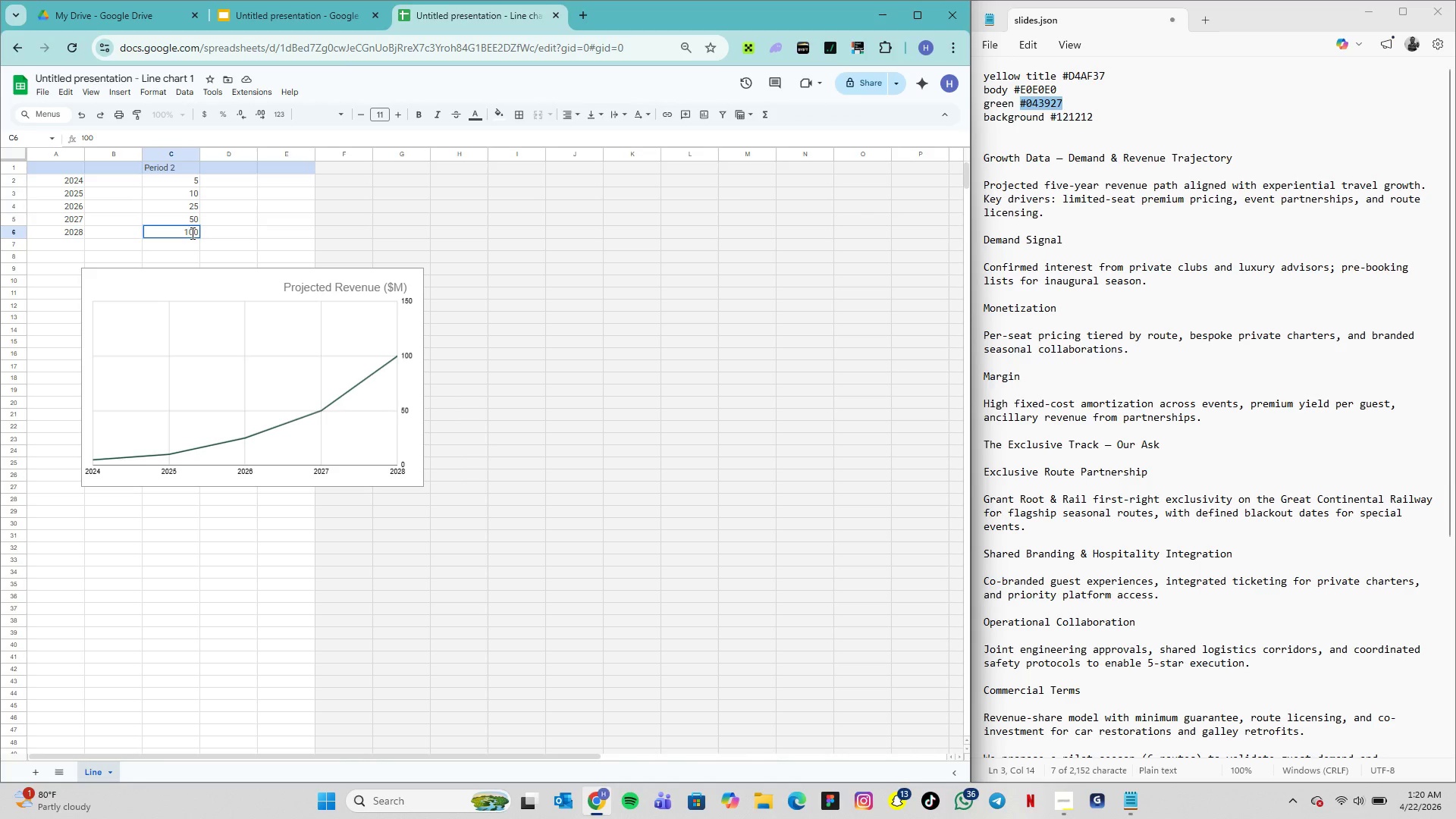 
left_click([191, 233])
 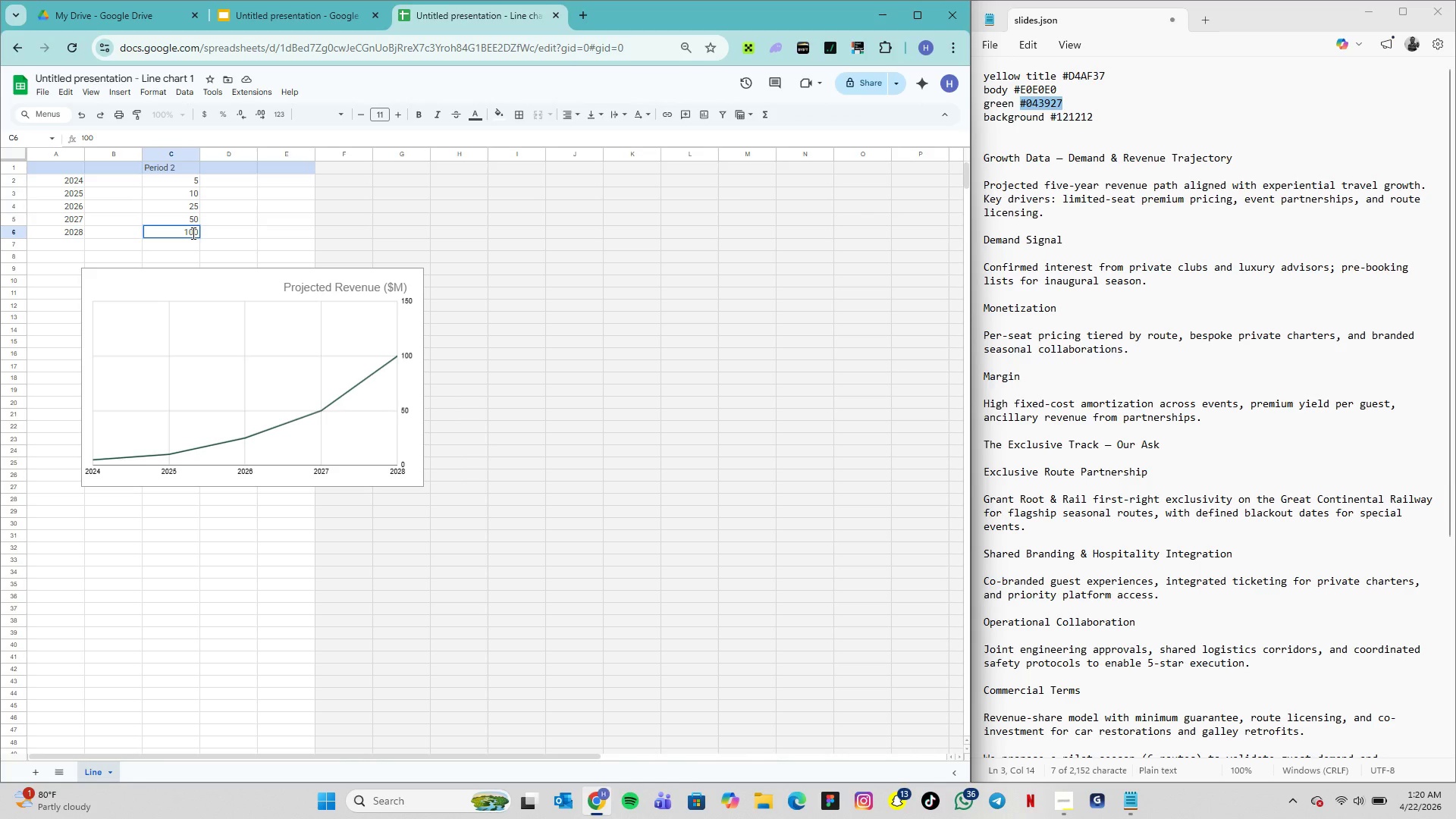 
key(ArrowRight)
 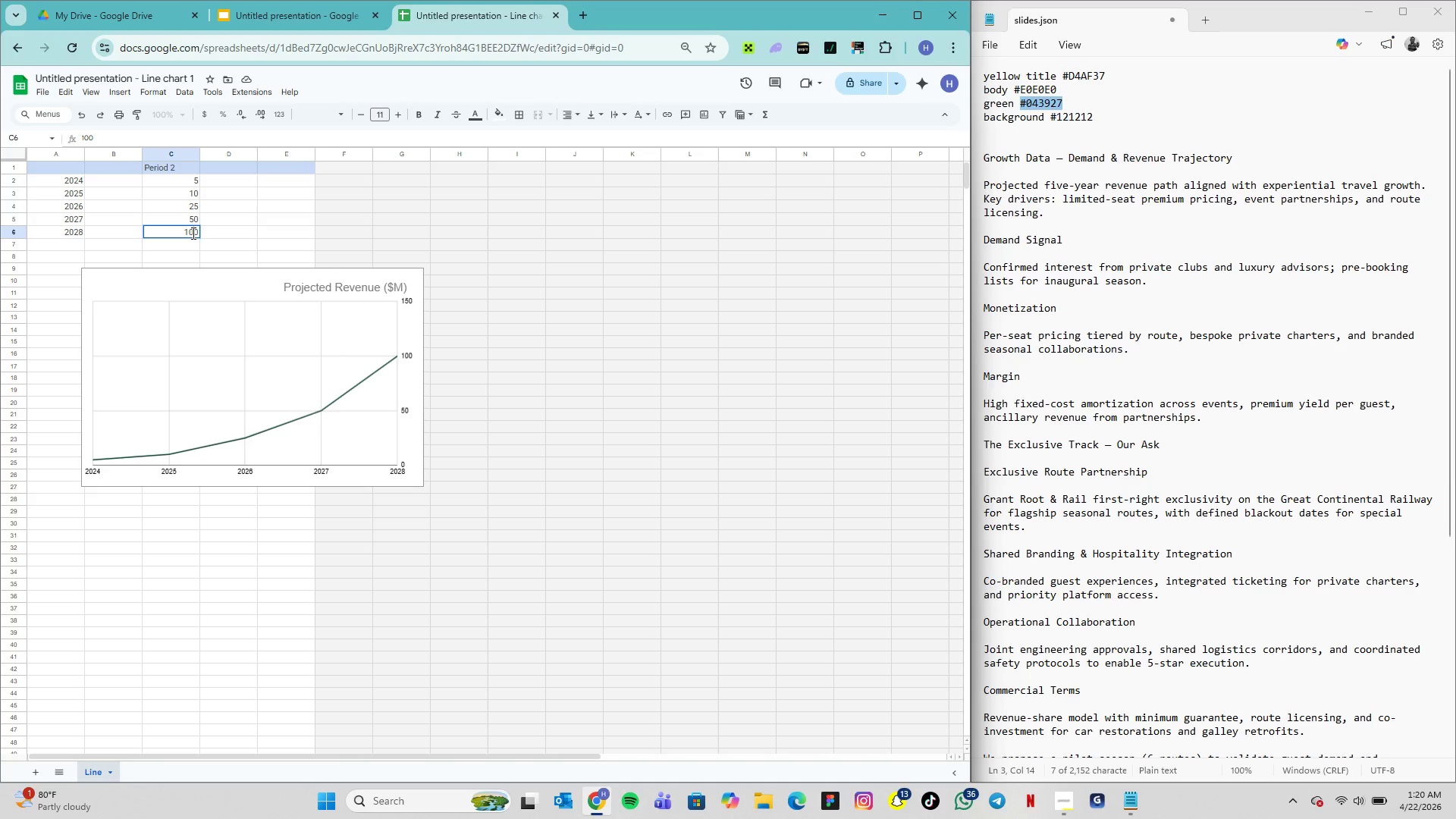 
key(ArrowRight)
 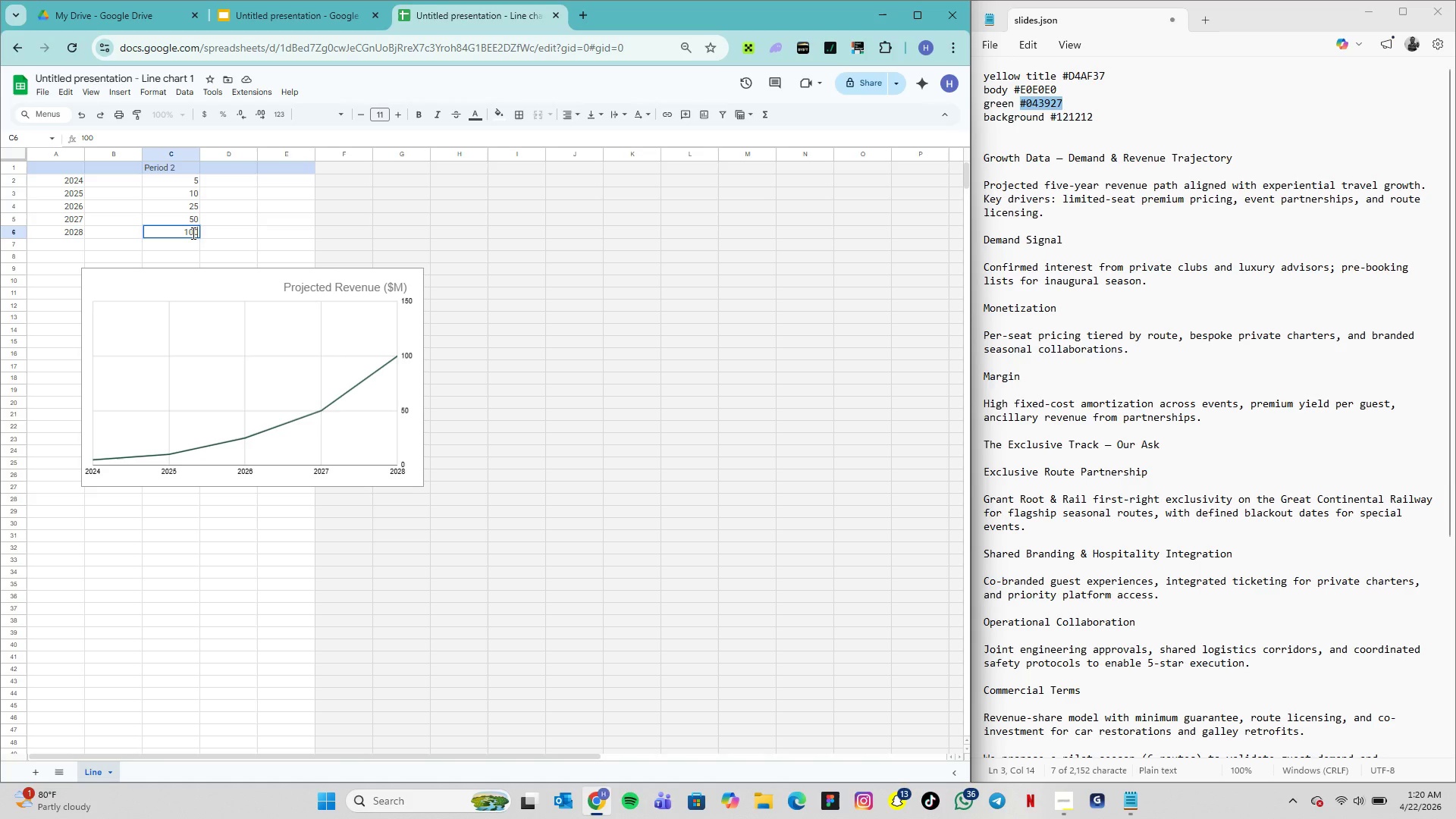 
key(Backspace)
key(Backspace)
key(Backspace)
type(95)
 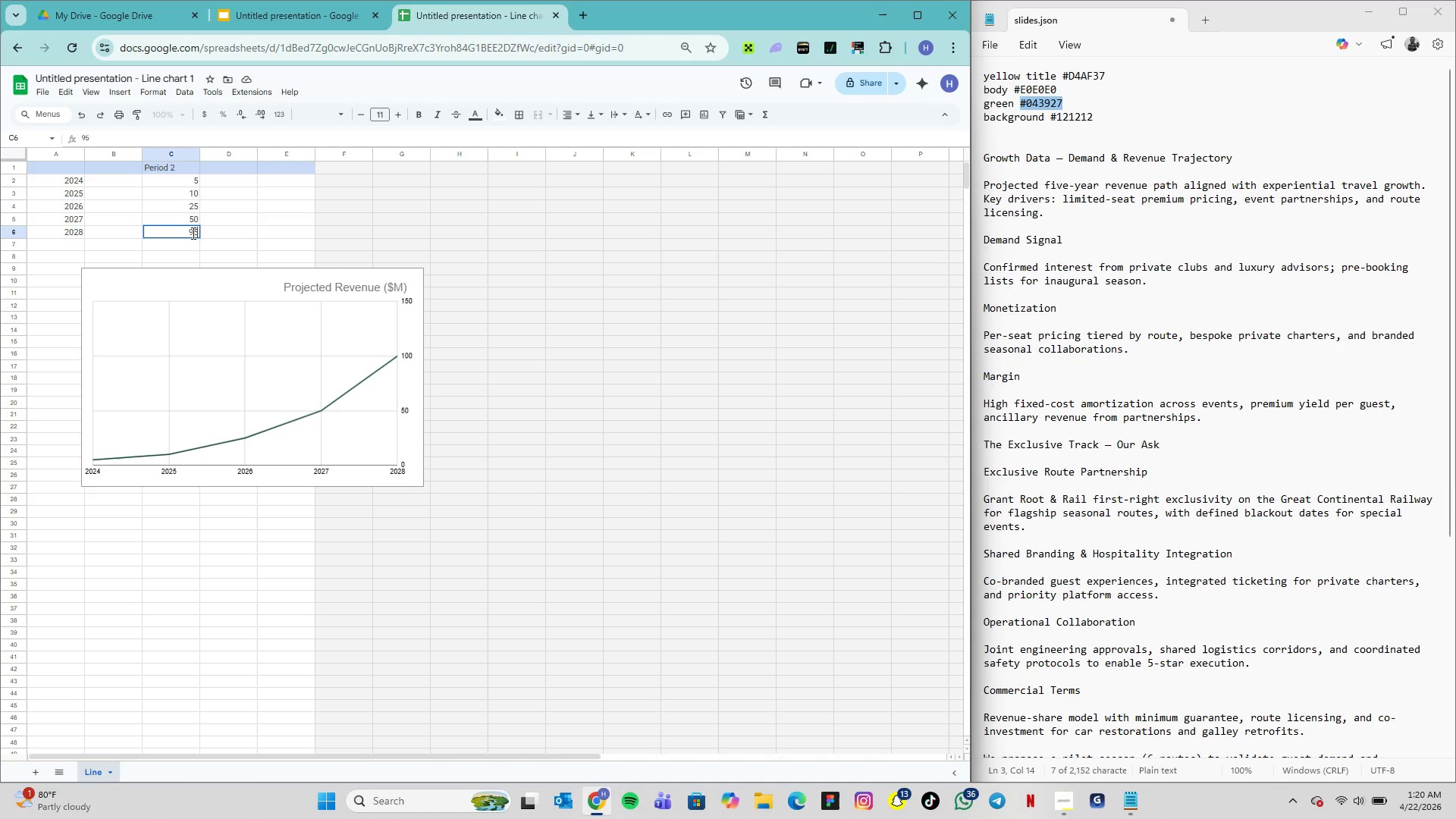 
key(ArrowRight)
 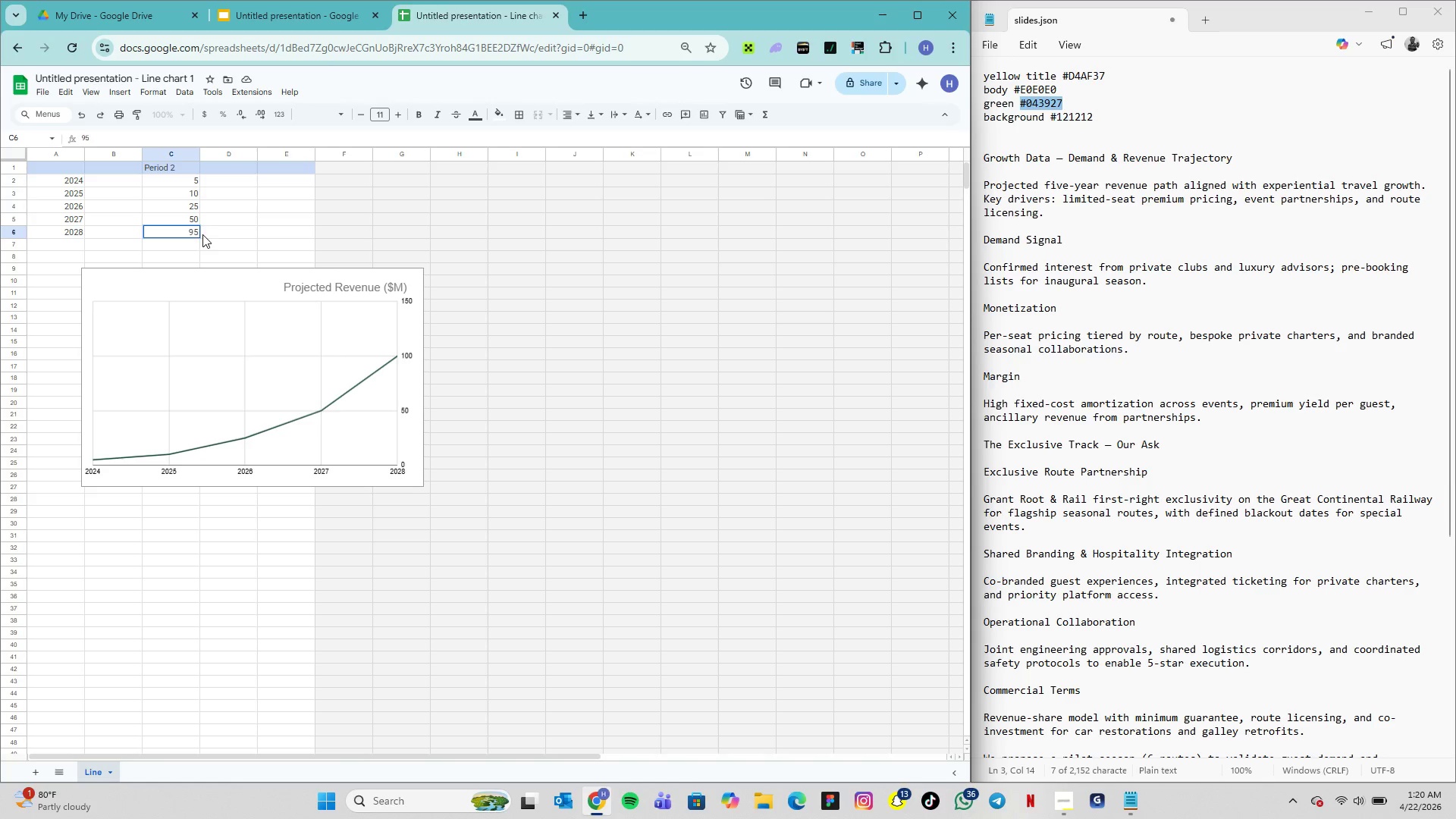 
left_click([234, 237])
 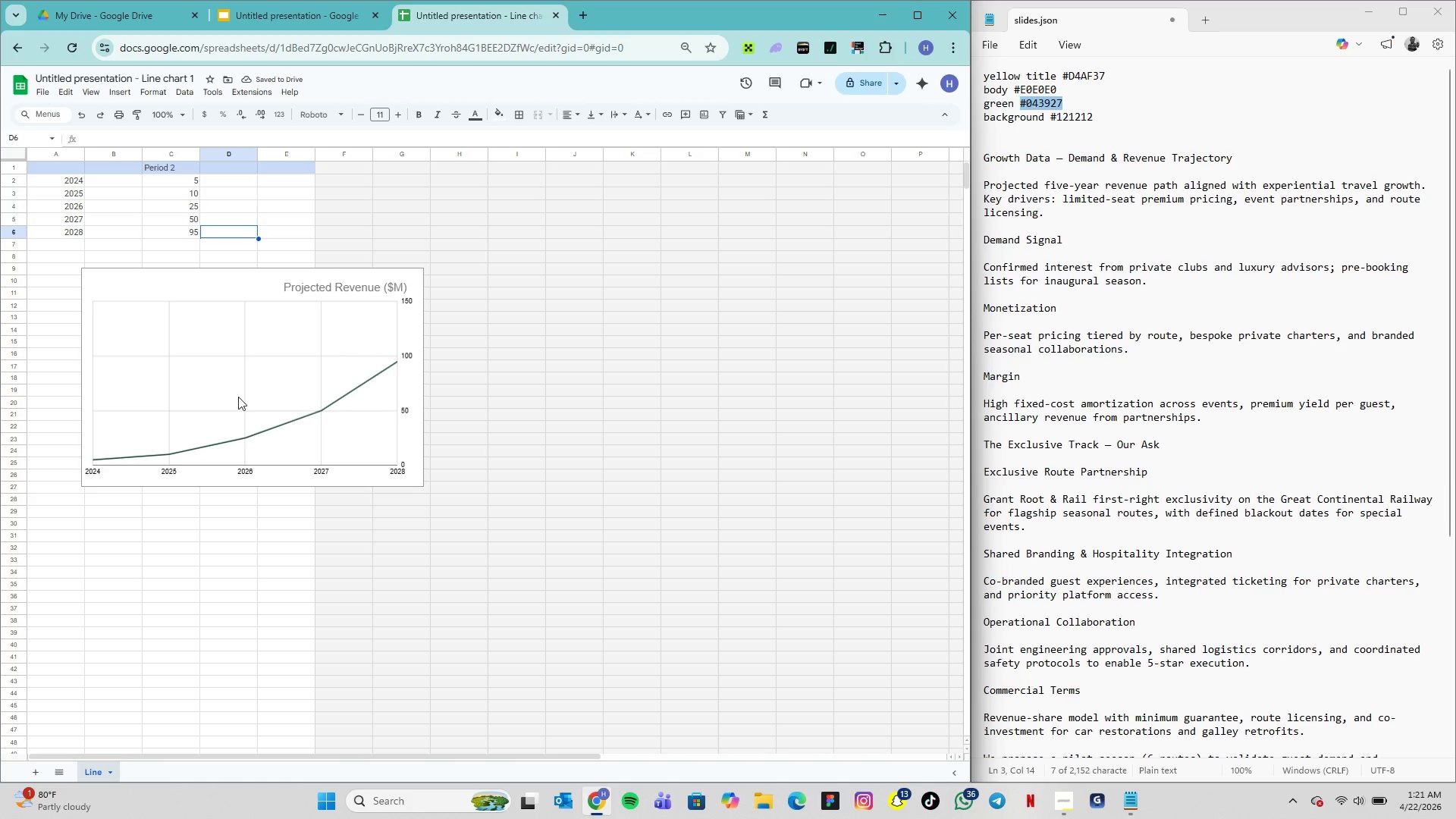 
wait(6.5)
 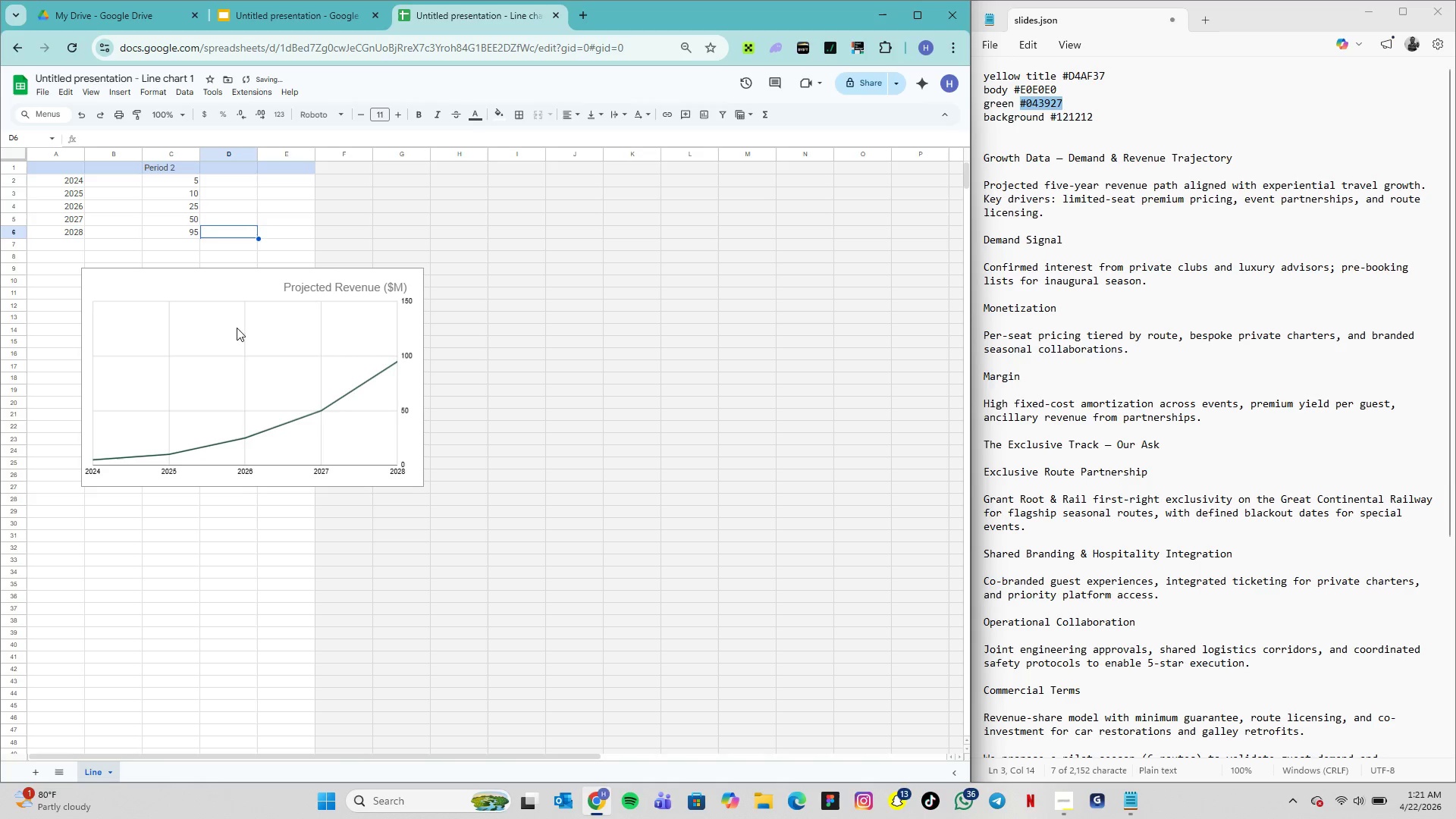 
left_click([293, 21])
 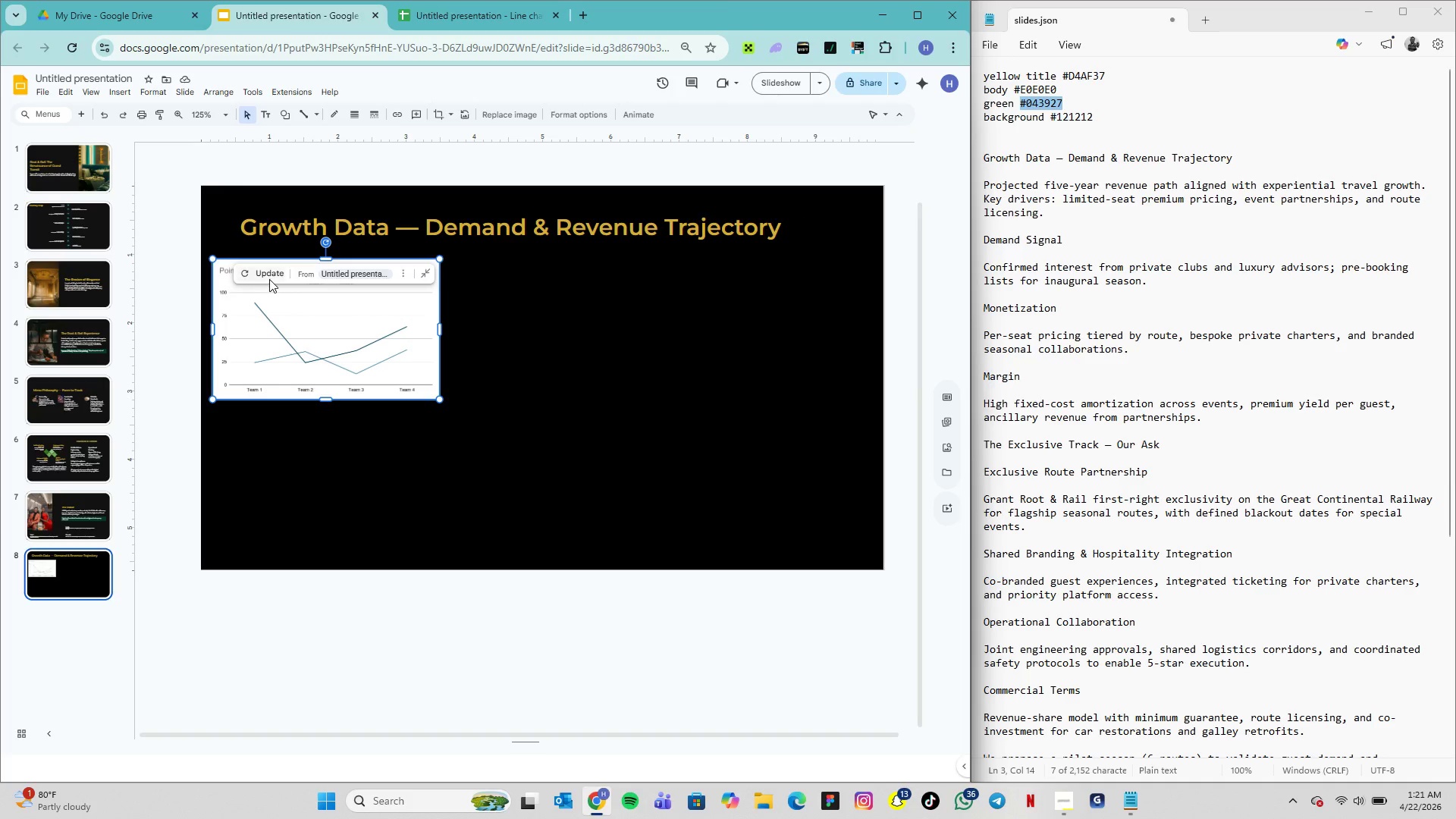 
left_click([267, 275])
 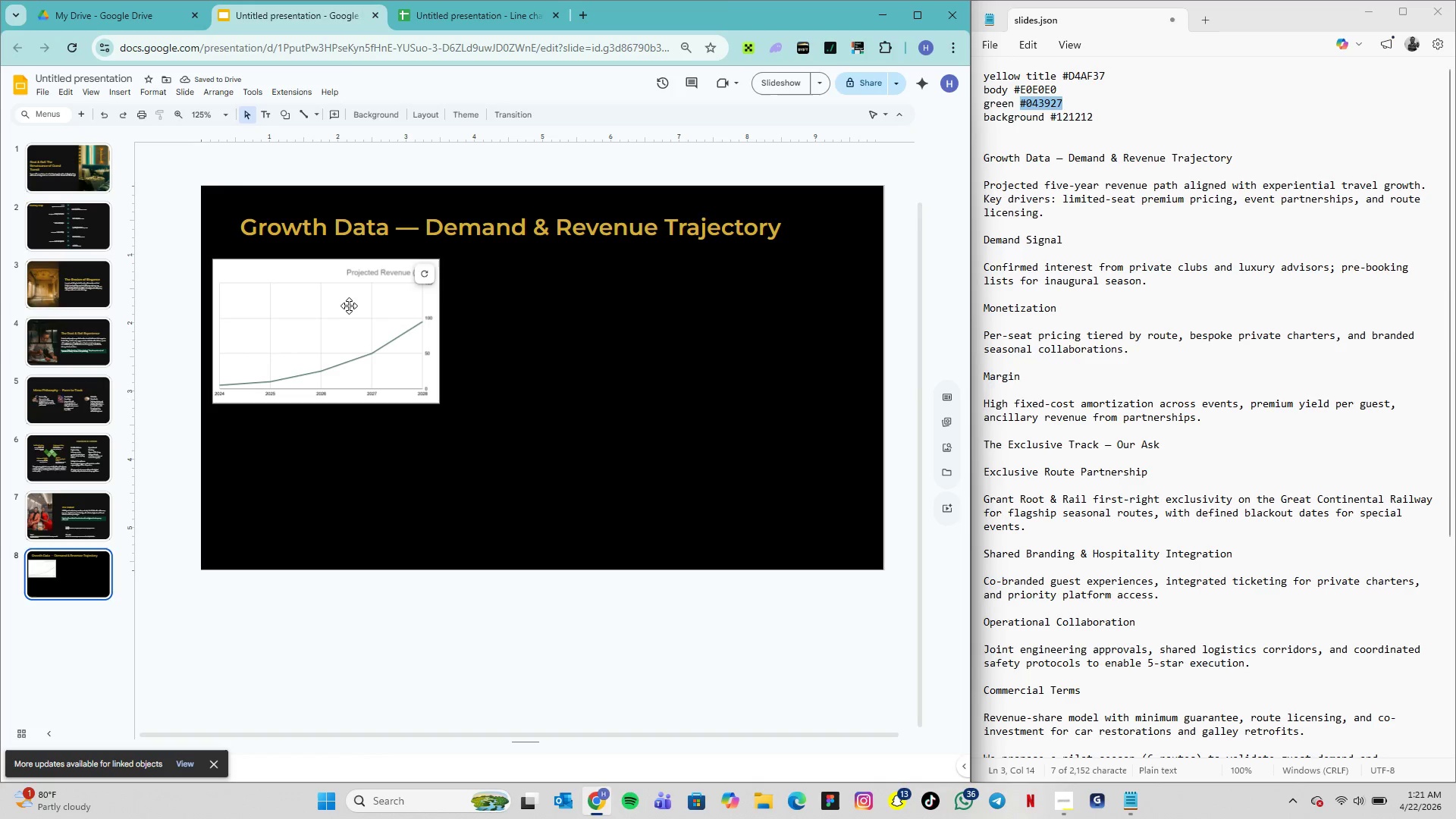 
wait(5.44)
 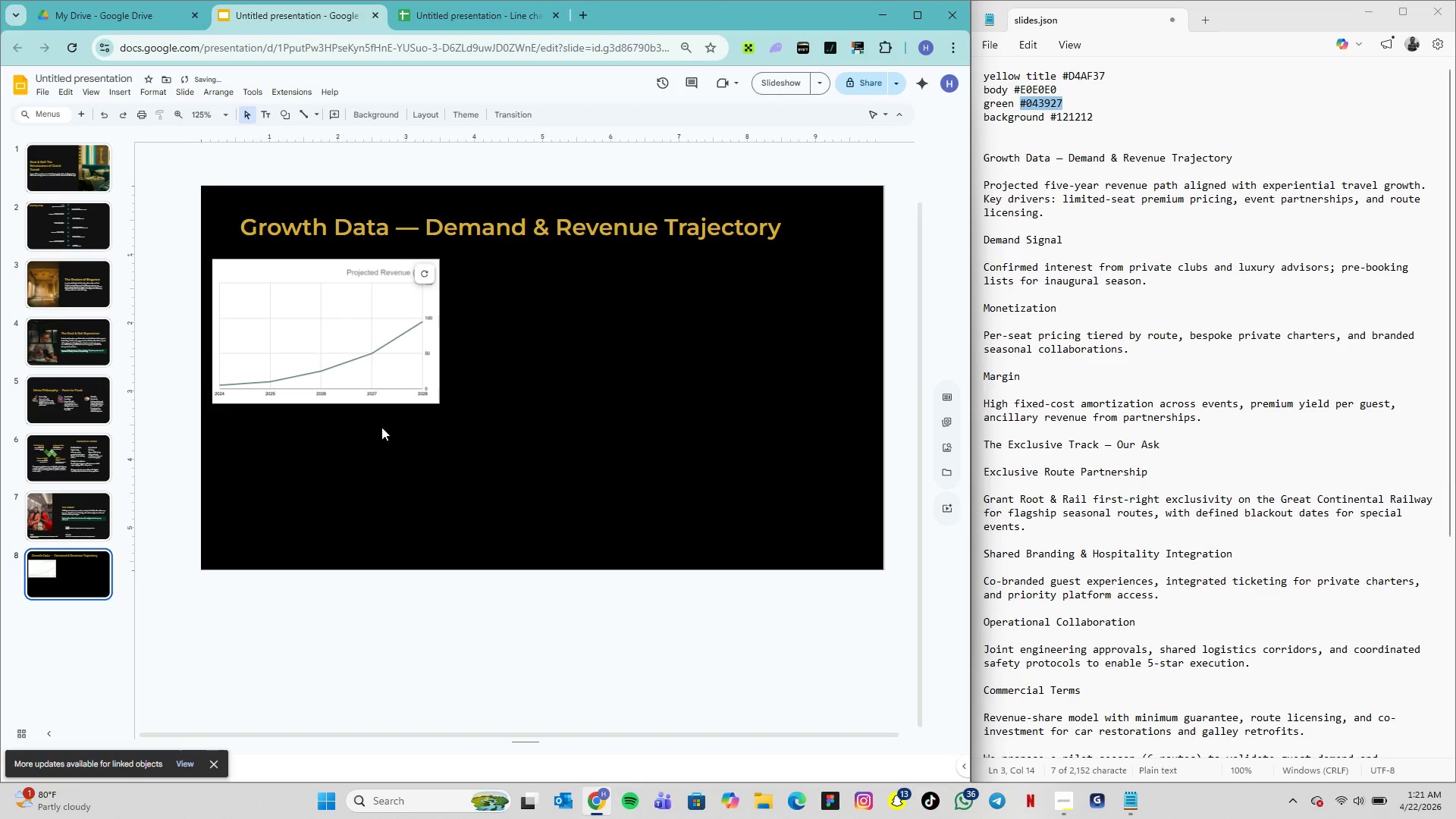 
left_click([347, 278])
 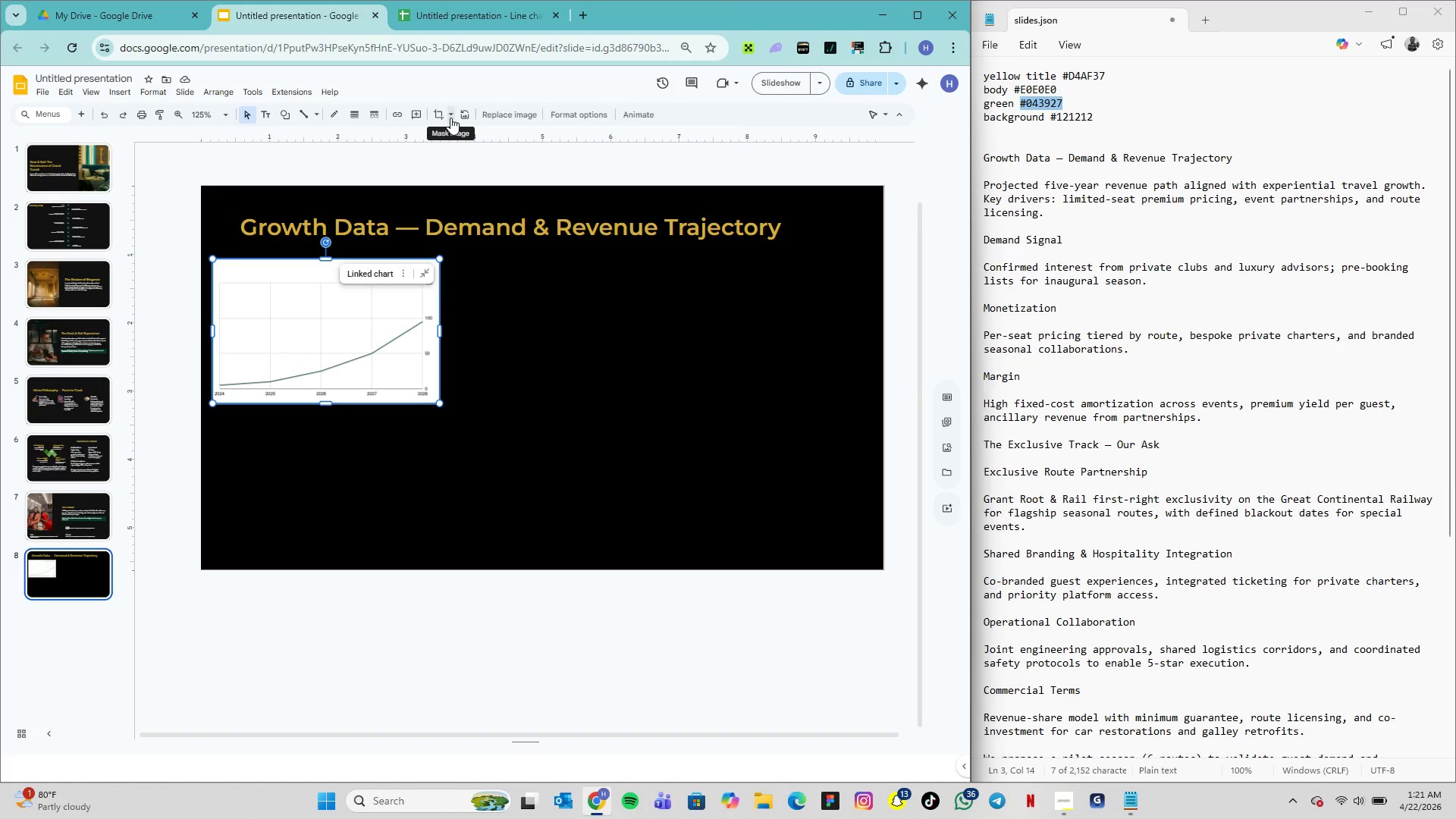 
wait(9.33)
 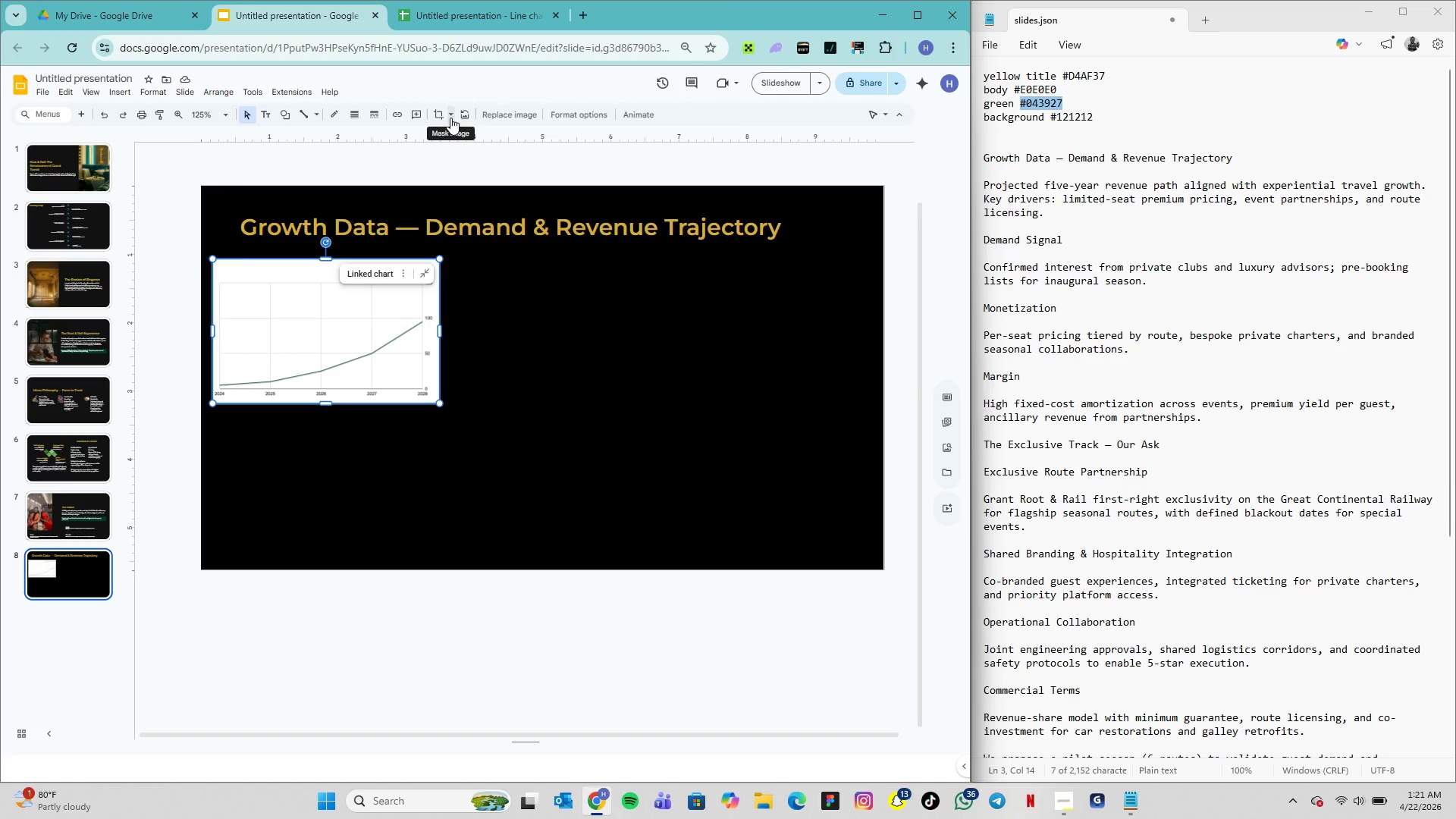 
left_click([417, 18])
 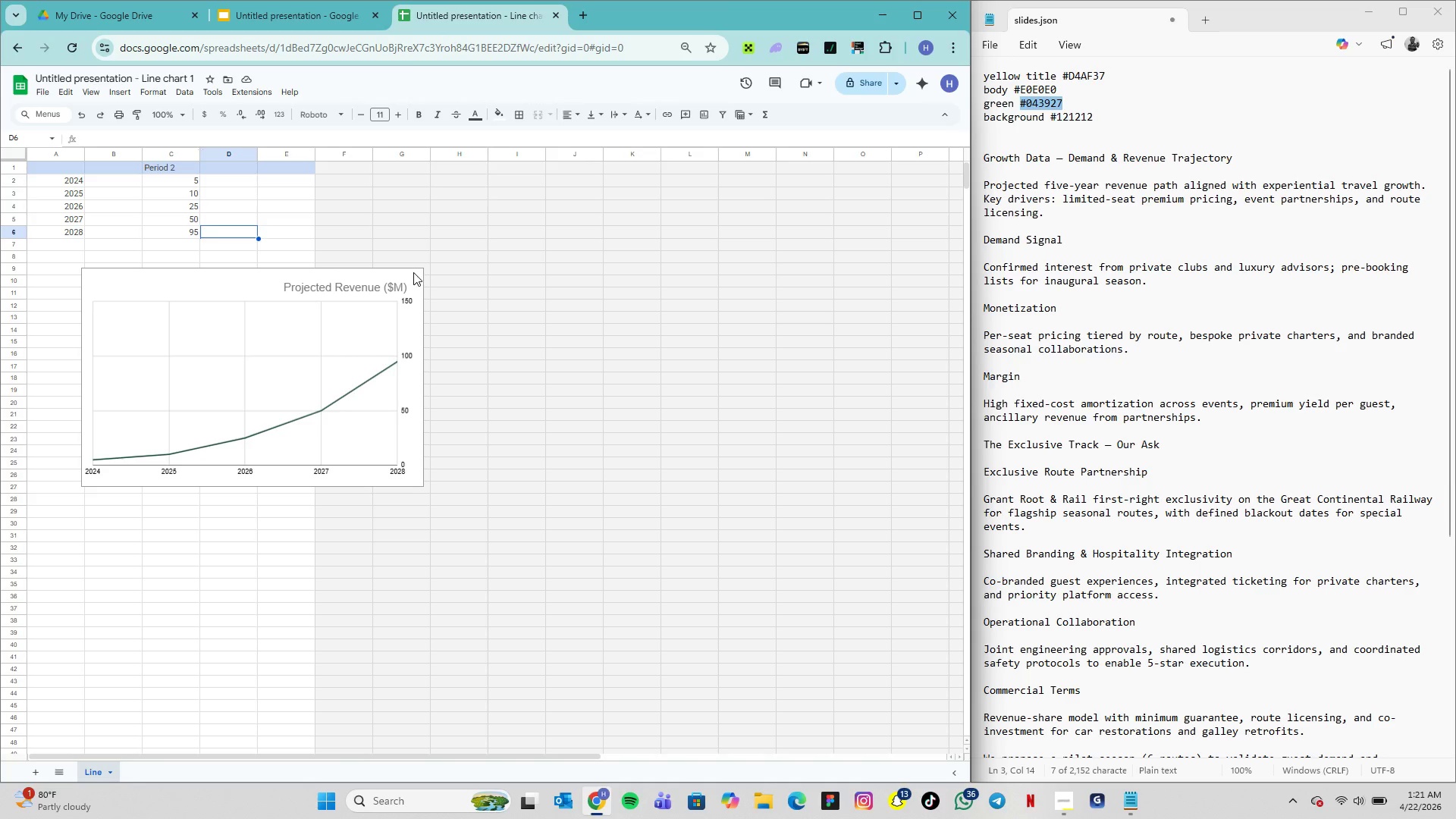 
left_click([413, 272])
 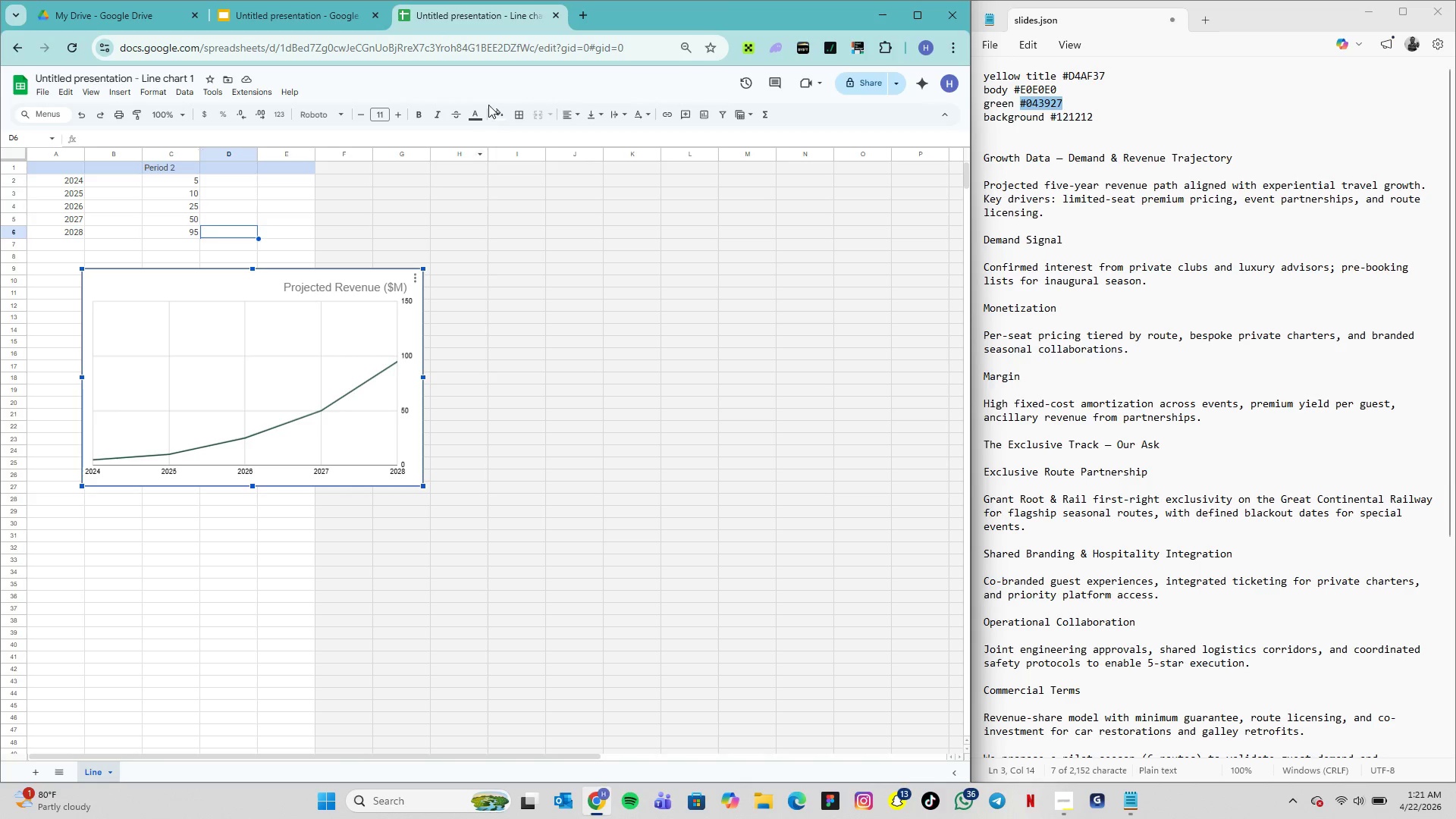 
left_click([497, 119])
 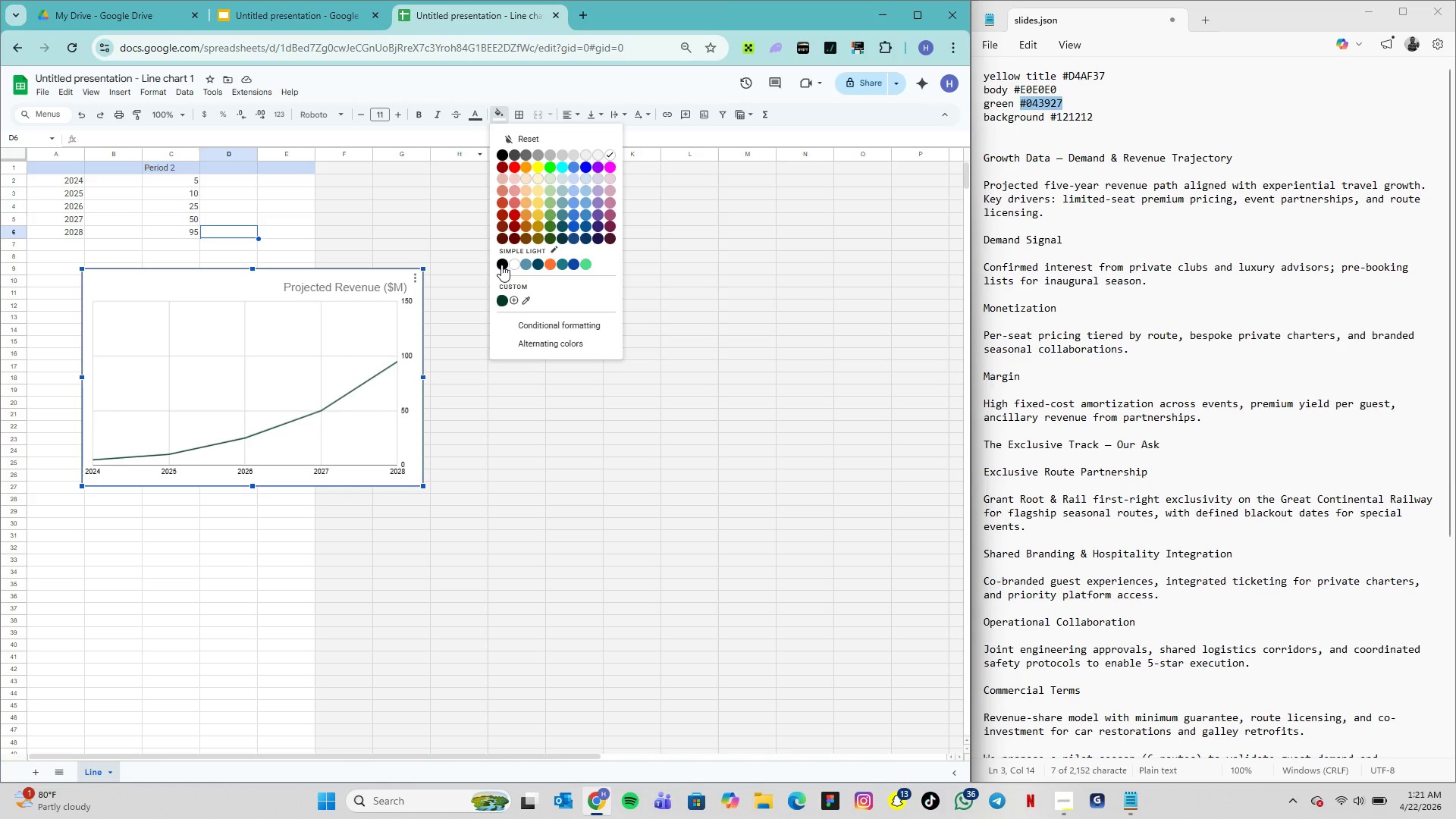 
left_click([501, 265])
 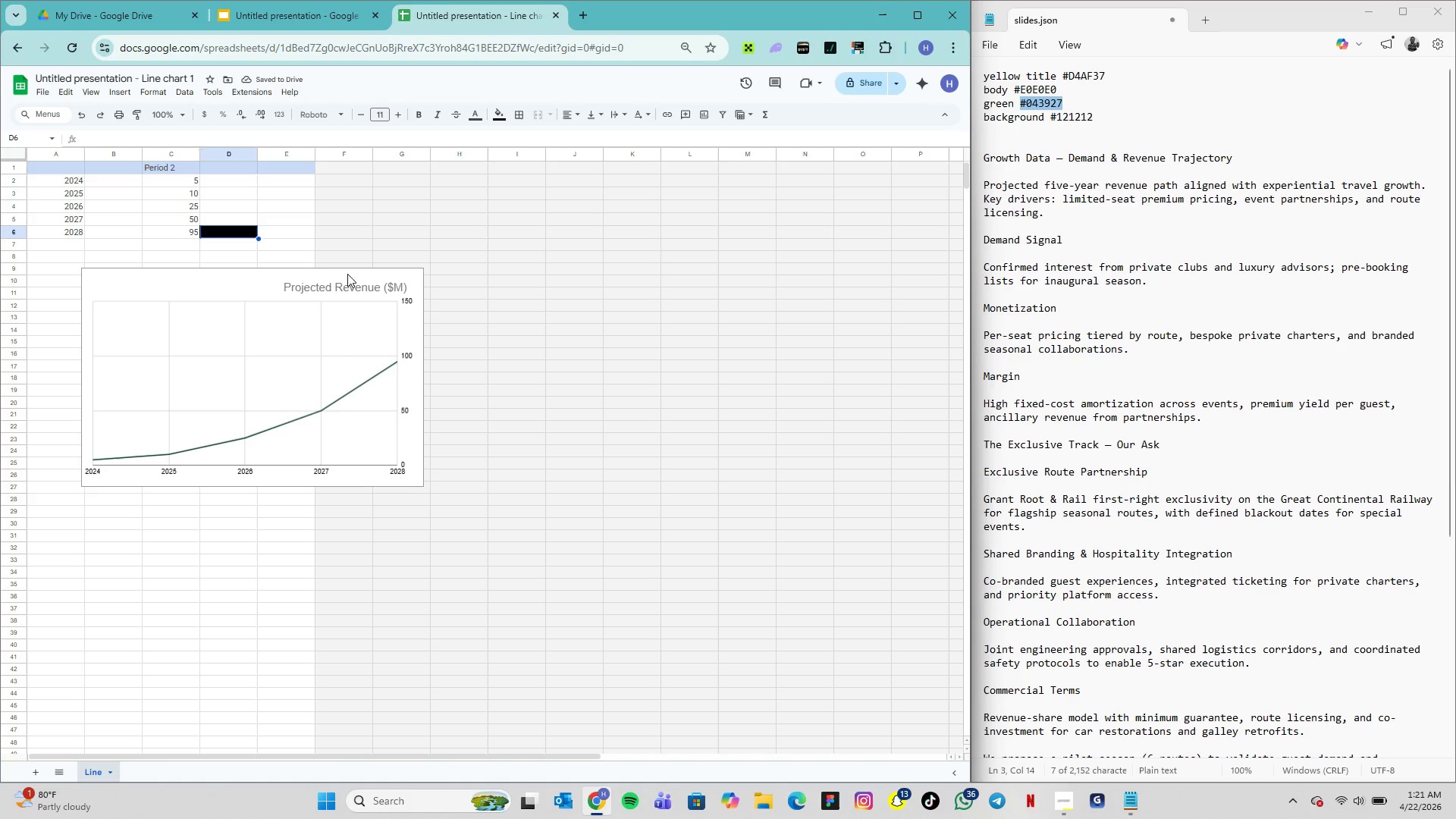 
left_click([326, 275])
 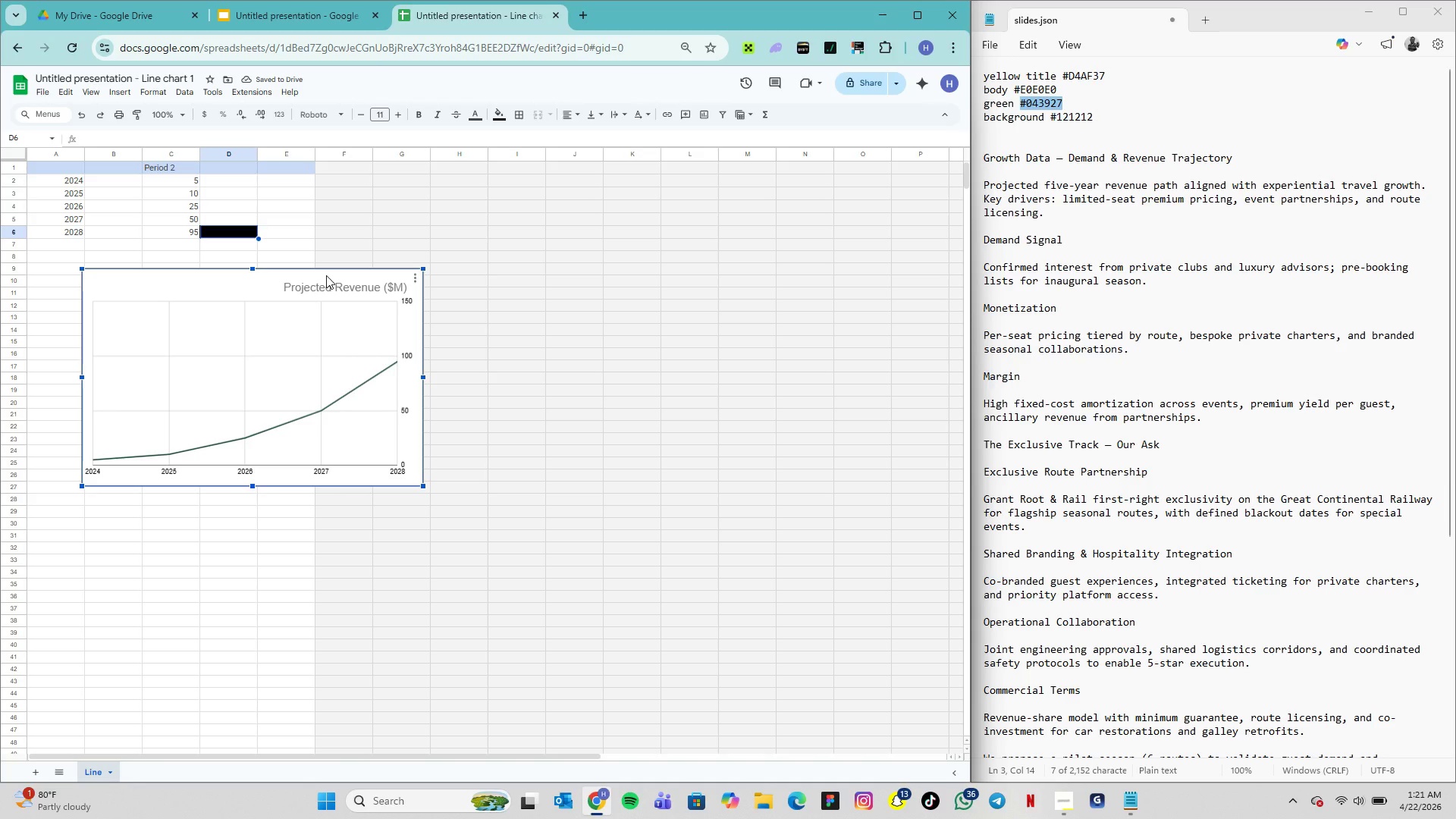 
left_click([326, 275])
 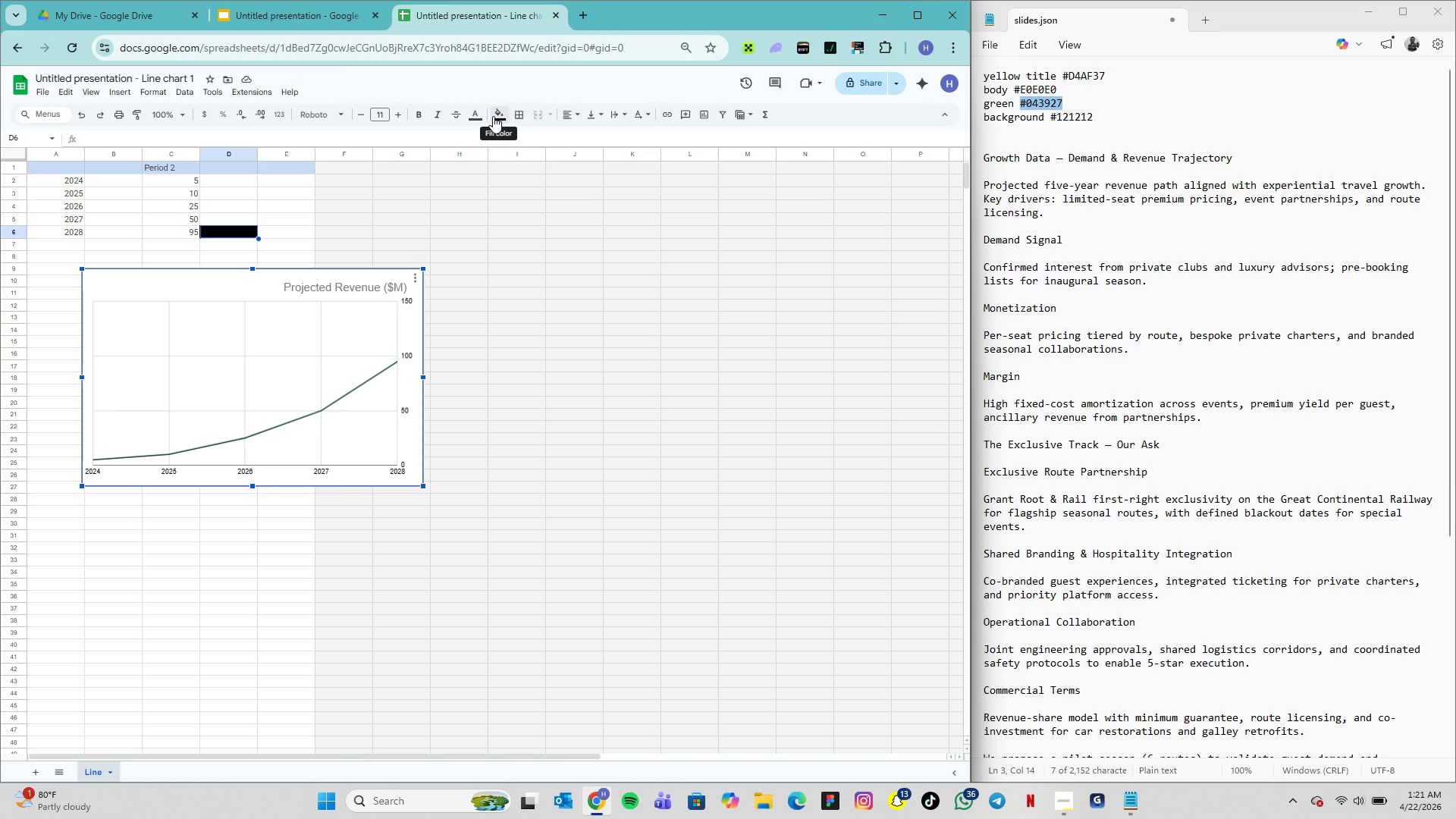 
left_click([494, 116])
 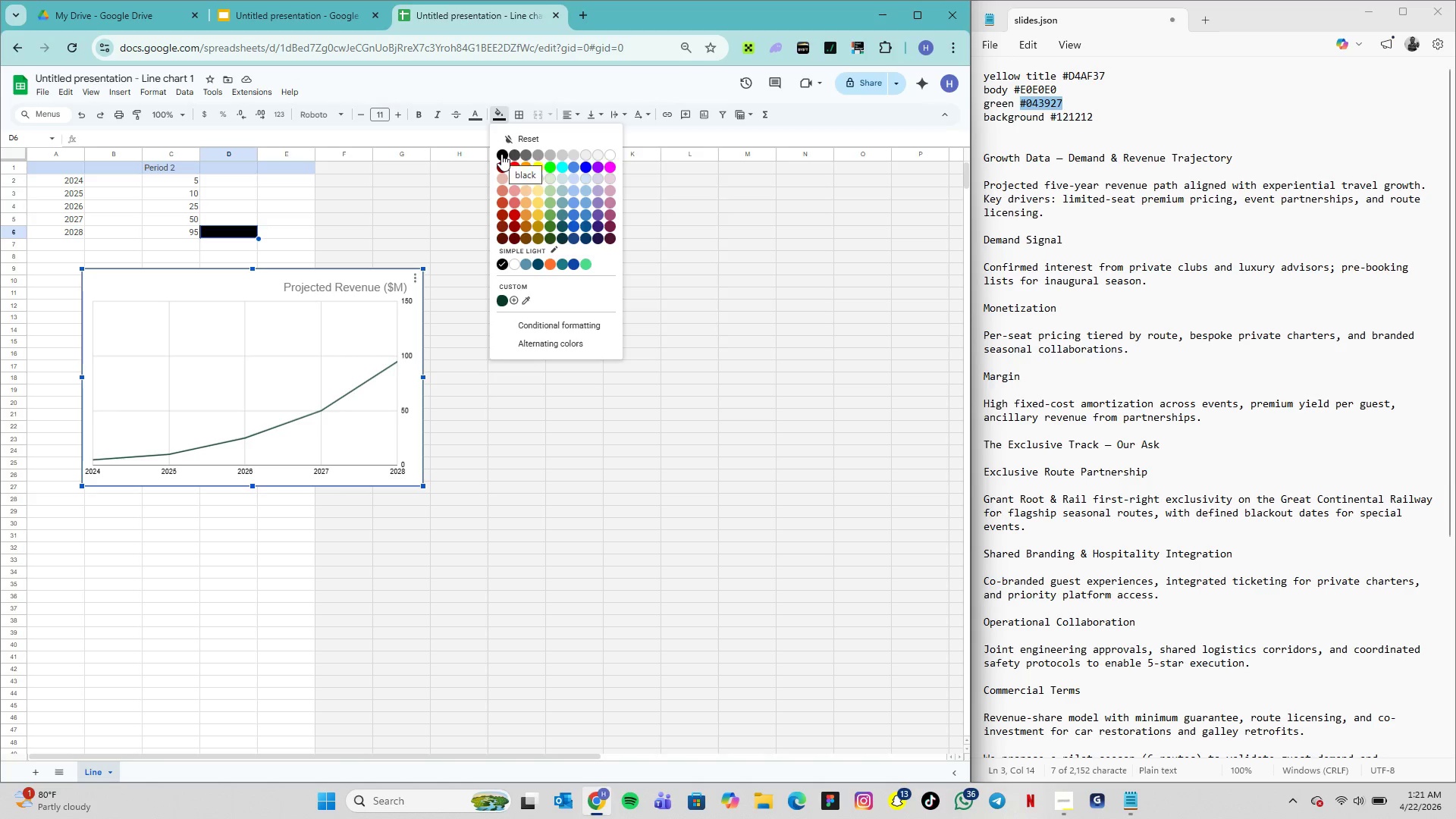 
left_click([501, 154])
 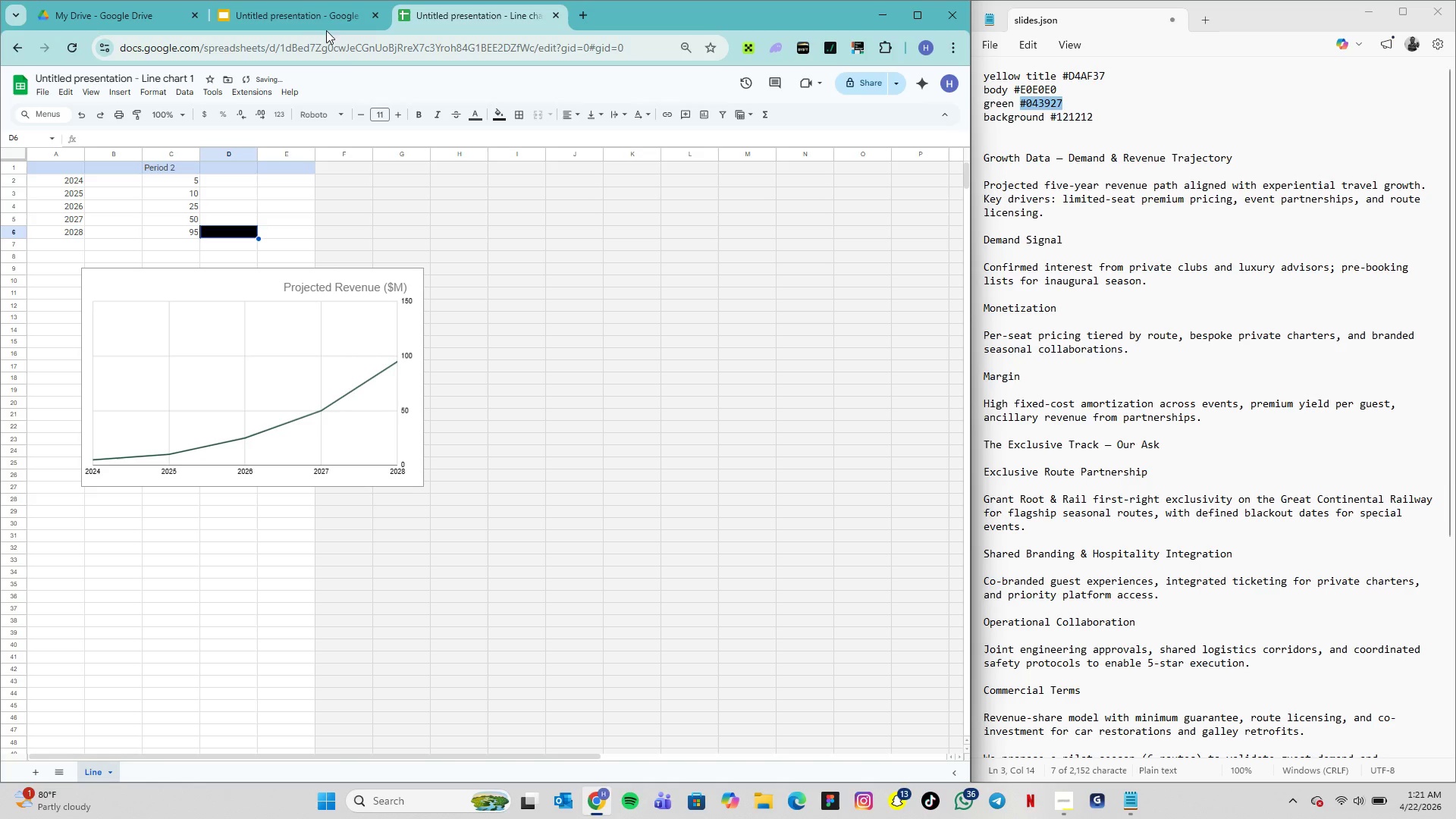 
left_click([328, 25])
 